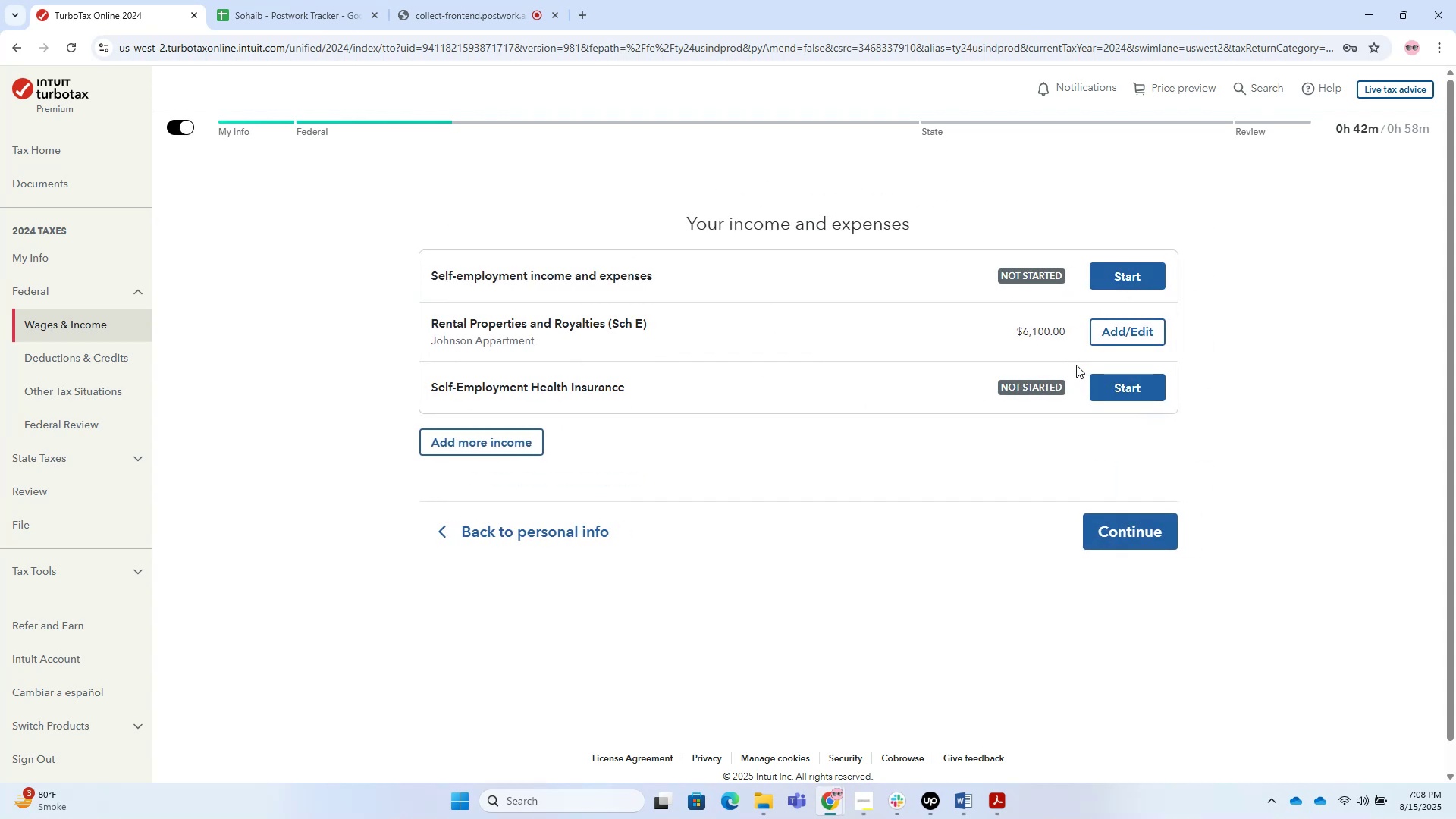 
wait(6.09)
 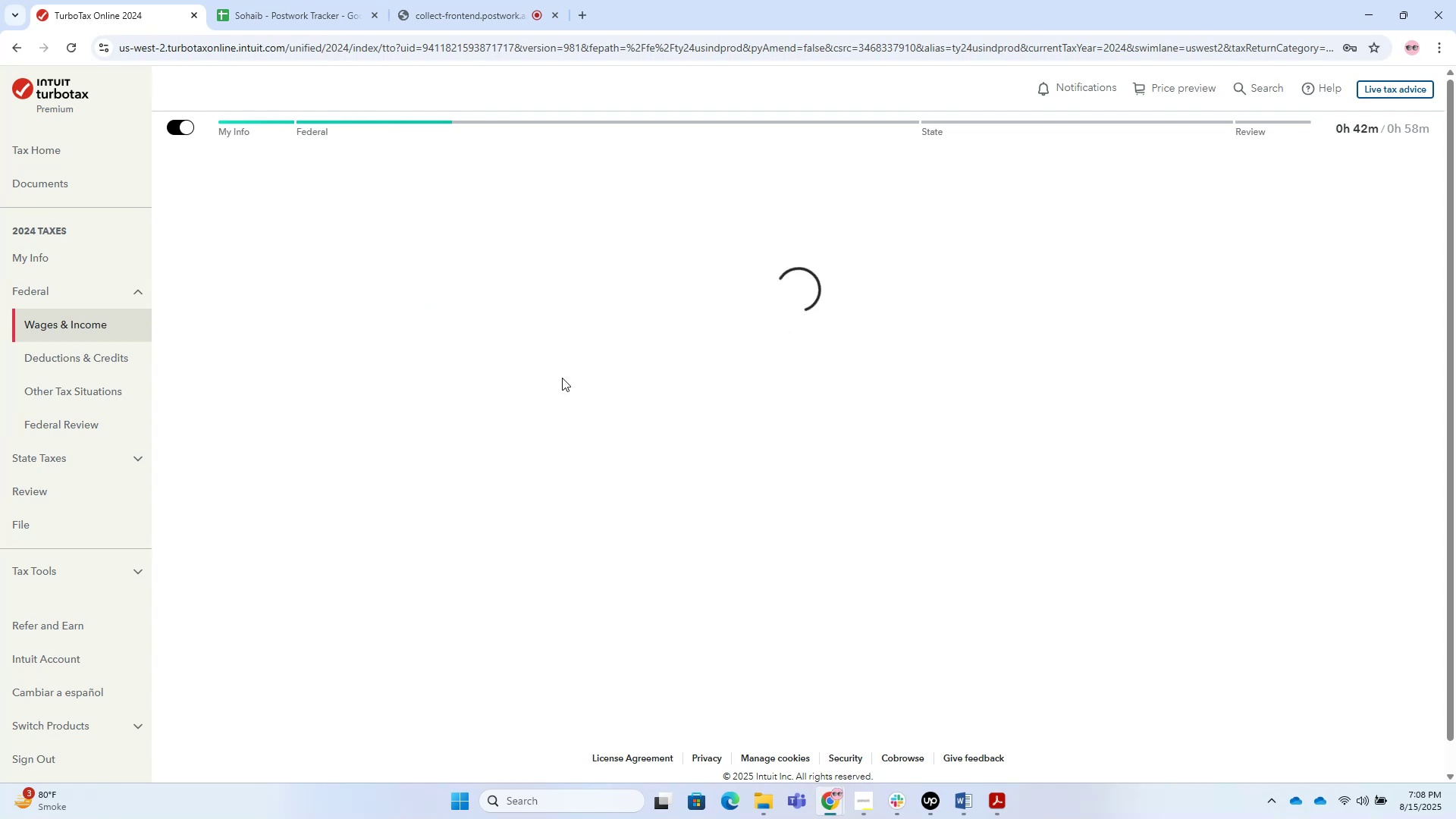 
left_click([1140, 344])
 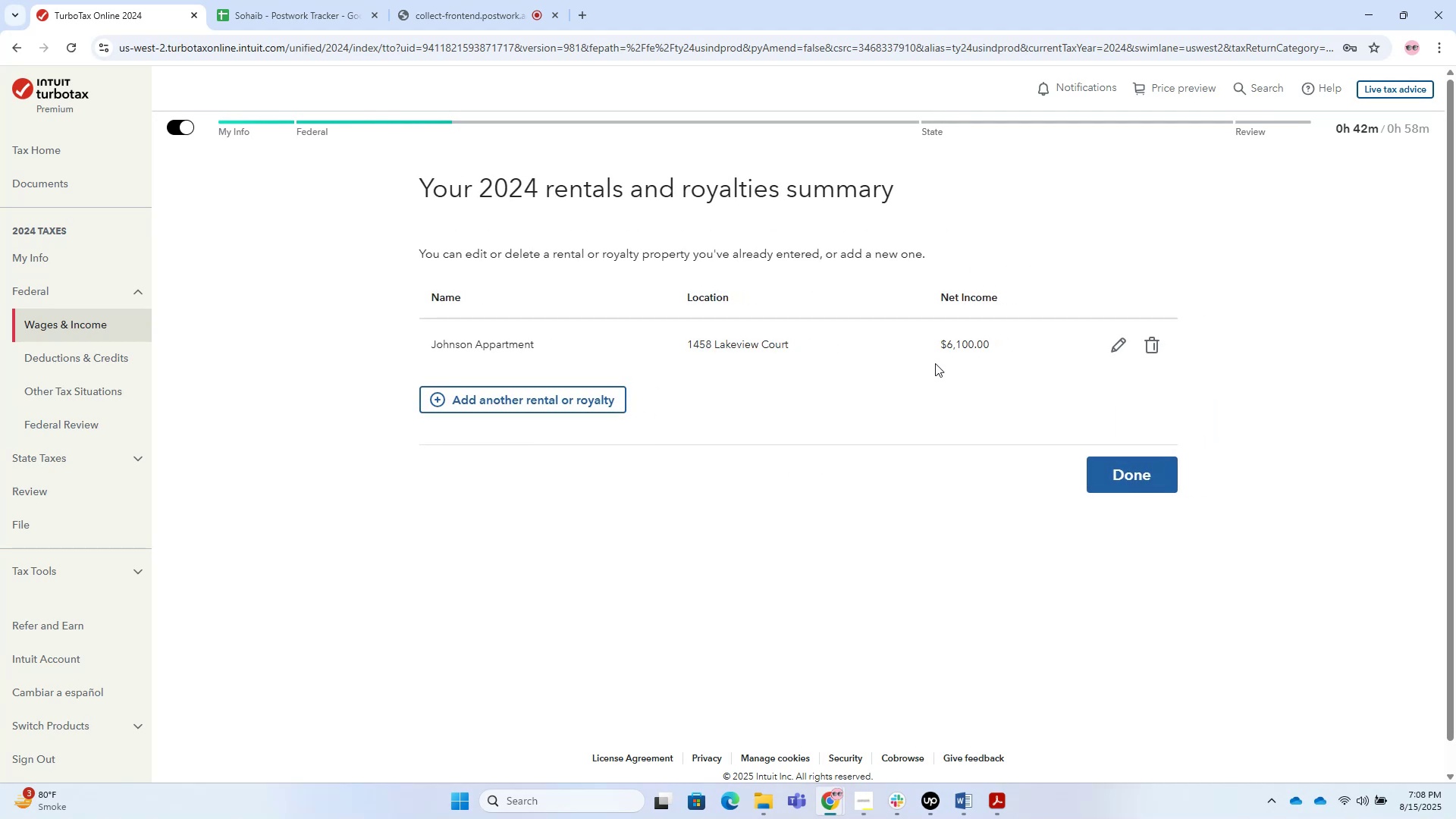 
left_click([1113, 342])
 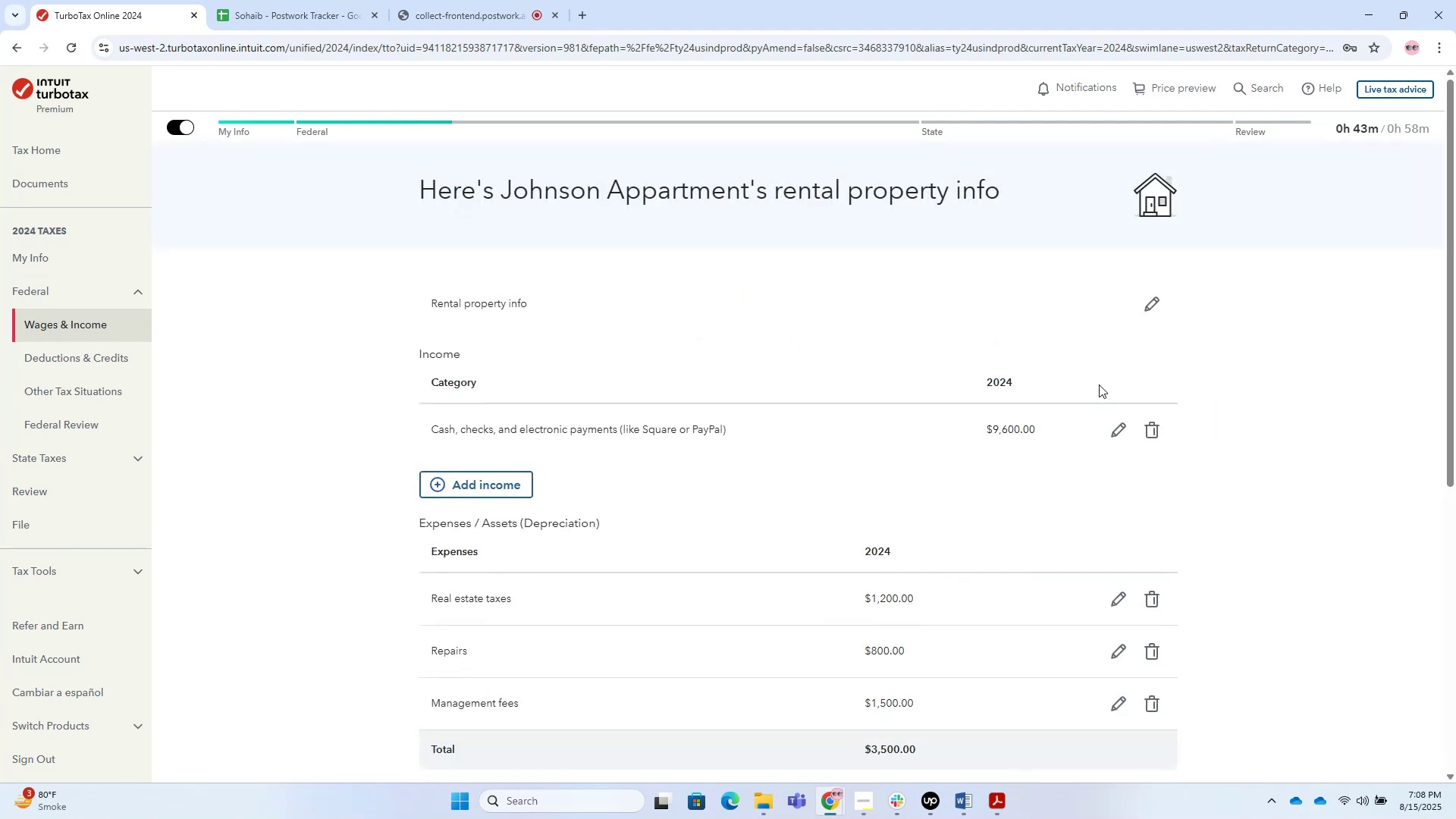 
scroll: coordinate [915, 368], scroll_direction: down, amount: 6.0
 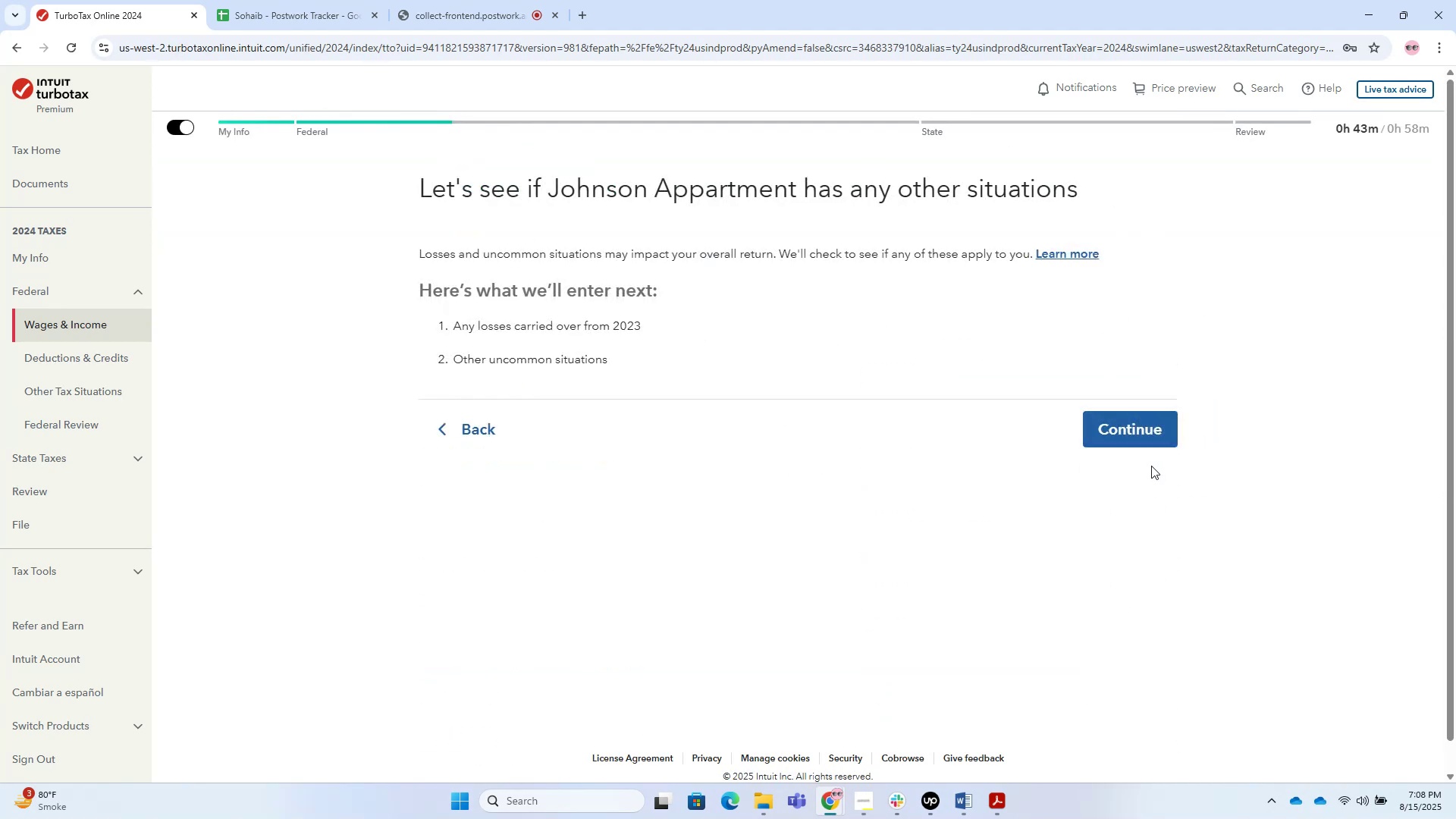 
left_click([447, 433])
 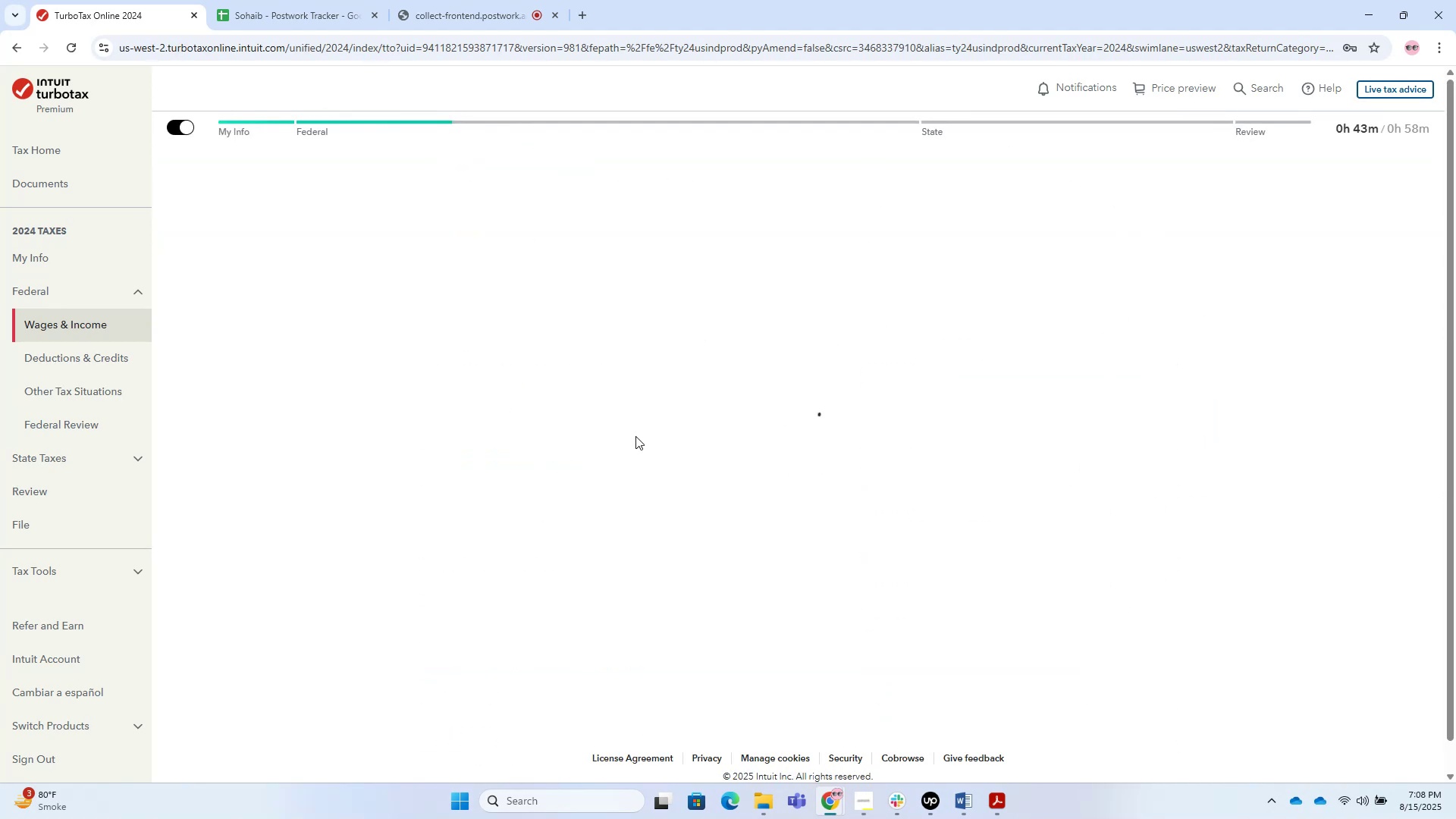 
scroll: coordinate [1116, 714], scroll_direction: down, amount: 49.0
 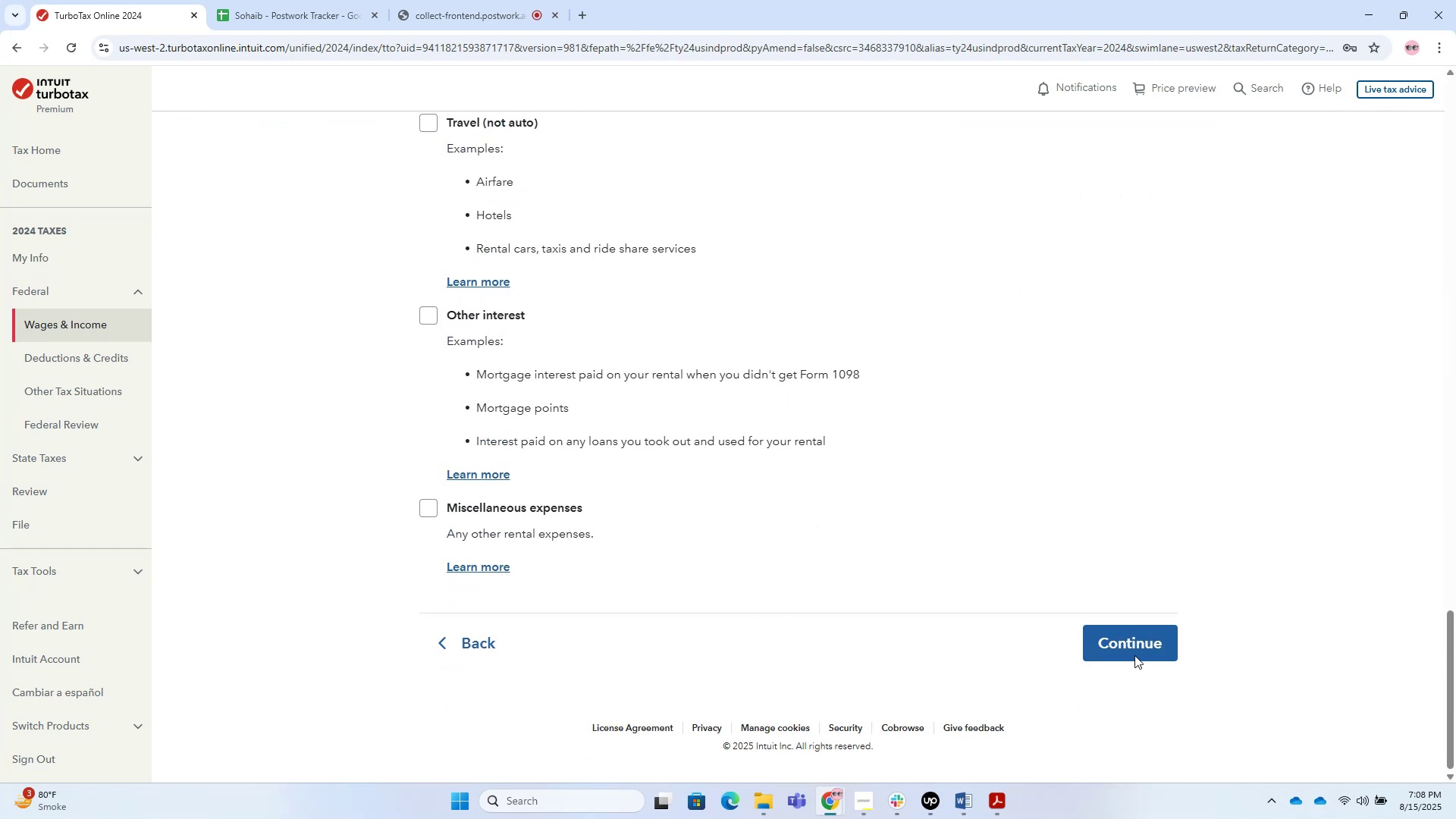 
left_click([1134, 648])
 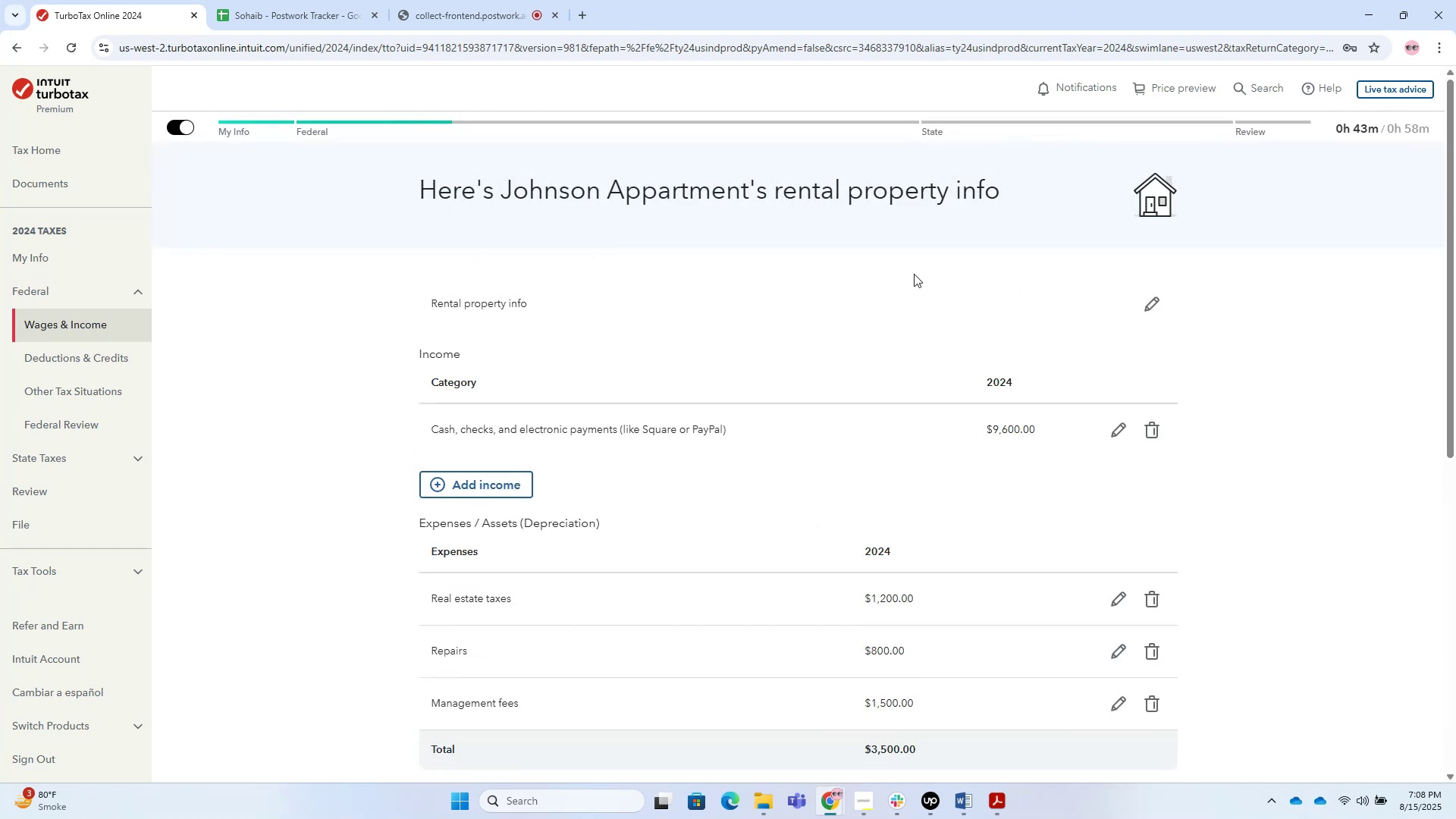 
scroll: coordinate [1088, 428], scroll_direction: down, amount: 13.0
 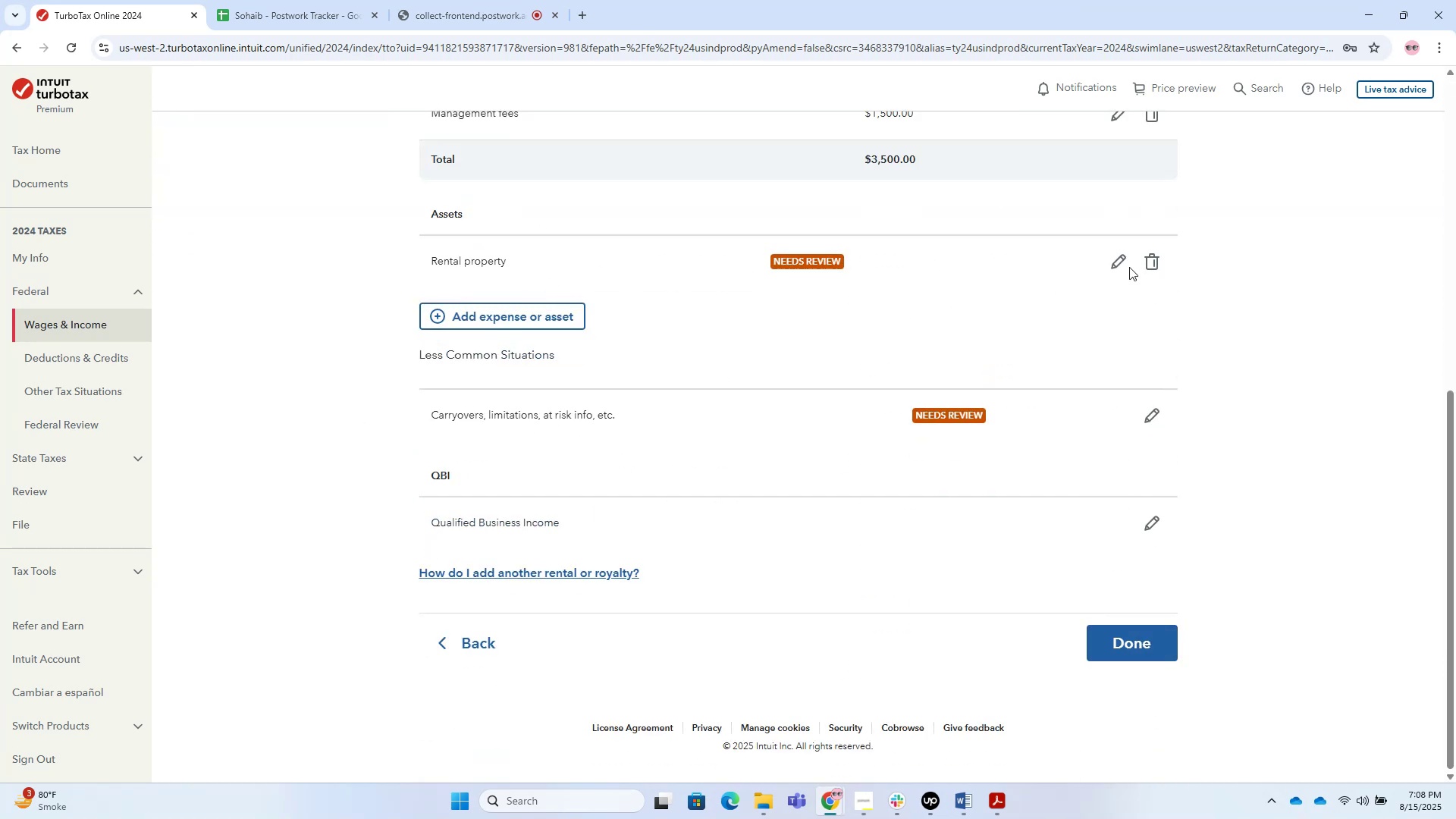 
left_click([1133, 257])
 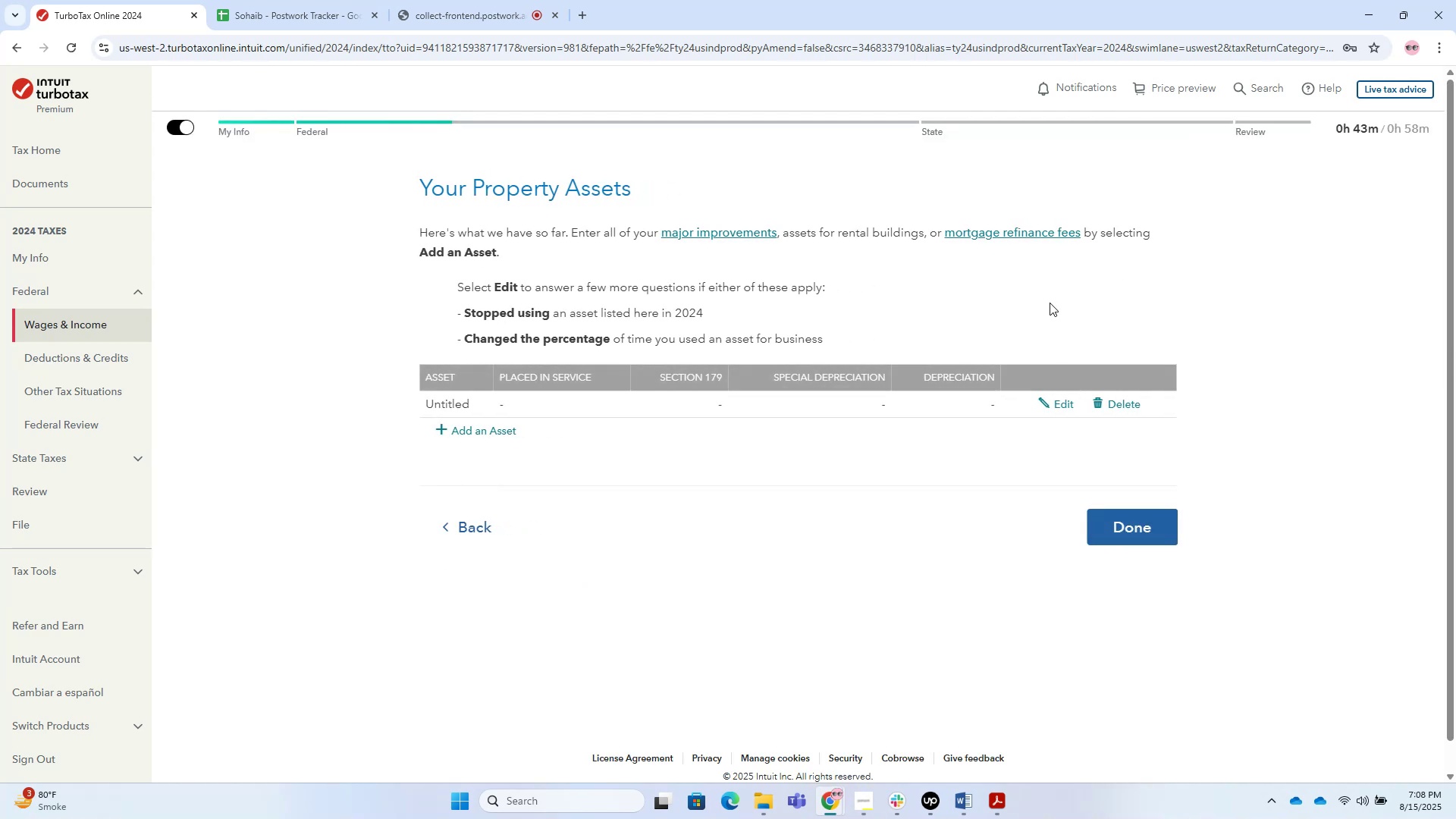 
left_click([1042, 402])
 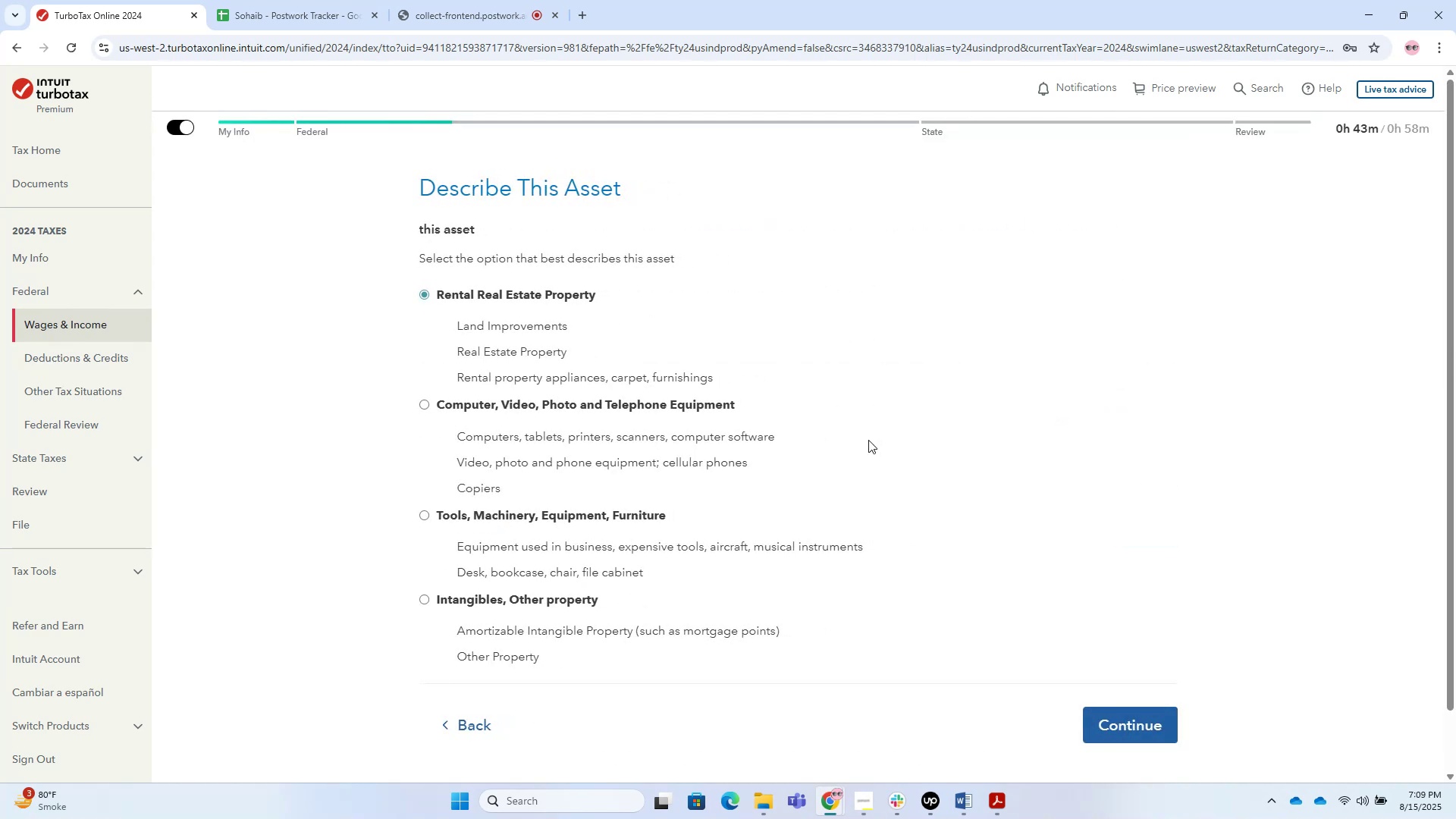 
scroll: coordinate [811, 406], scroll_direction: down, amount: 5.0
 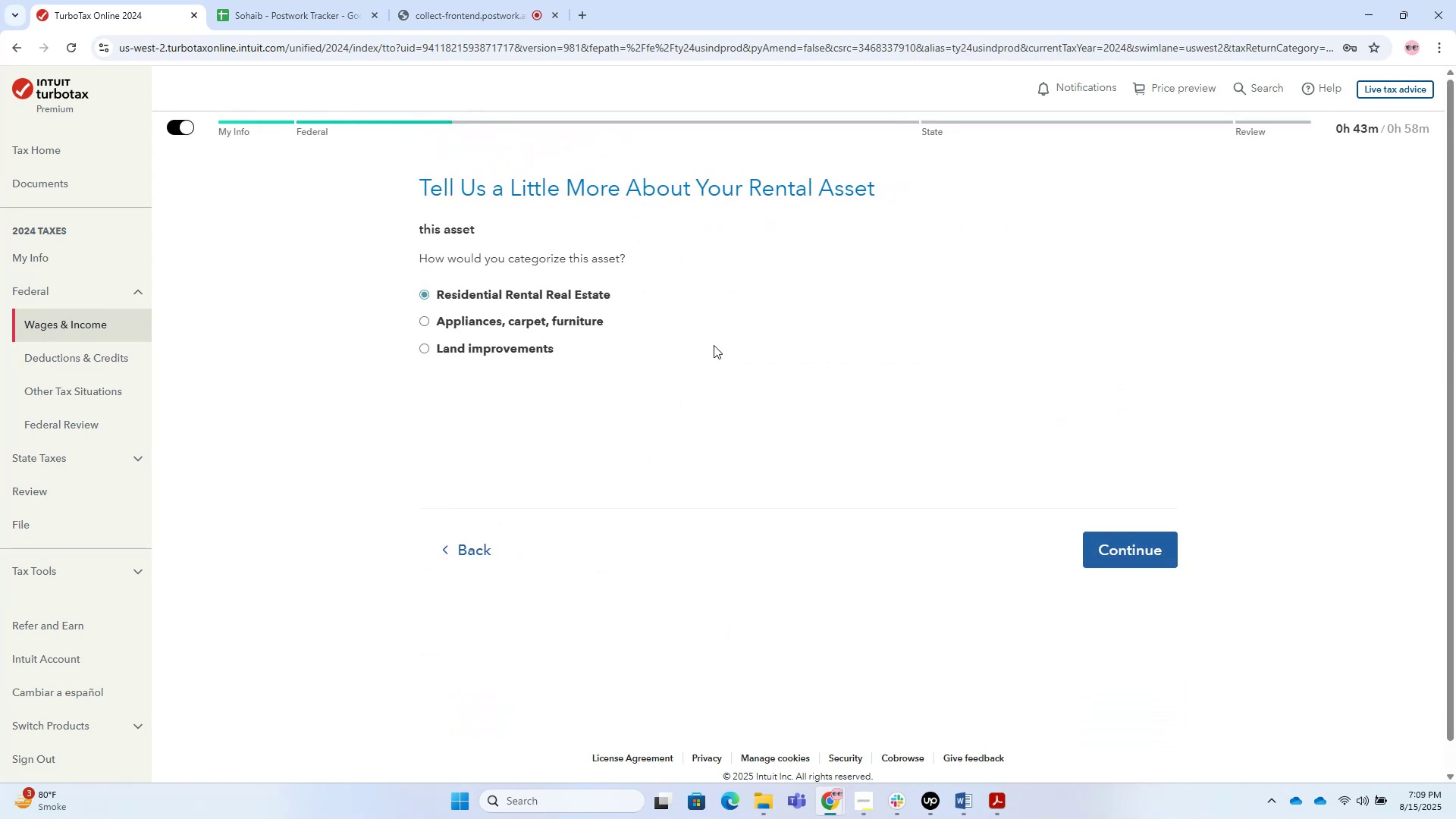 
left_click([1147, 558])
 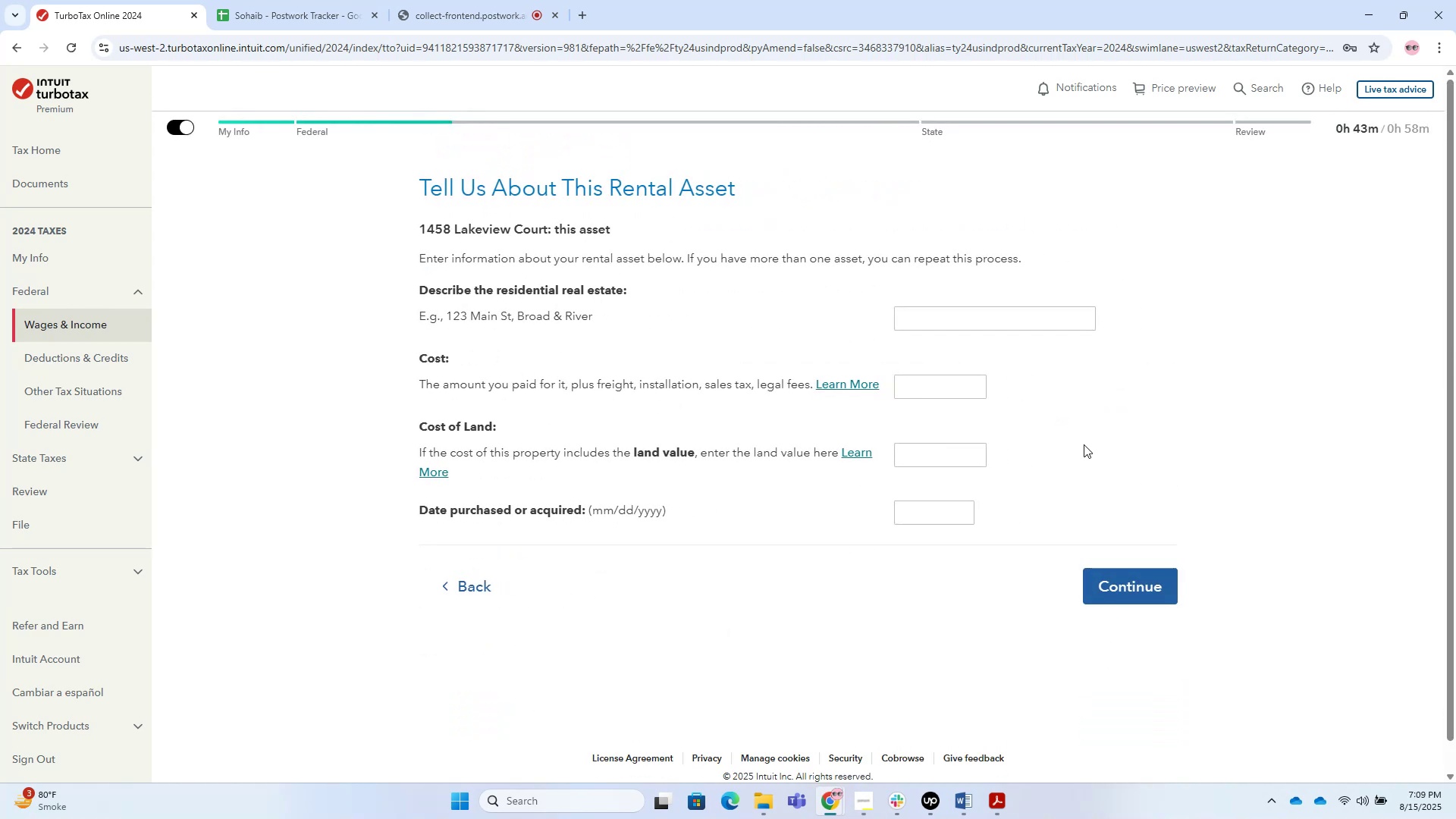 
left_click([916, 311])
 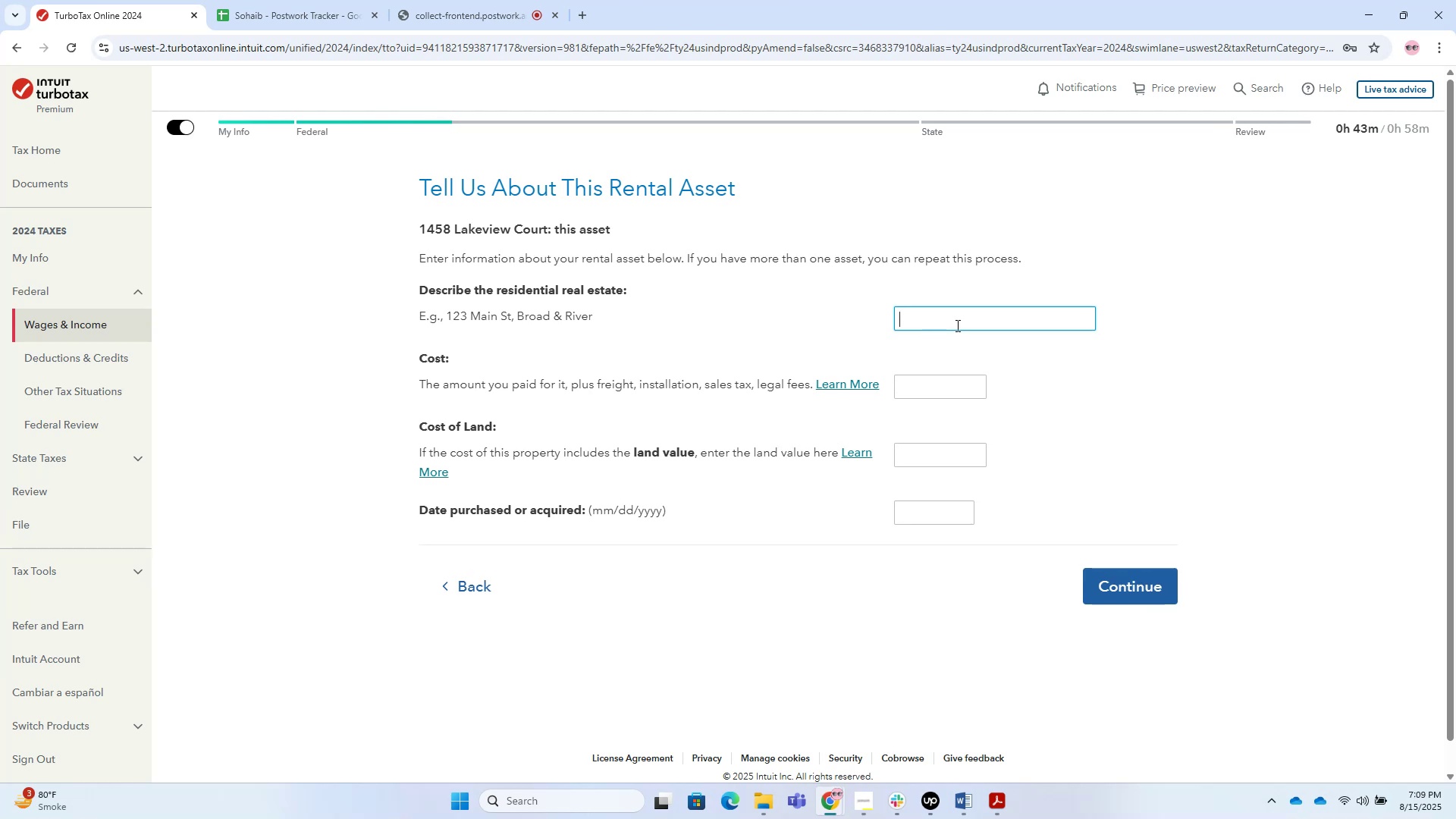 
key(Alt+Tab)
 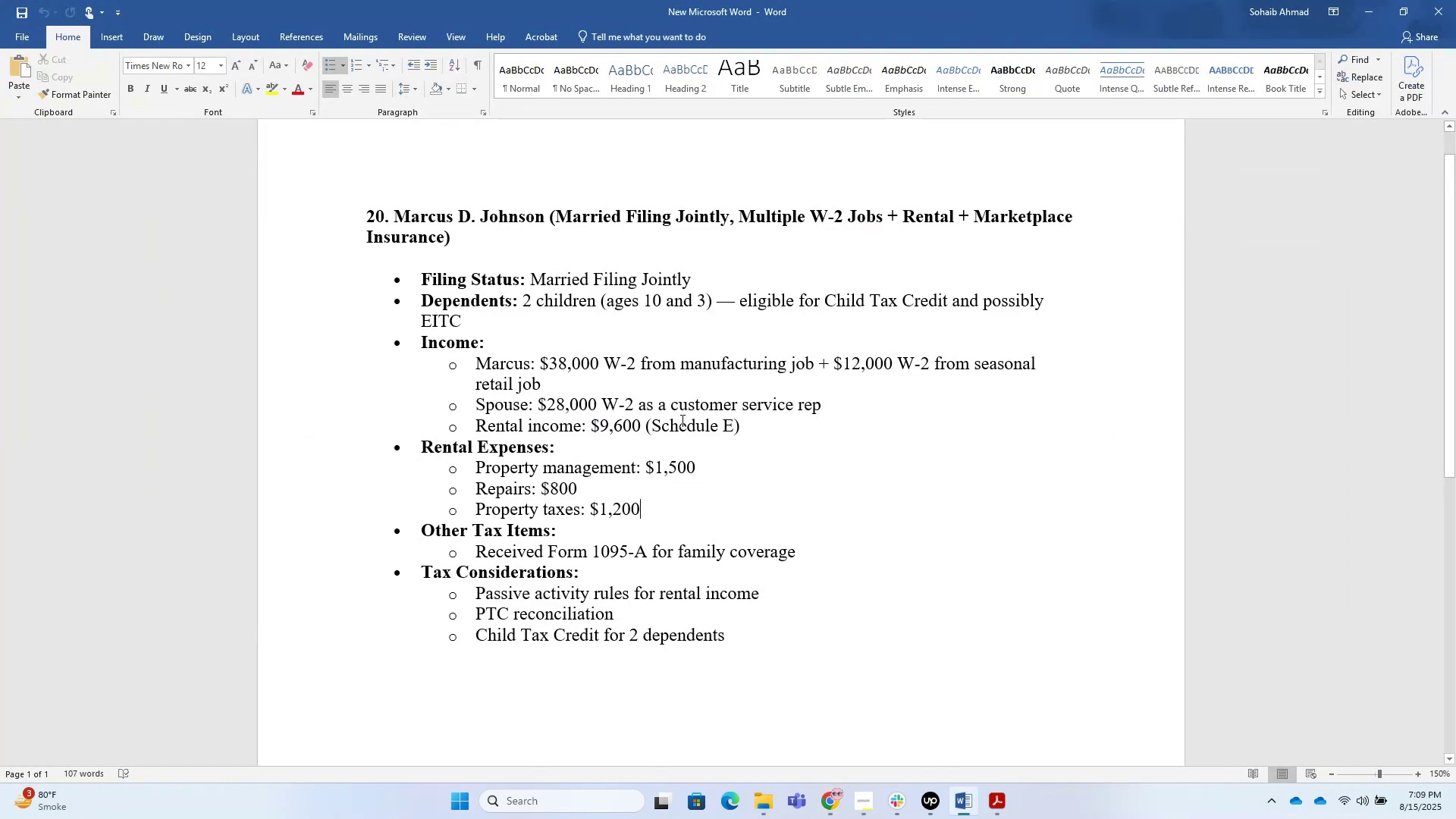 
wait(9.47)
 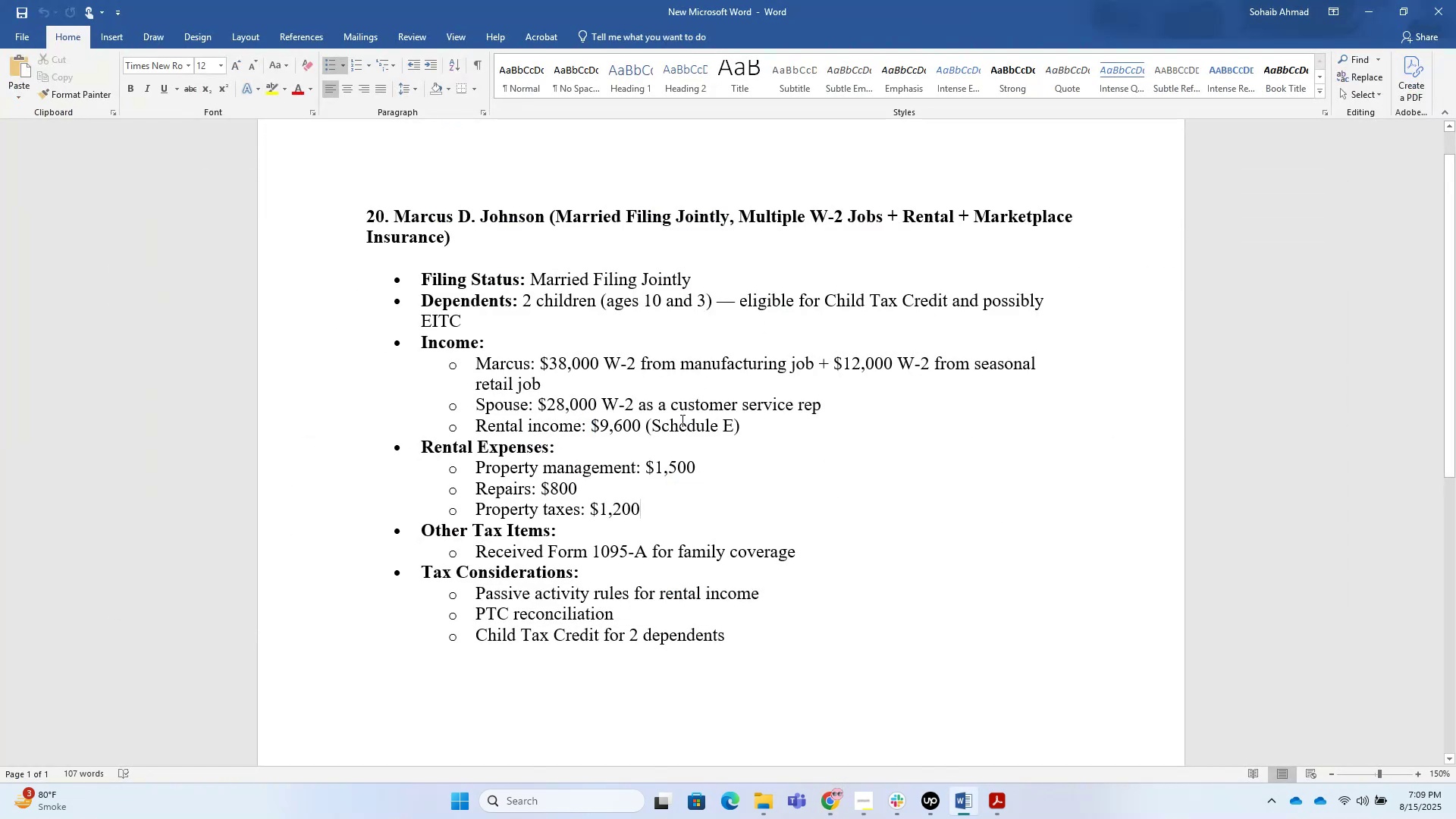 
key(Alt+Tab)
 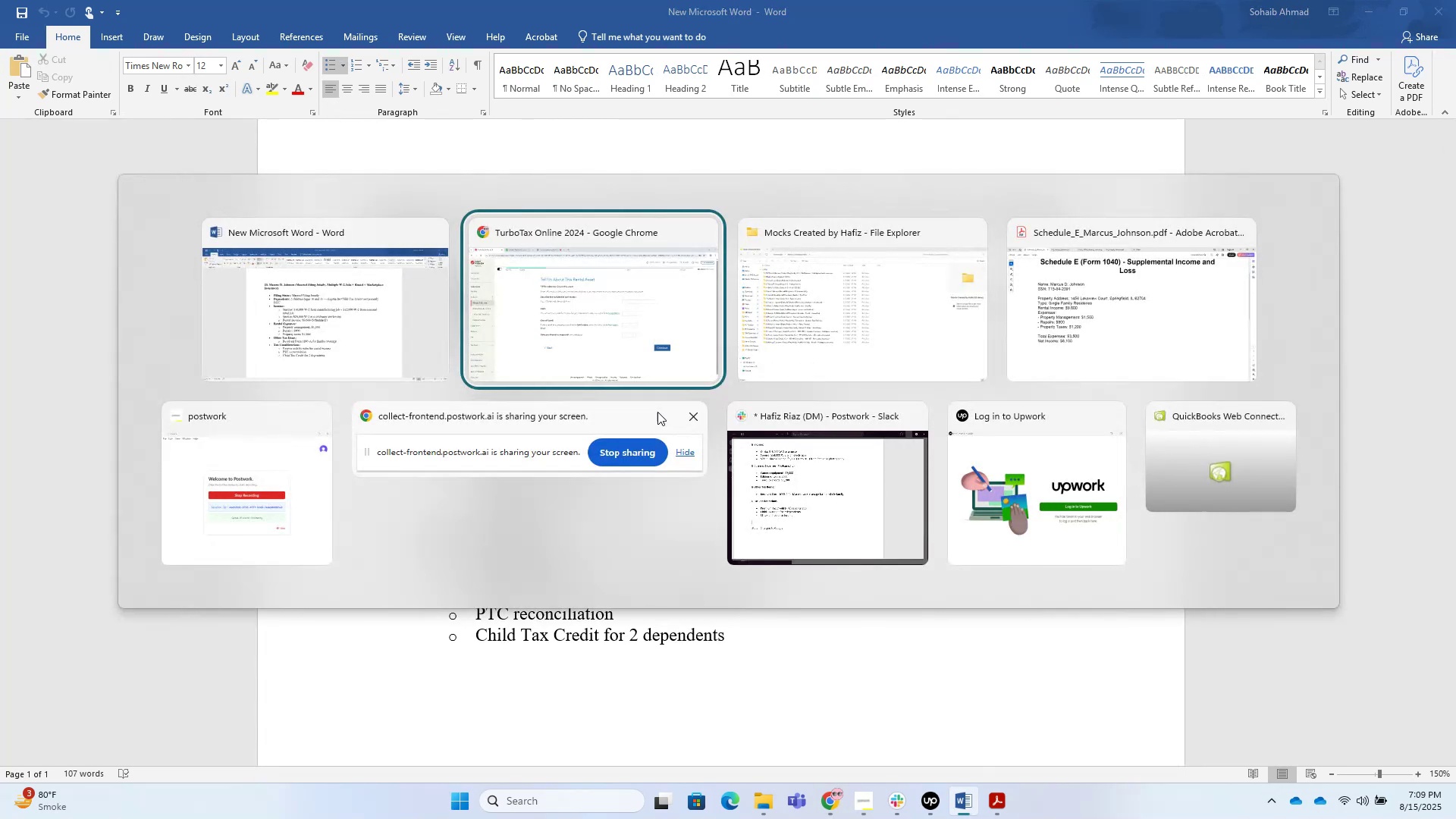 
left_click([384, 294])
 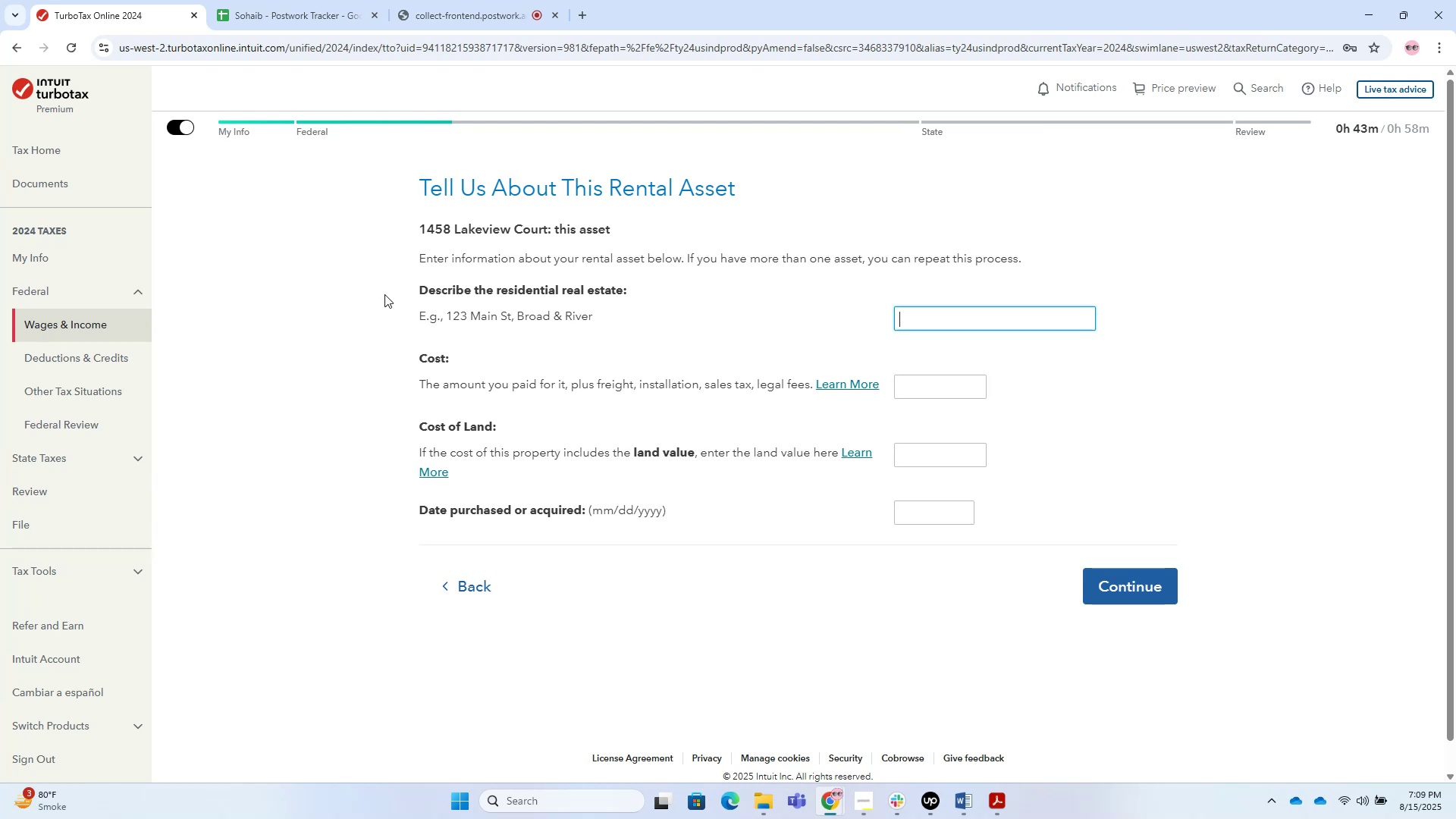 
wait(7.67)
 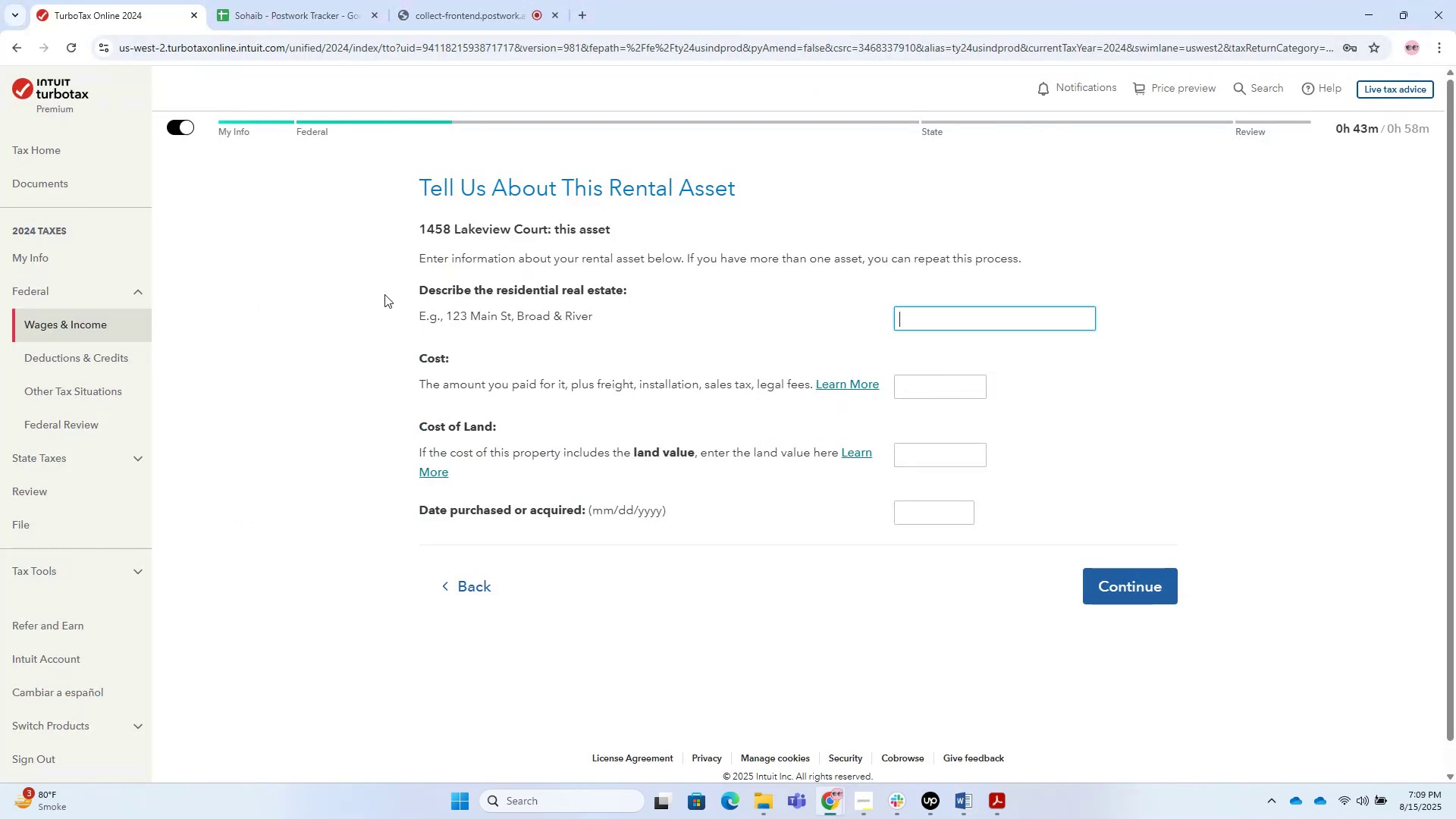 
key(Alt+AltLeft)
 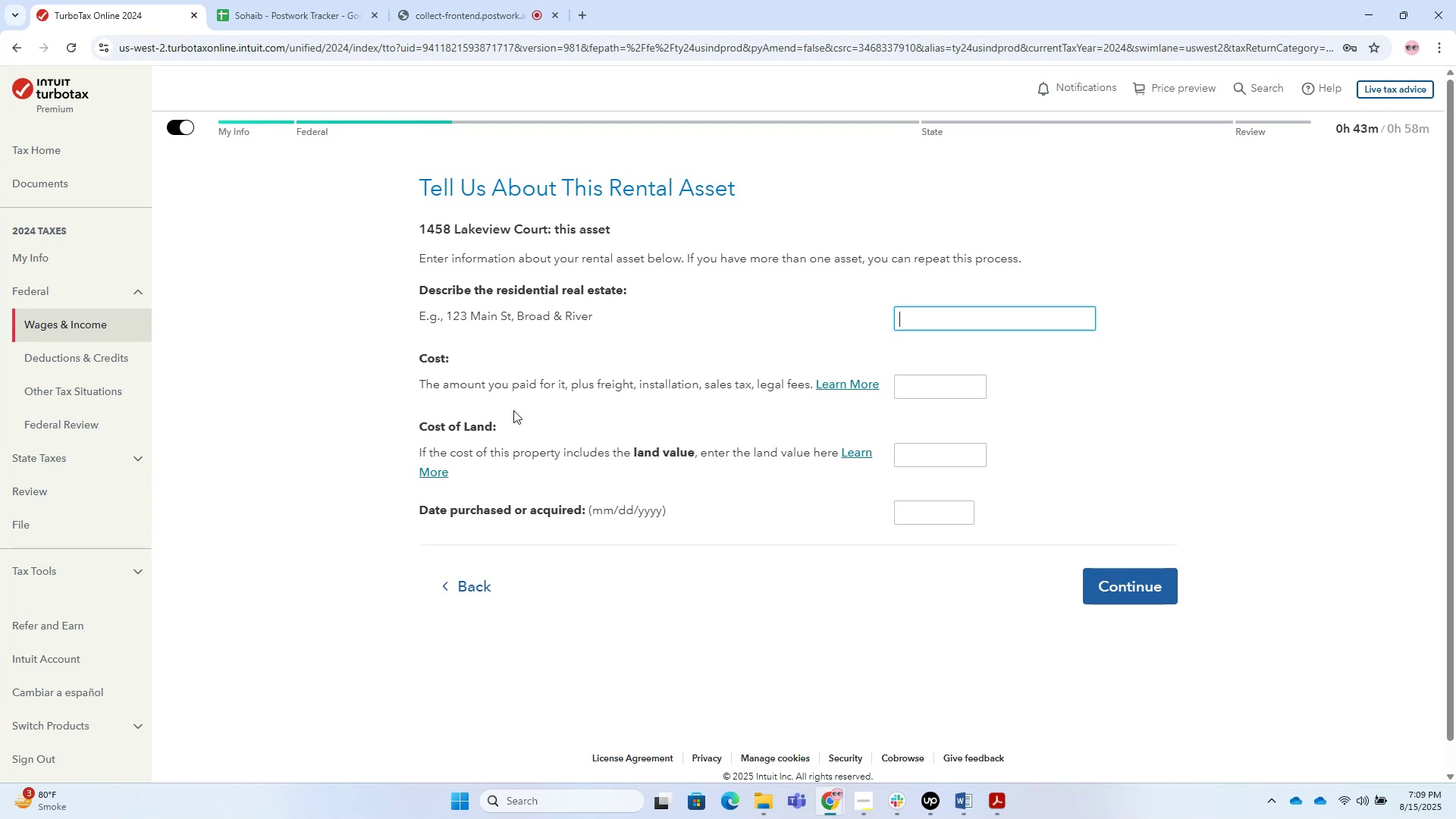 
key(Alt+Tab)
 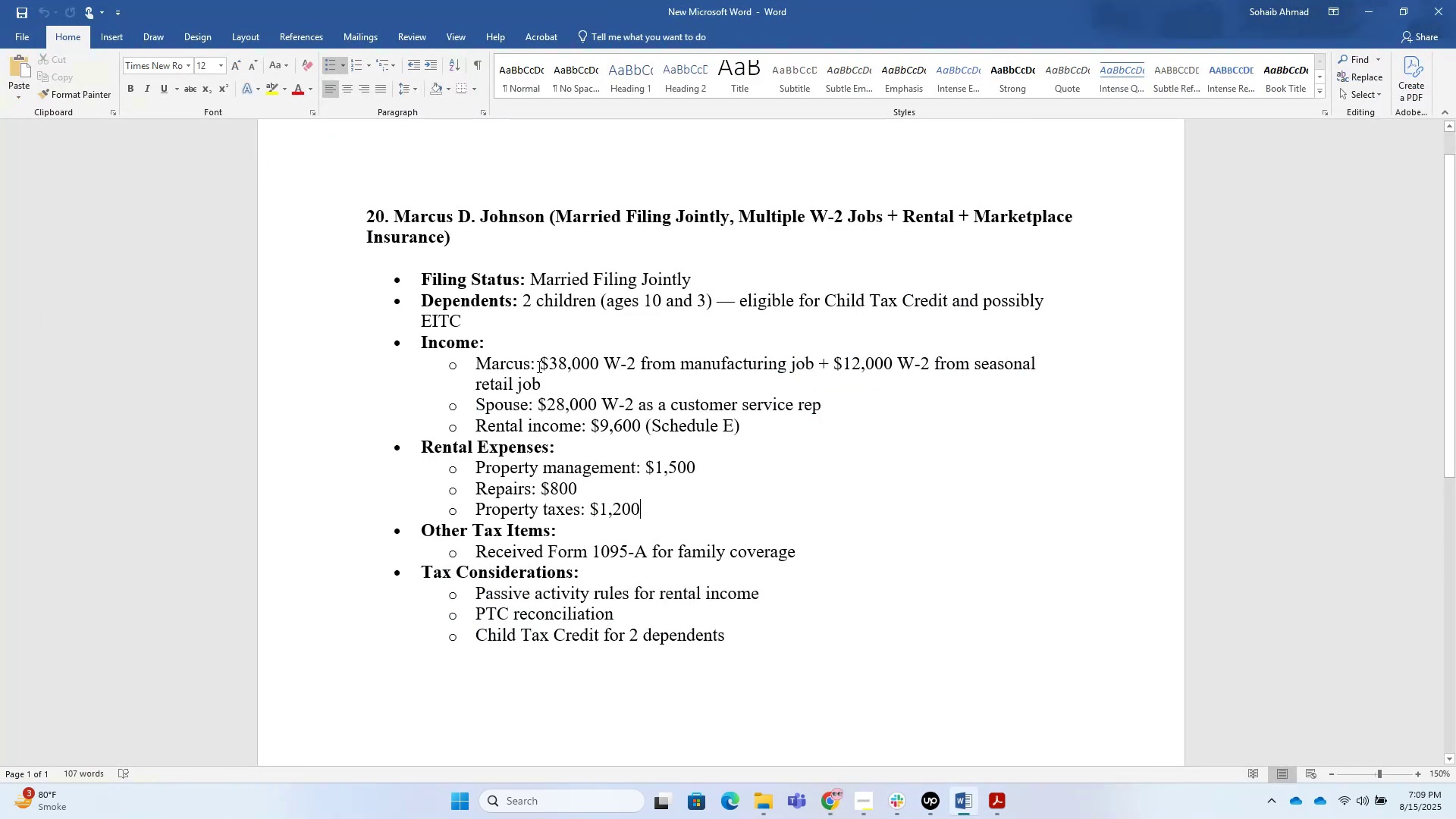 
key(Alt+Tab)
 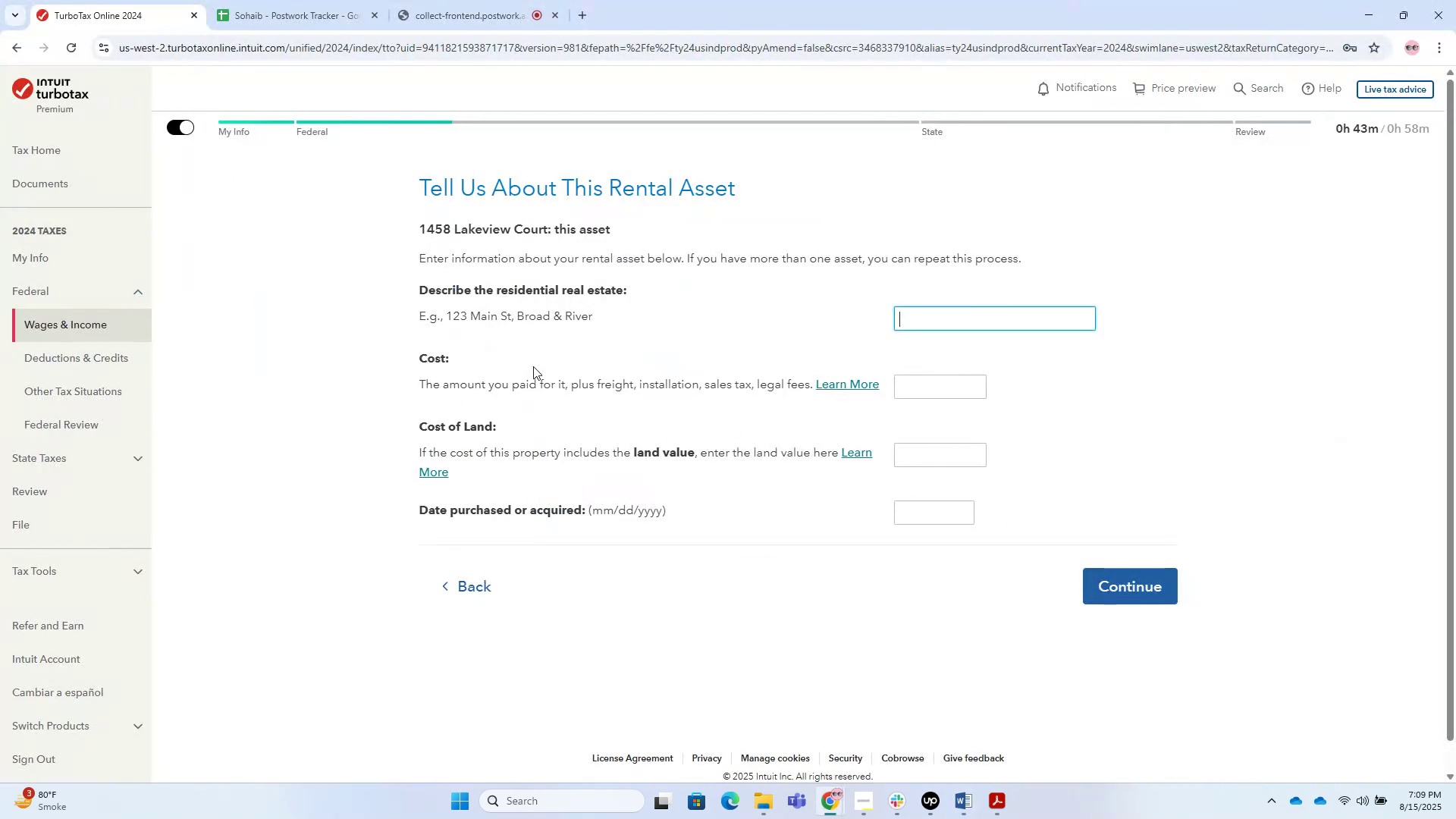 
key(Alt+AltLeft)
 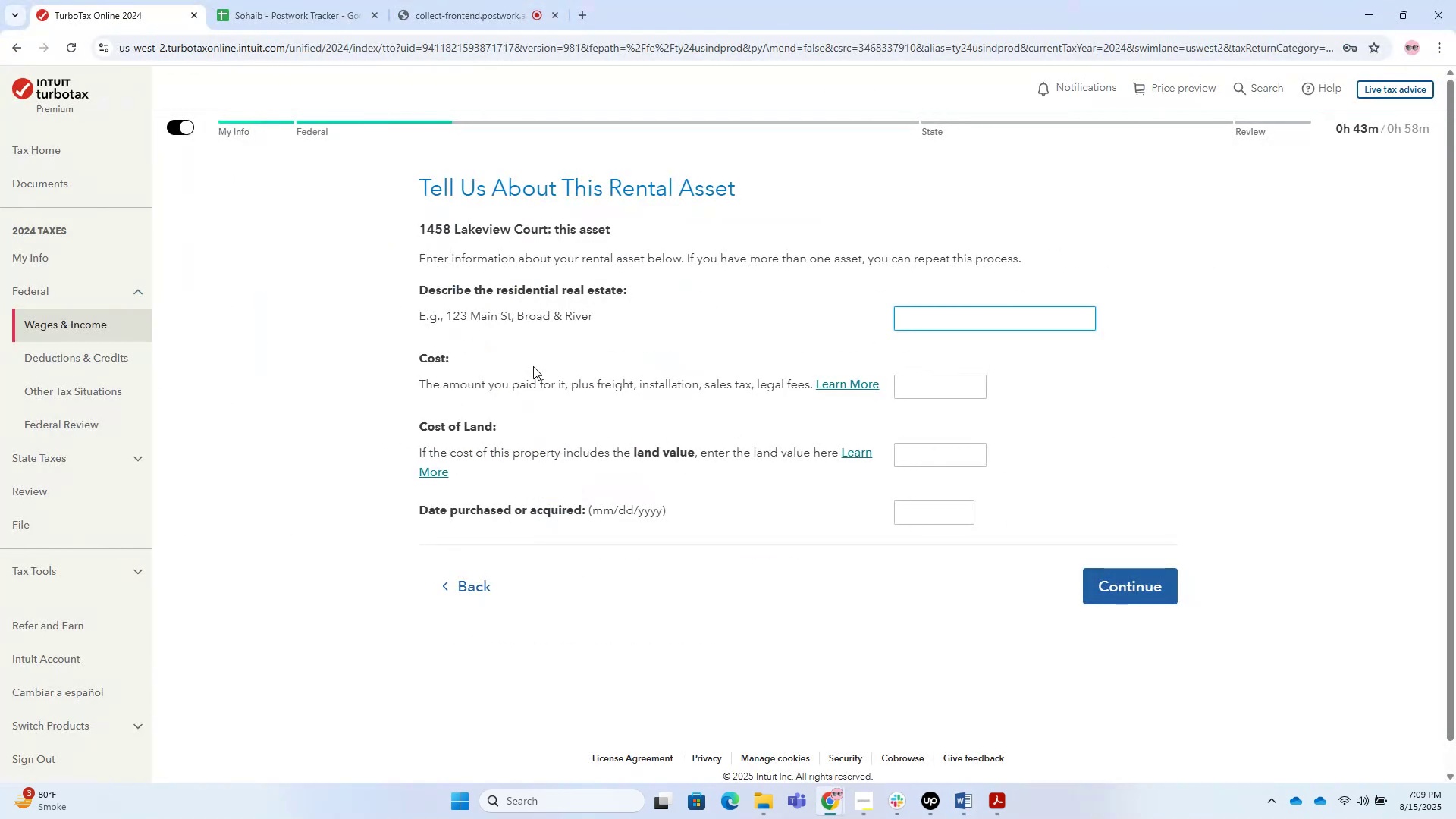 
key(Alt+Tab)
 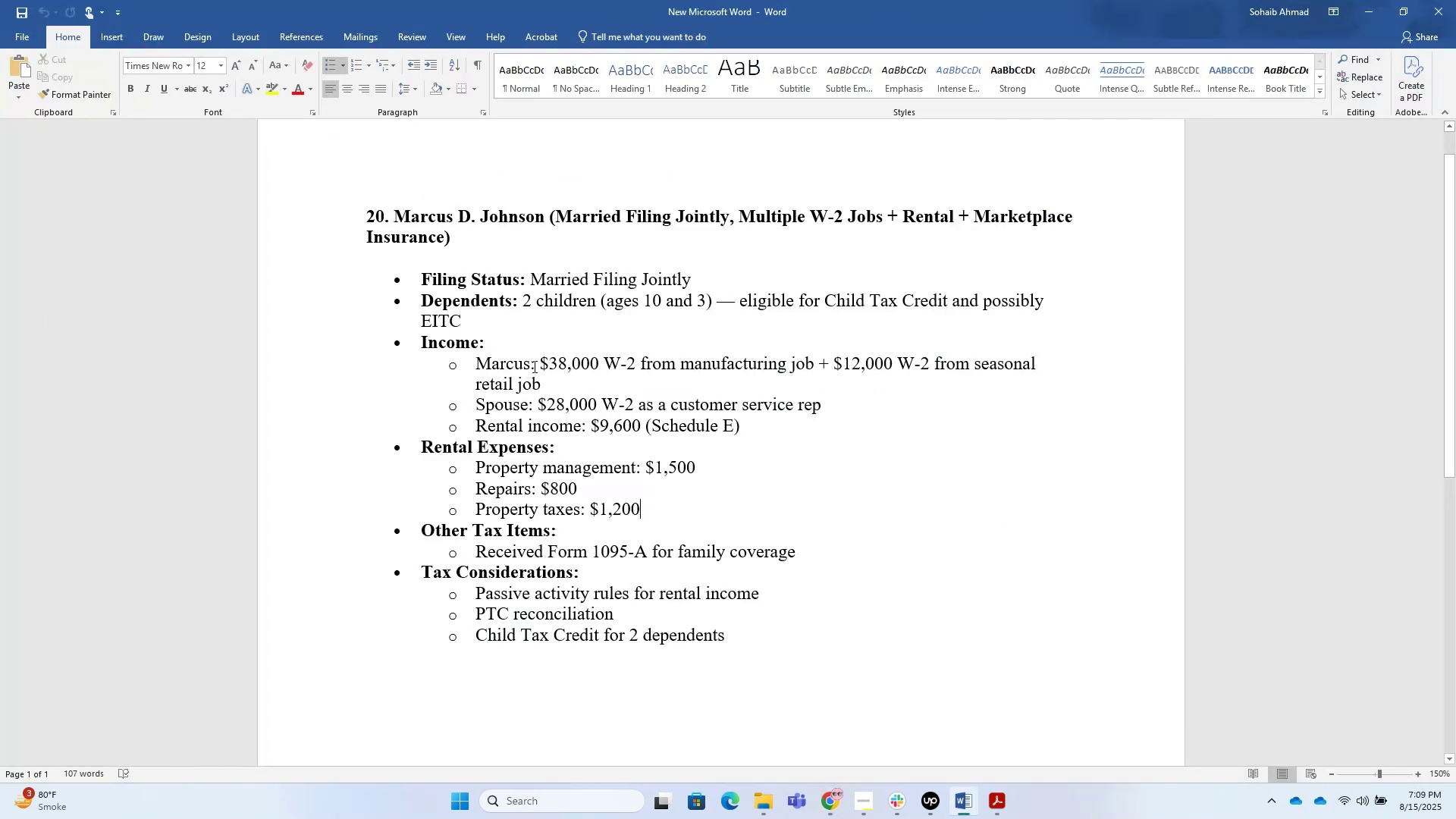 
key(Alt+Tab)
 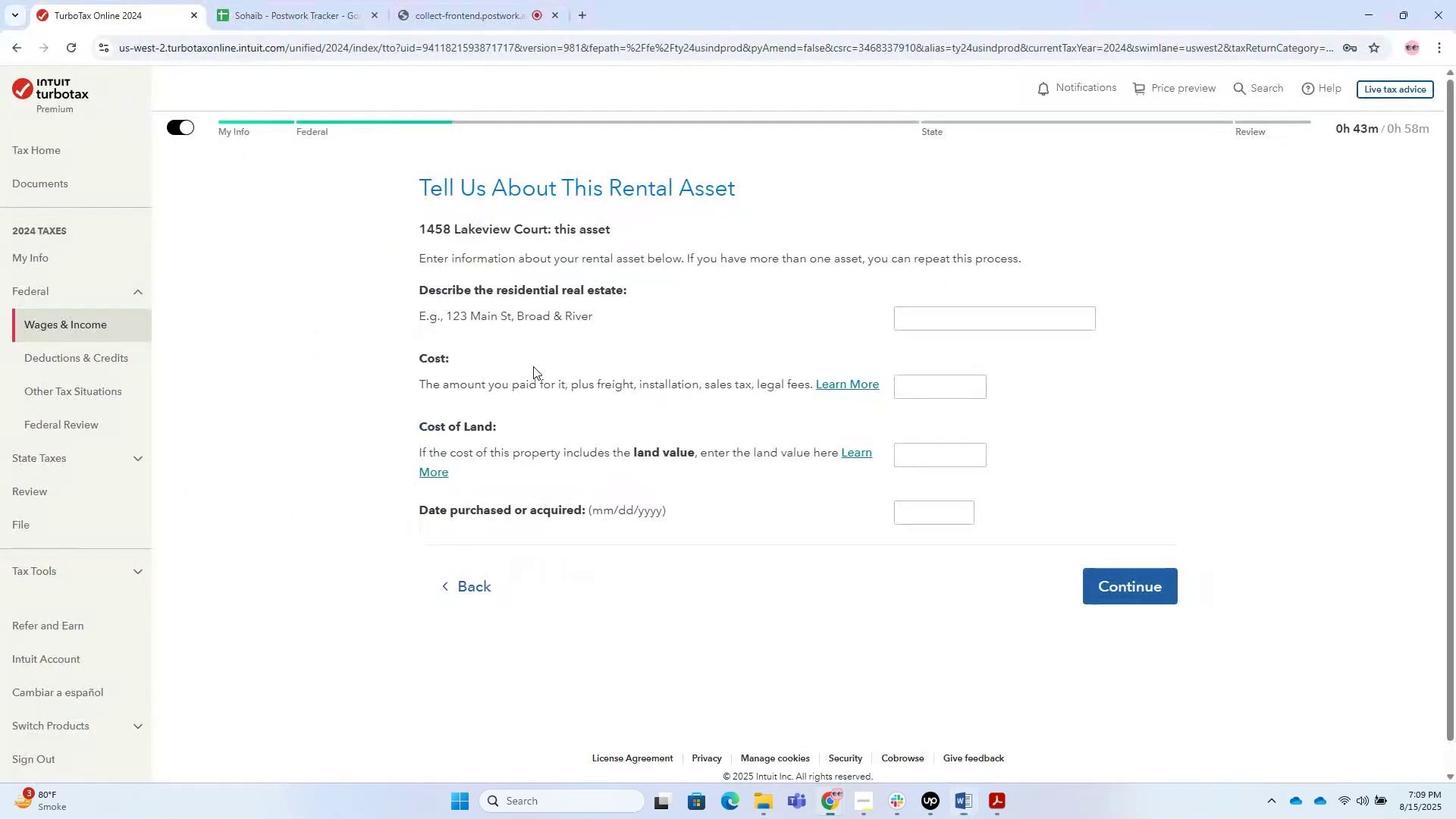 
key(Alt+AltLeft)
 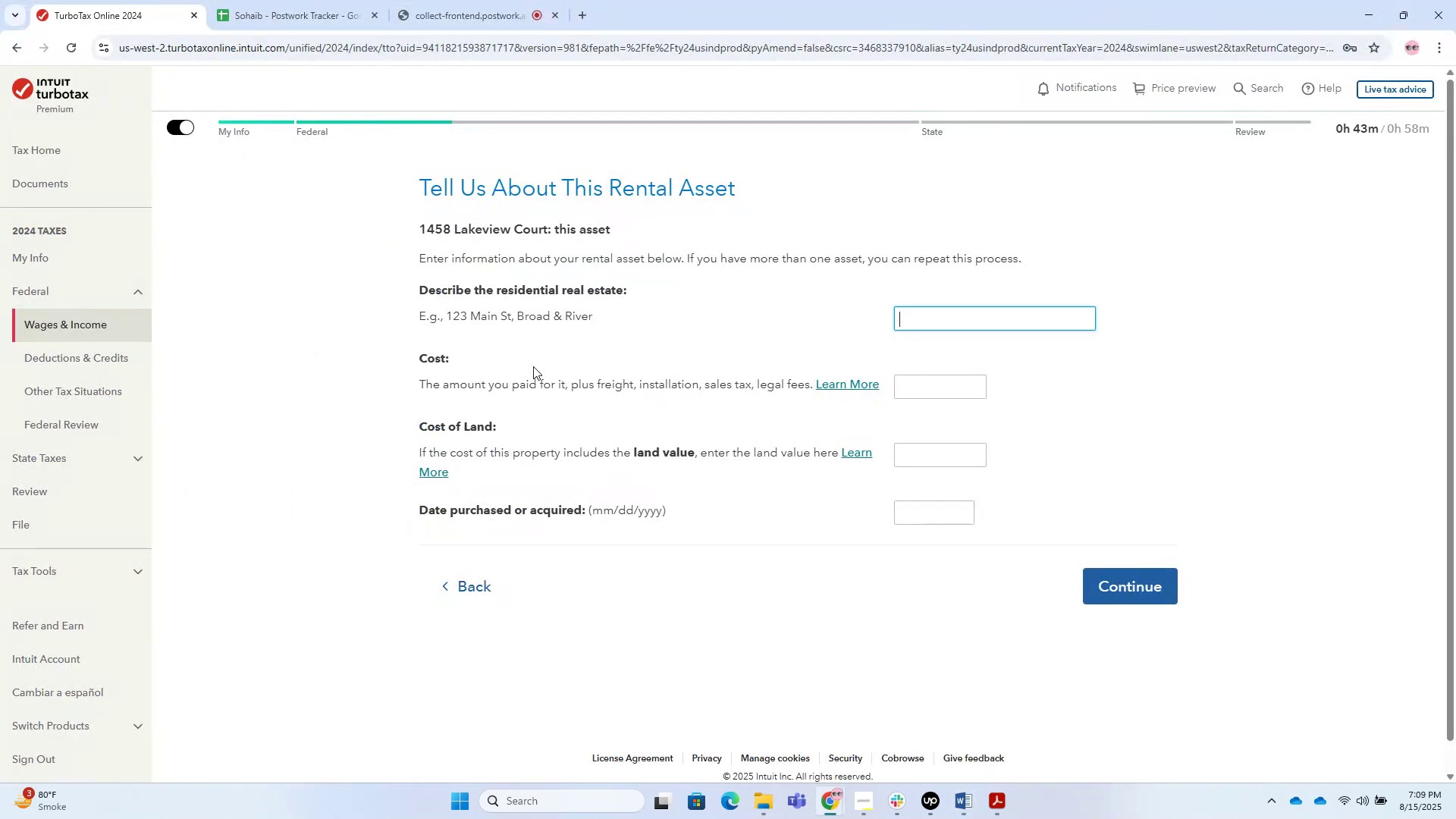 
key(Alt+Tab)
 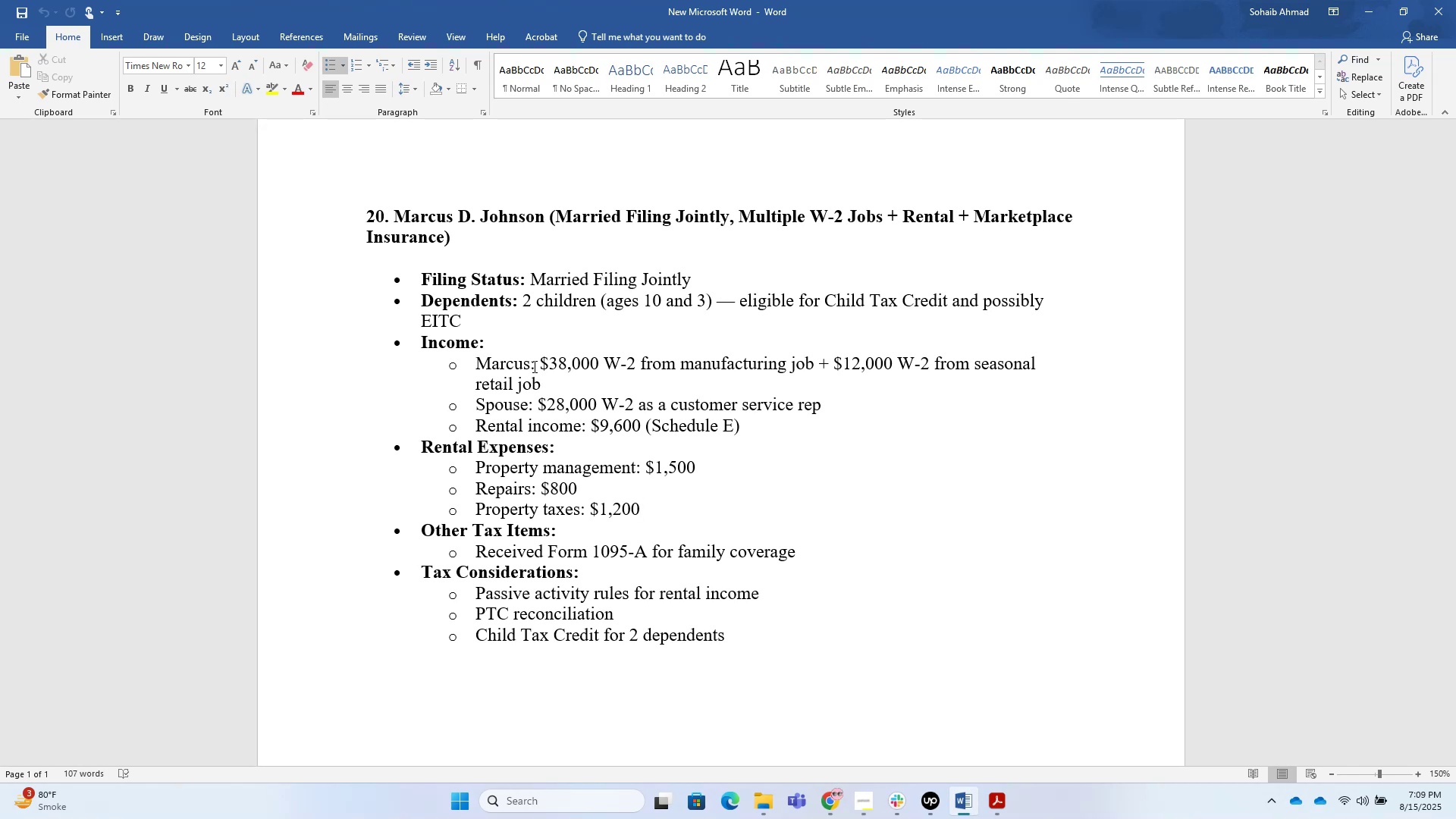 
wait(25.74)
 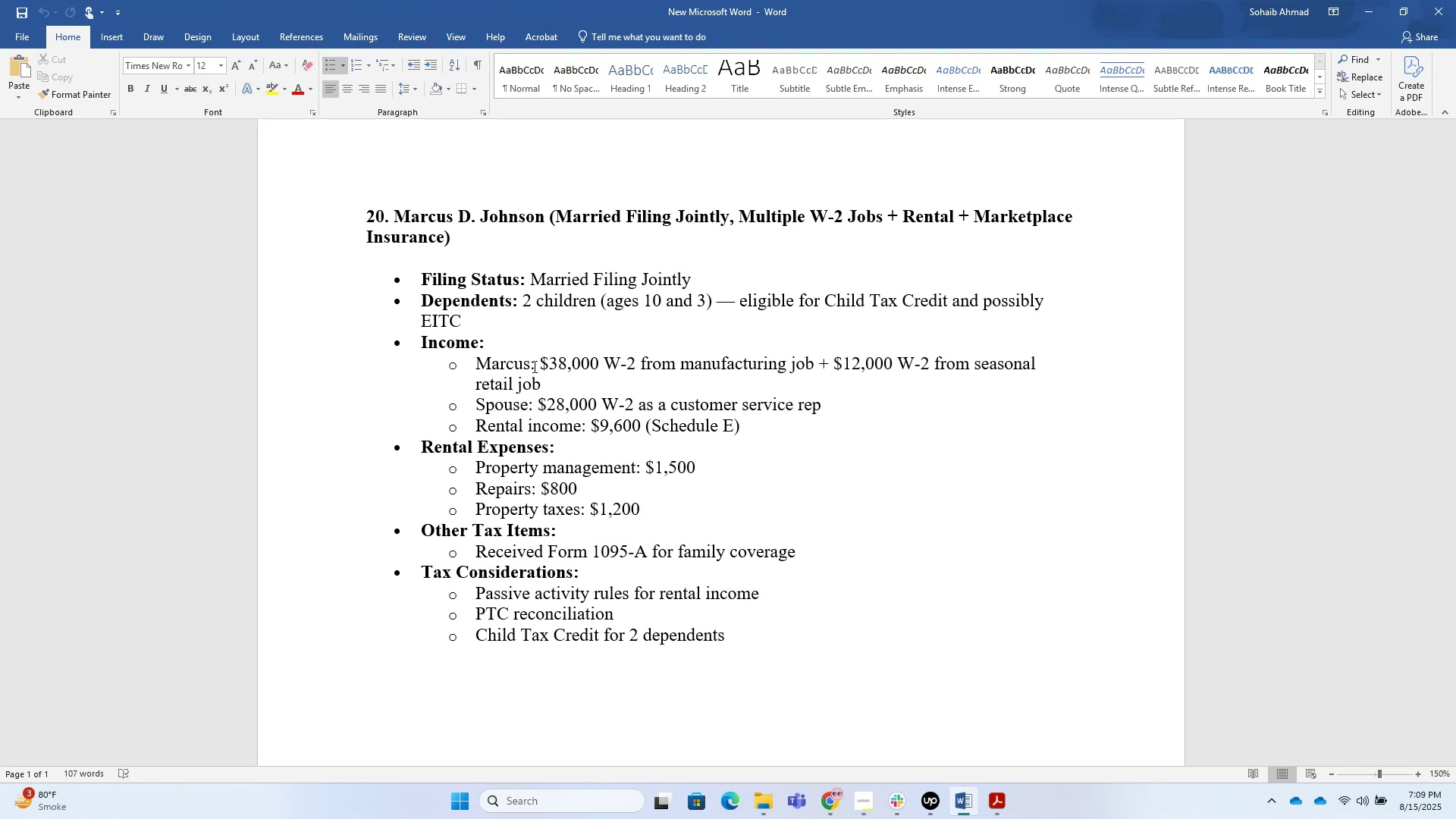 
left_click([855, 805])
 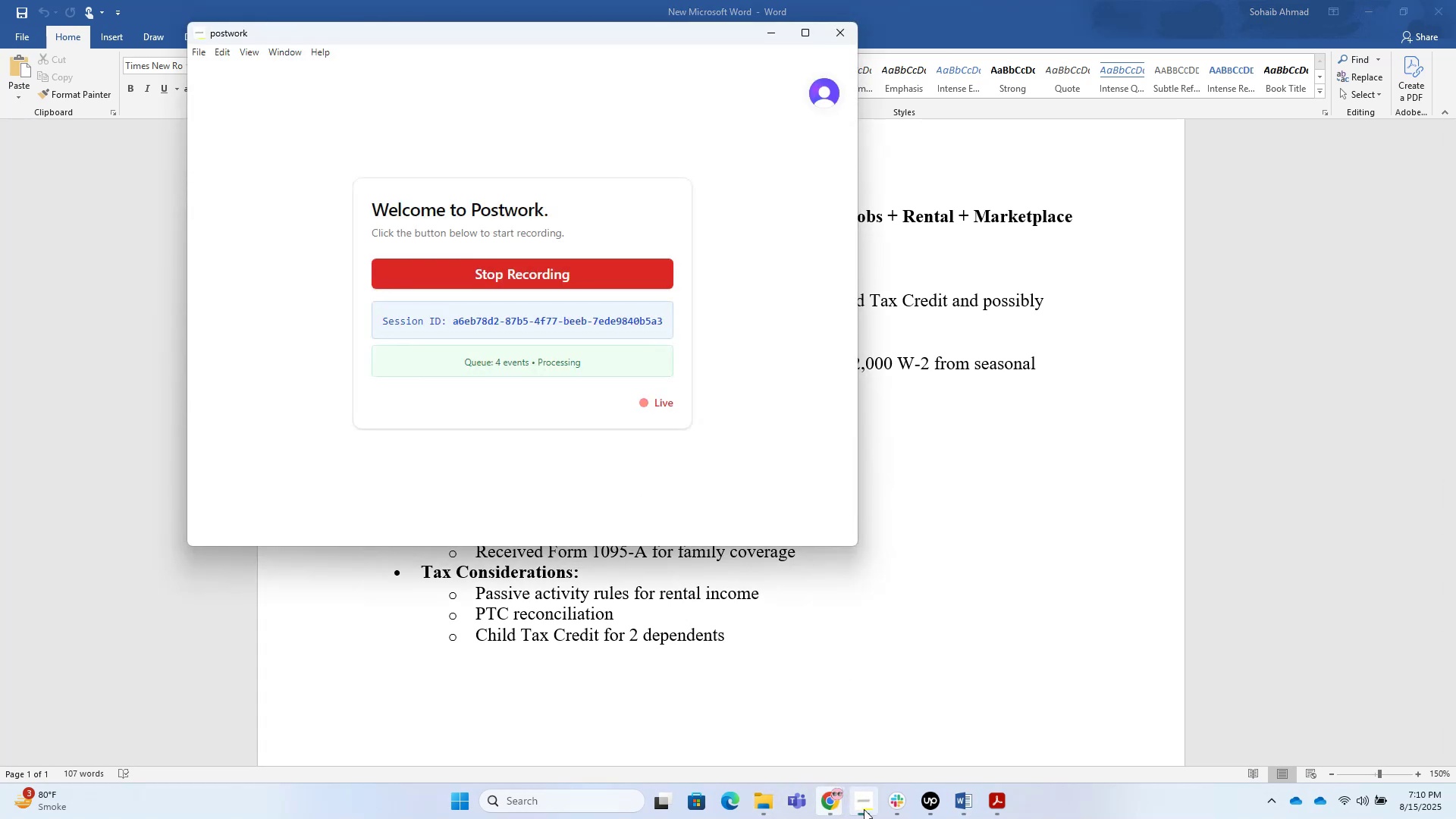 
left_click([875, 816])
 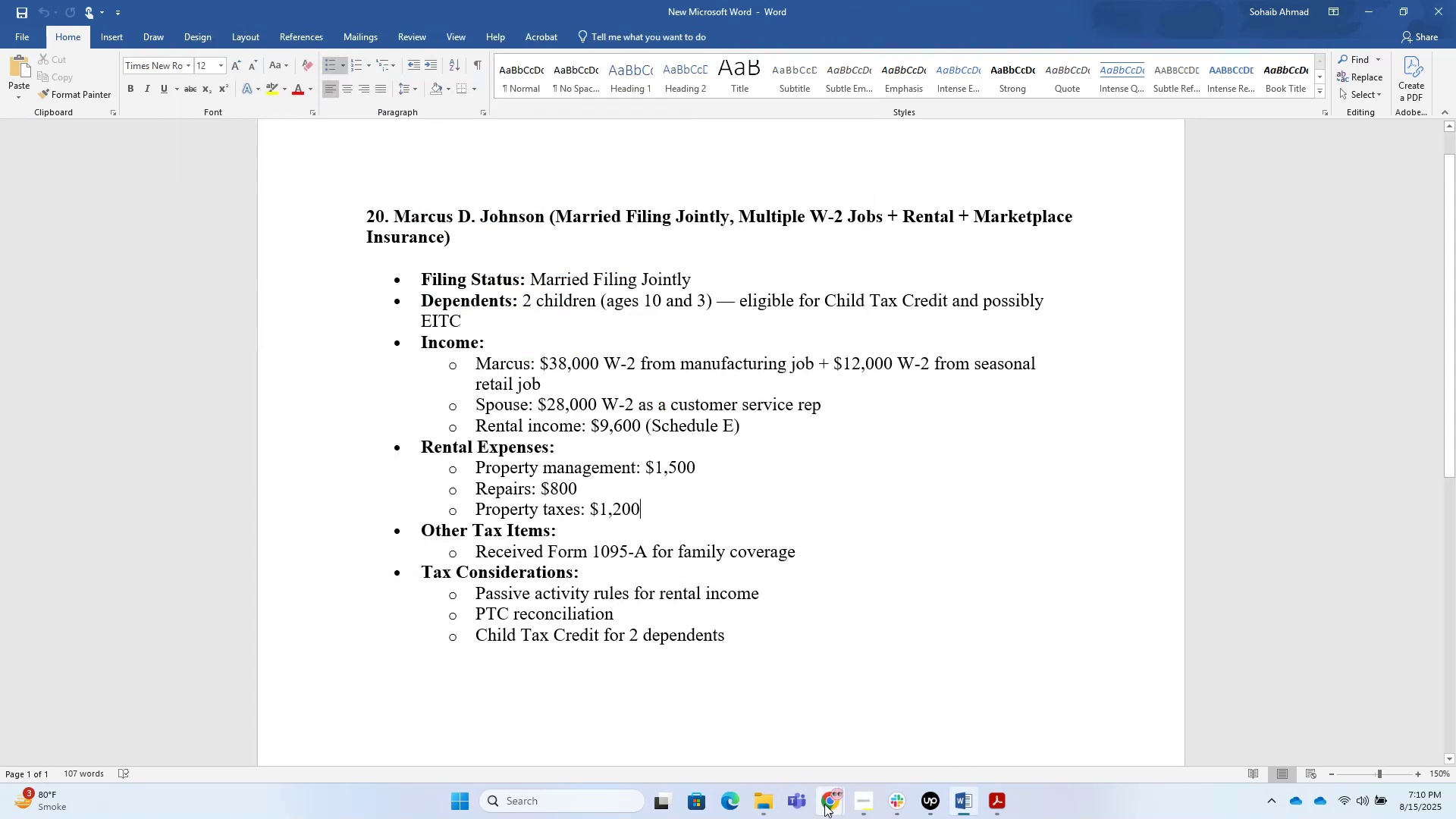 
left_click([816, 802])
 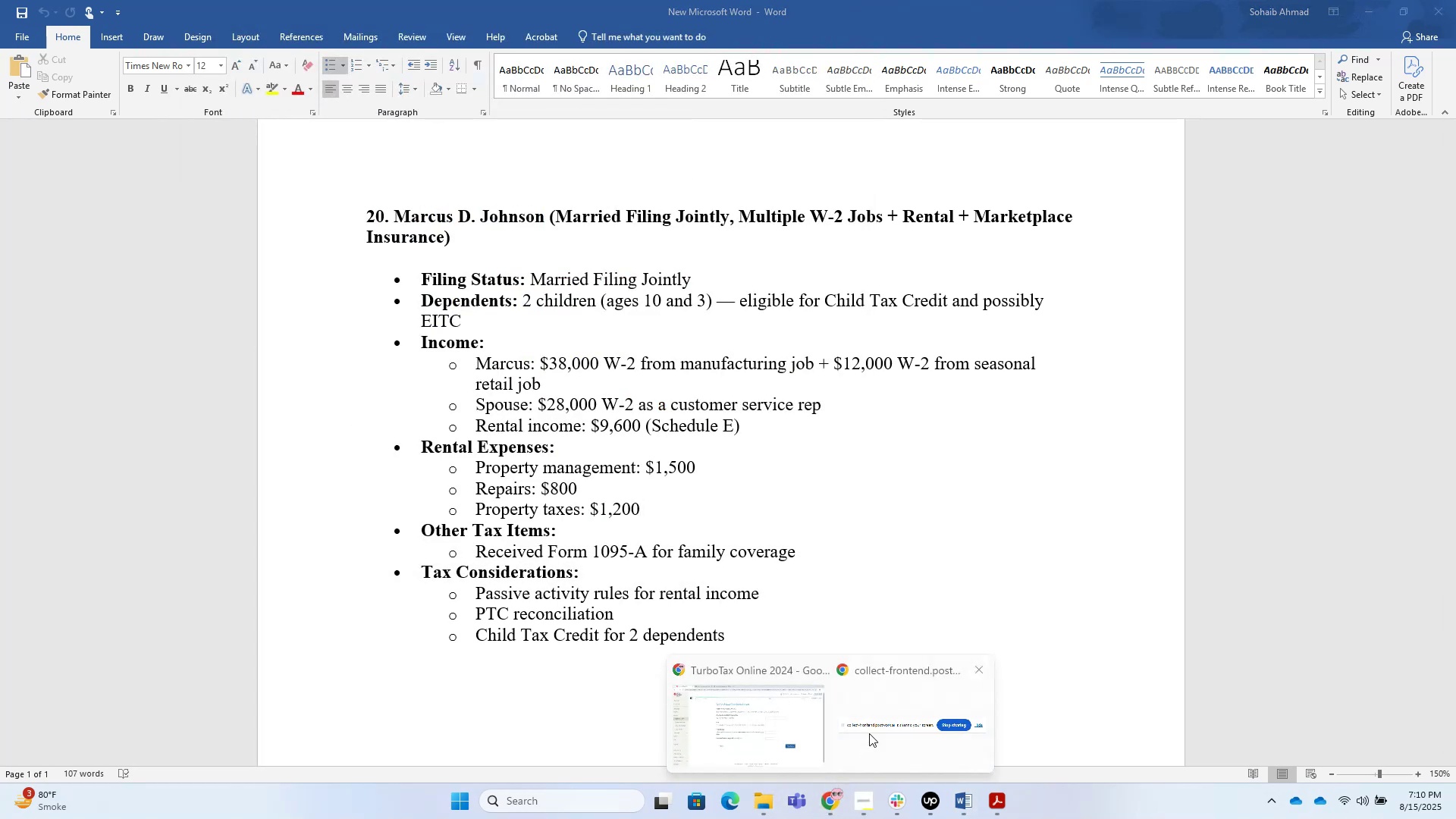 
left_click([742, 717])
 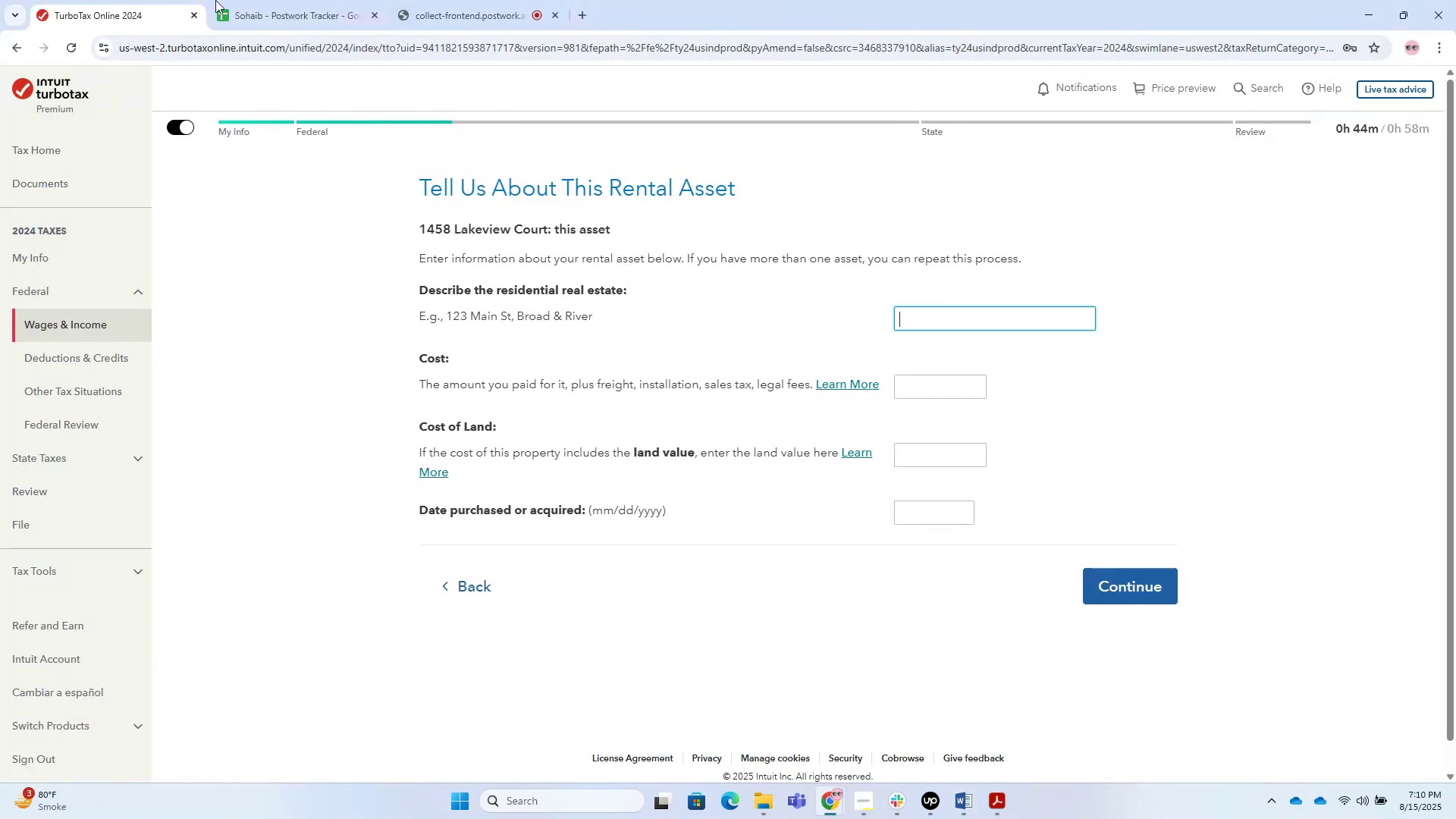 
left_click([232, 4])
 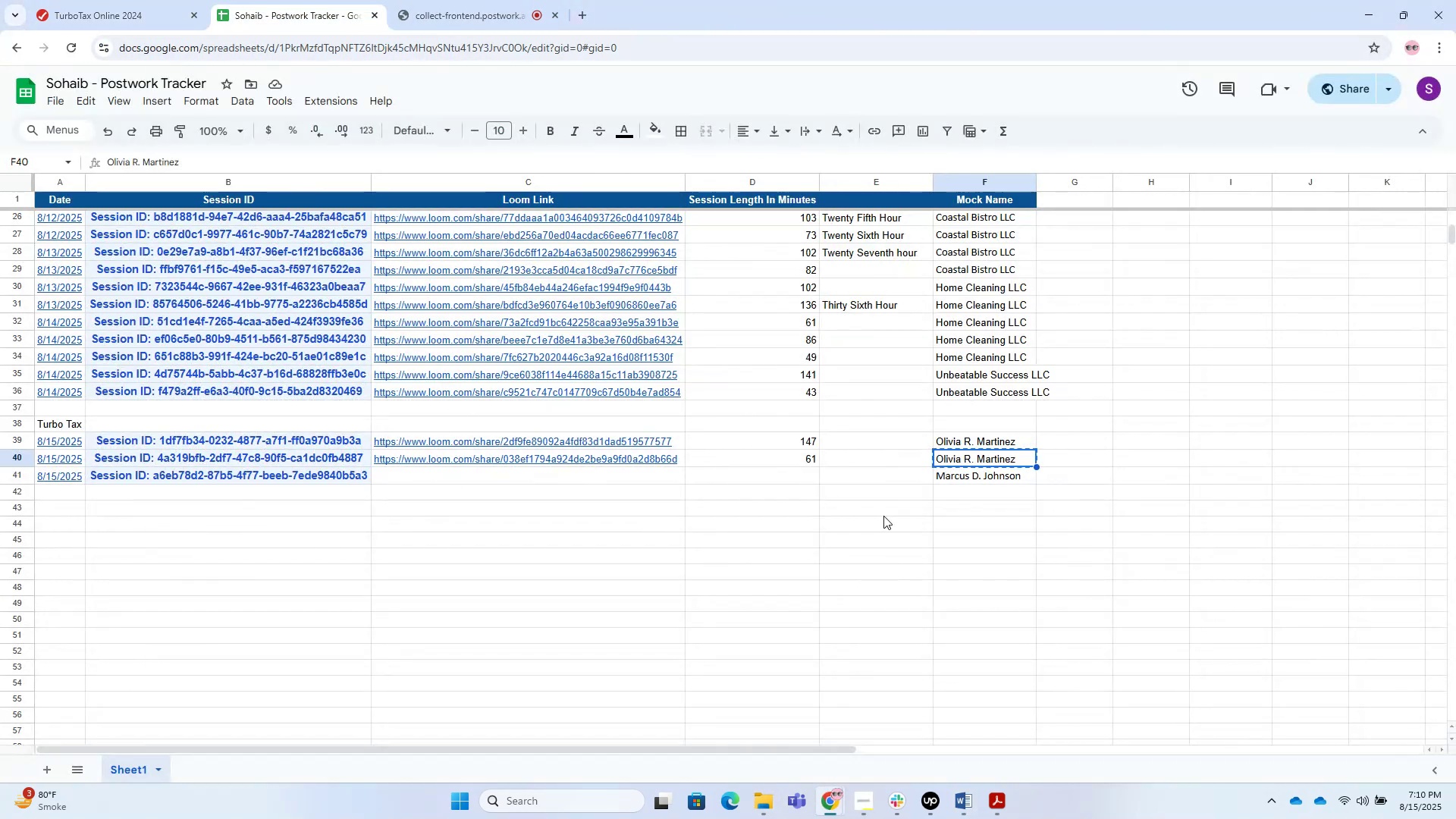 
left_click_drag(start_coordinate=[802, 441], to_coordinate=[817, 454])
 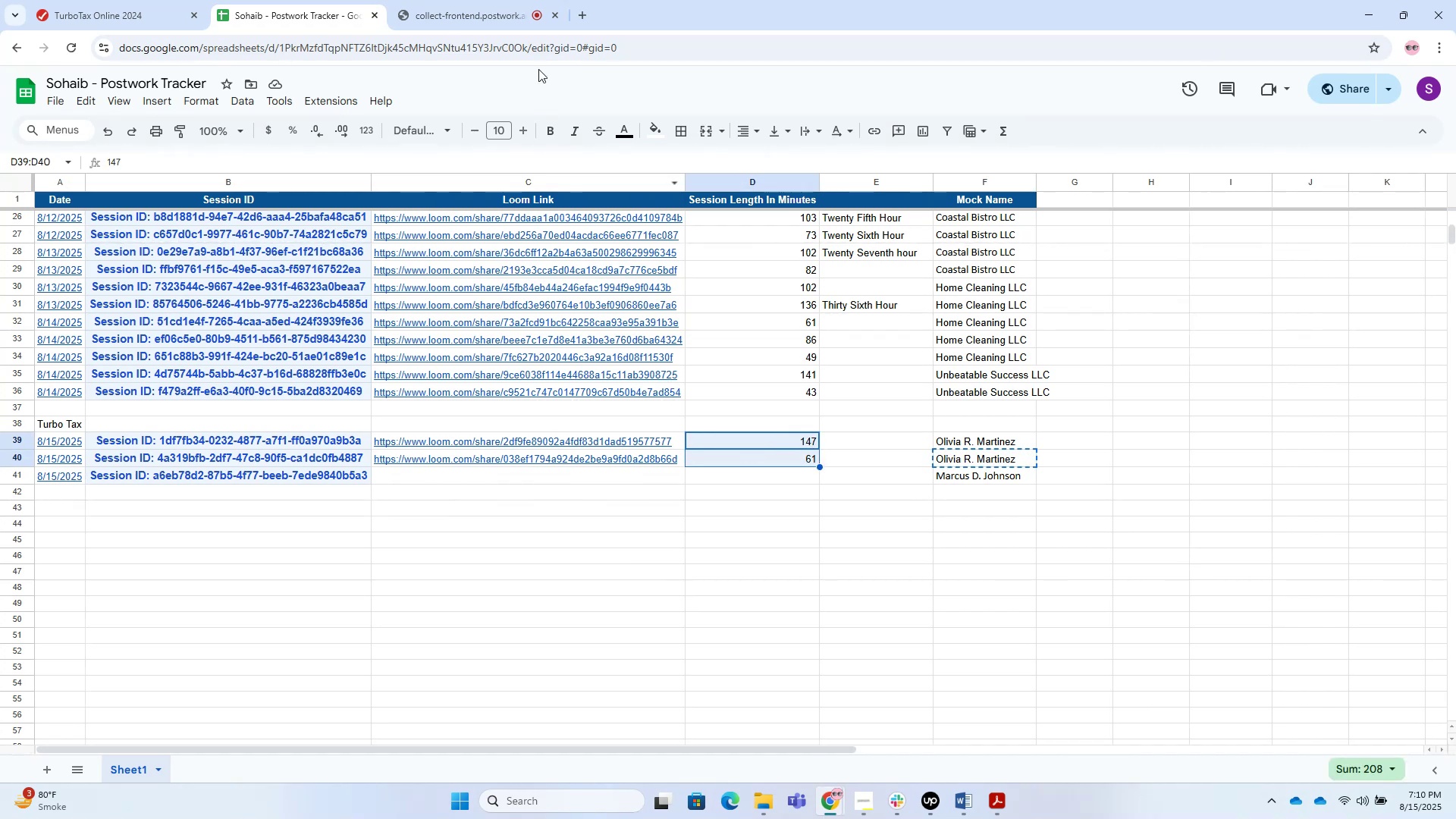 
left_click([453, 3])
 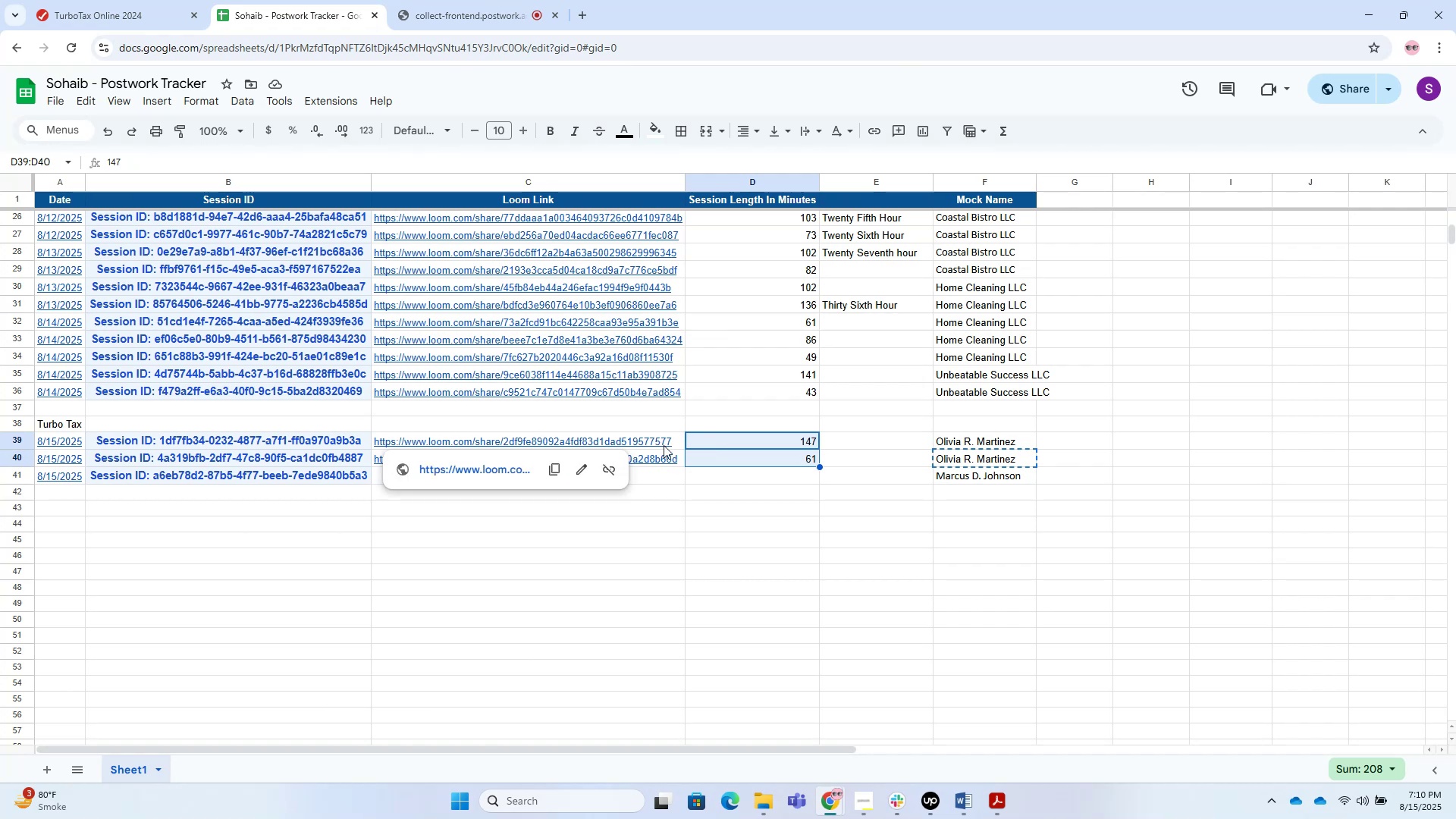 
wait(31.27)
 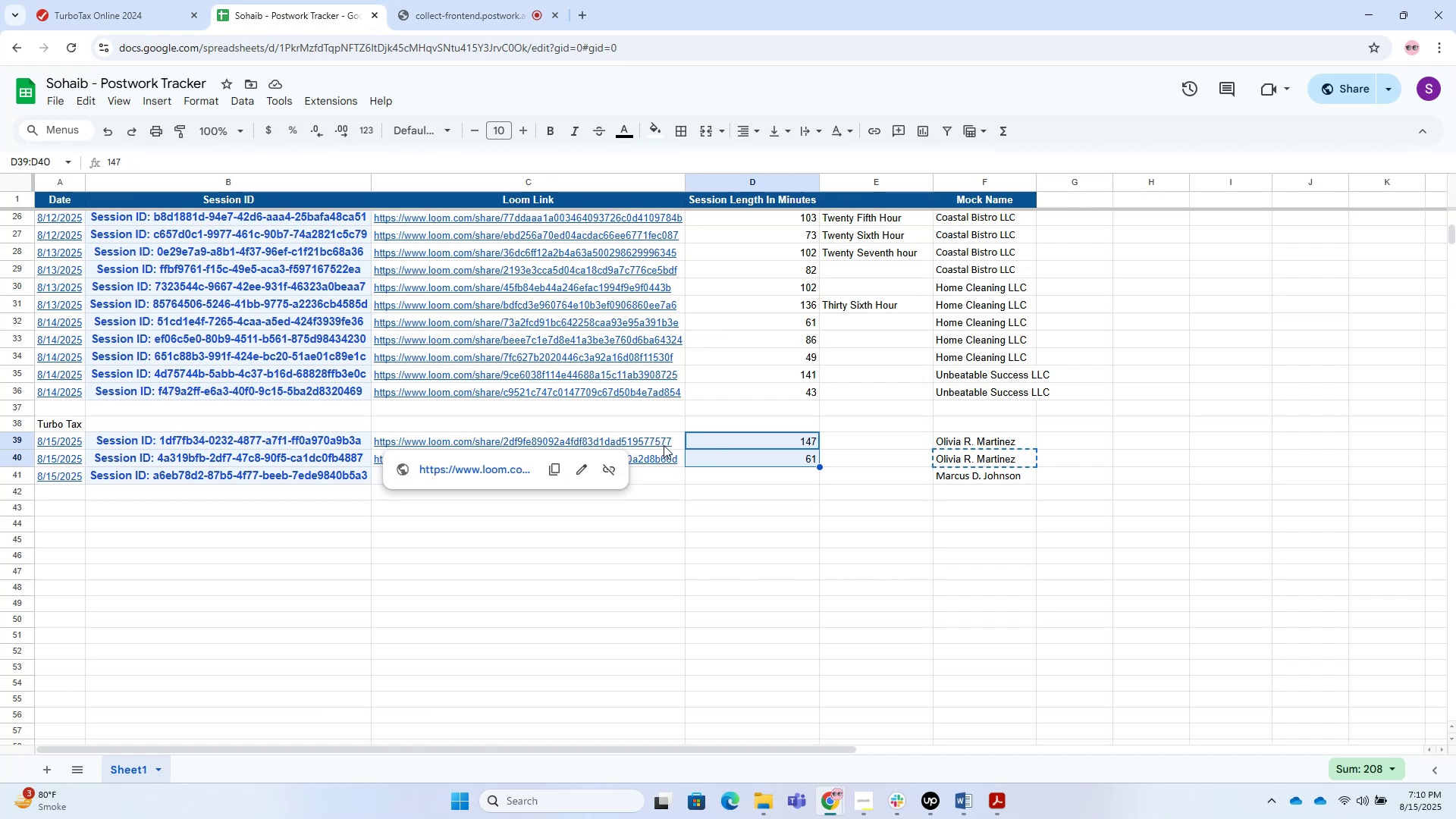 
key(Alt+AltLeft)
 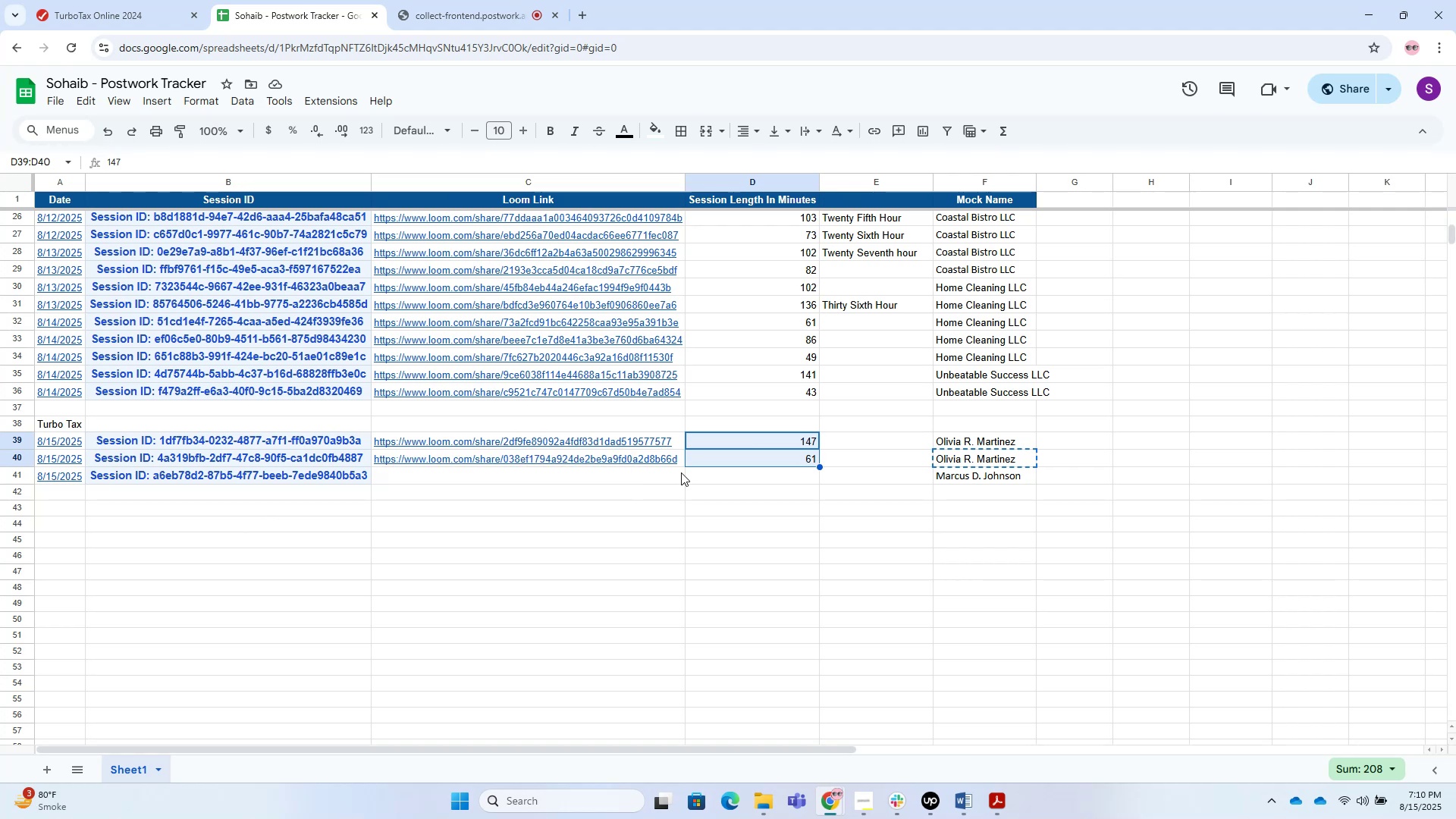 
key(Alt+Tab)
 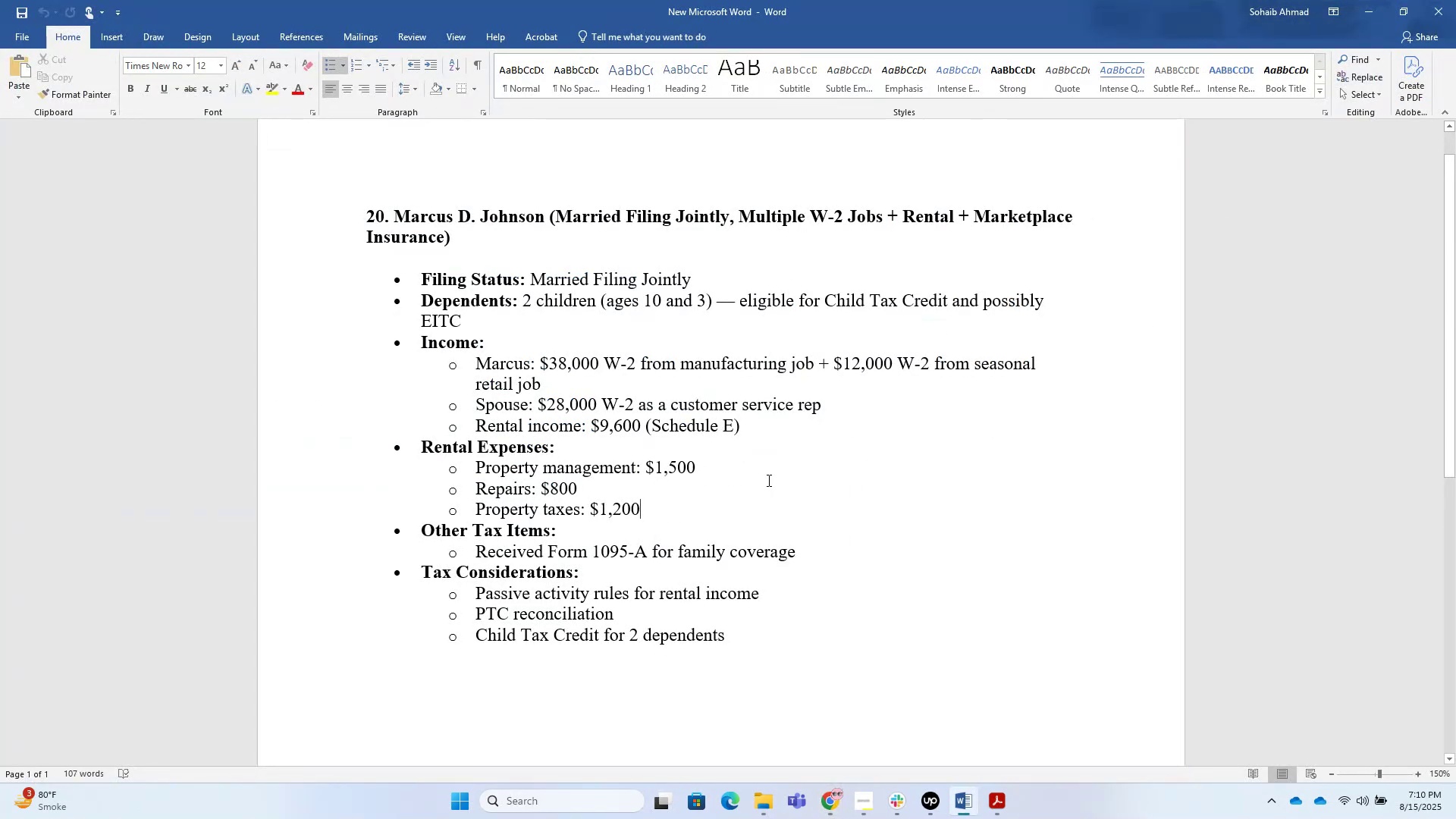 
left_click([784, 494])
 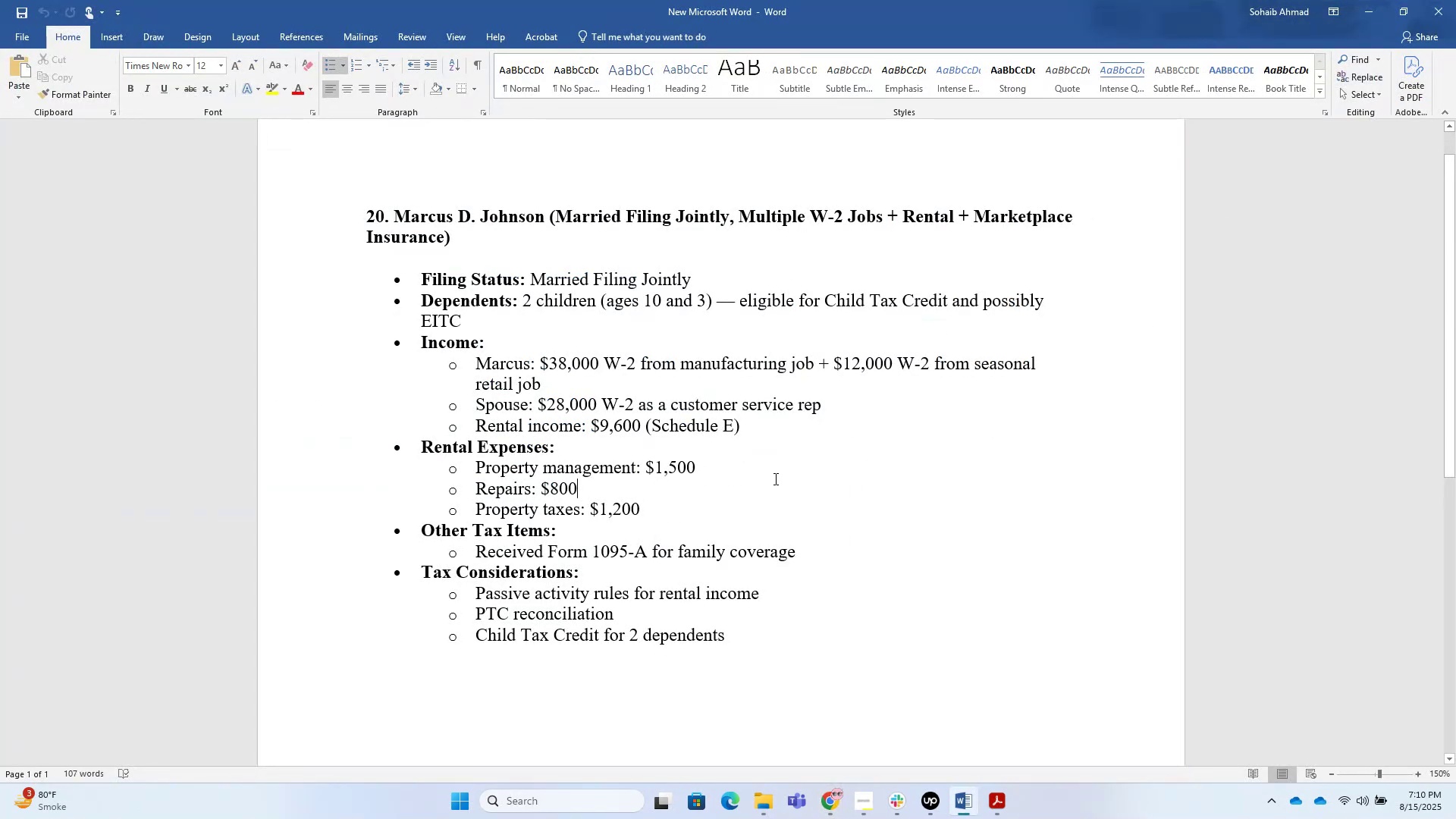 
wait(9.11)
 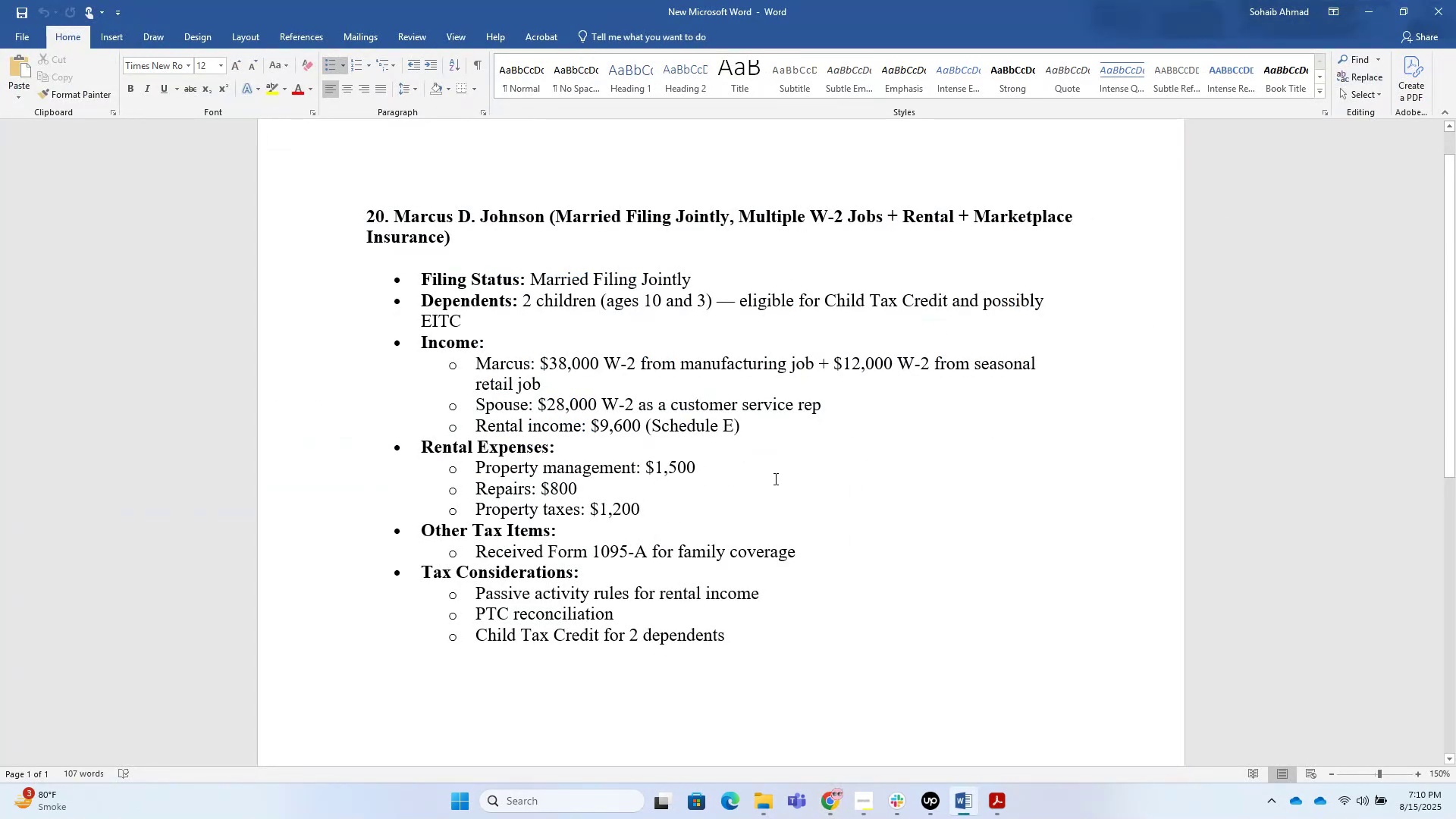 
key(Alt+Tab)
 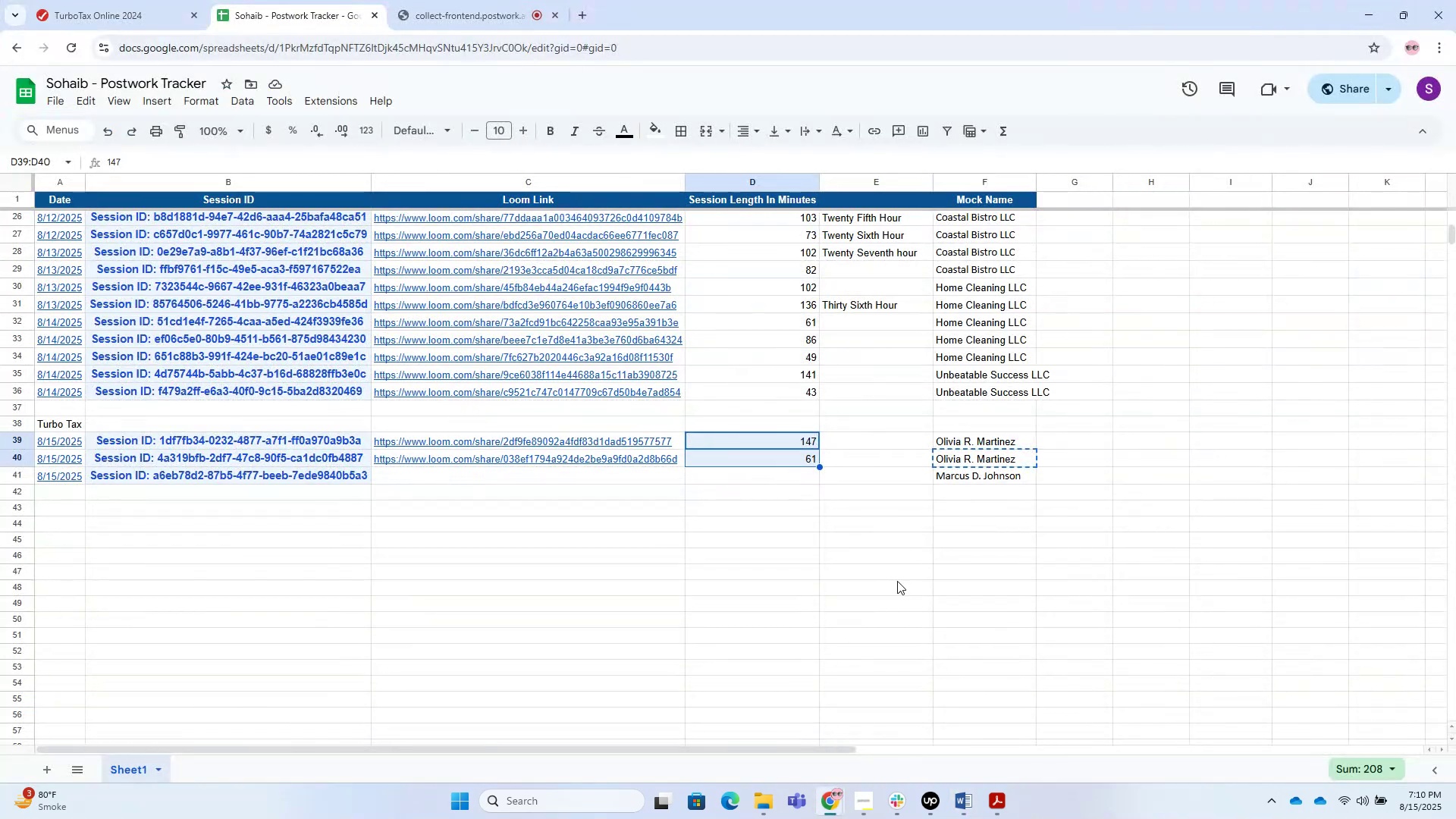 
left_click([702, 487])
 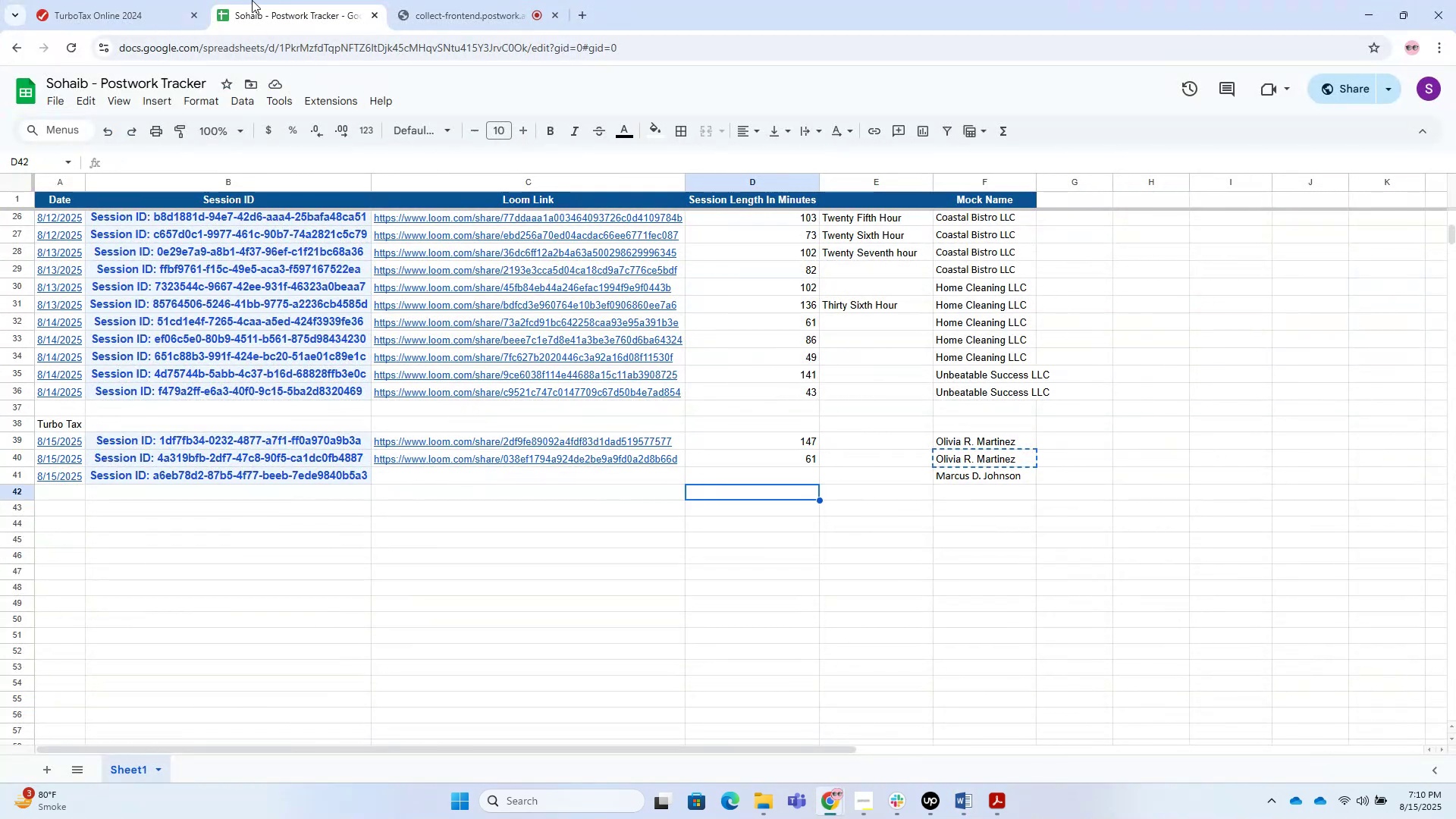 
left_click([169, 0])
 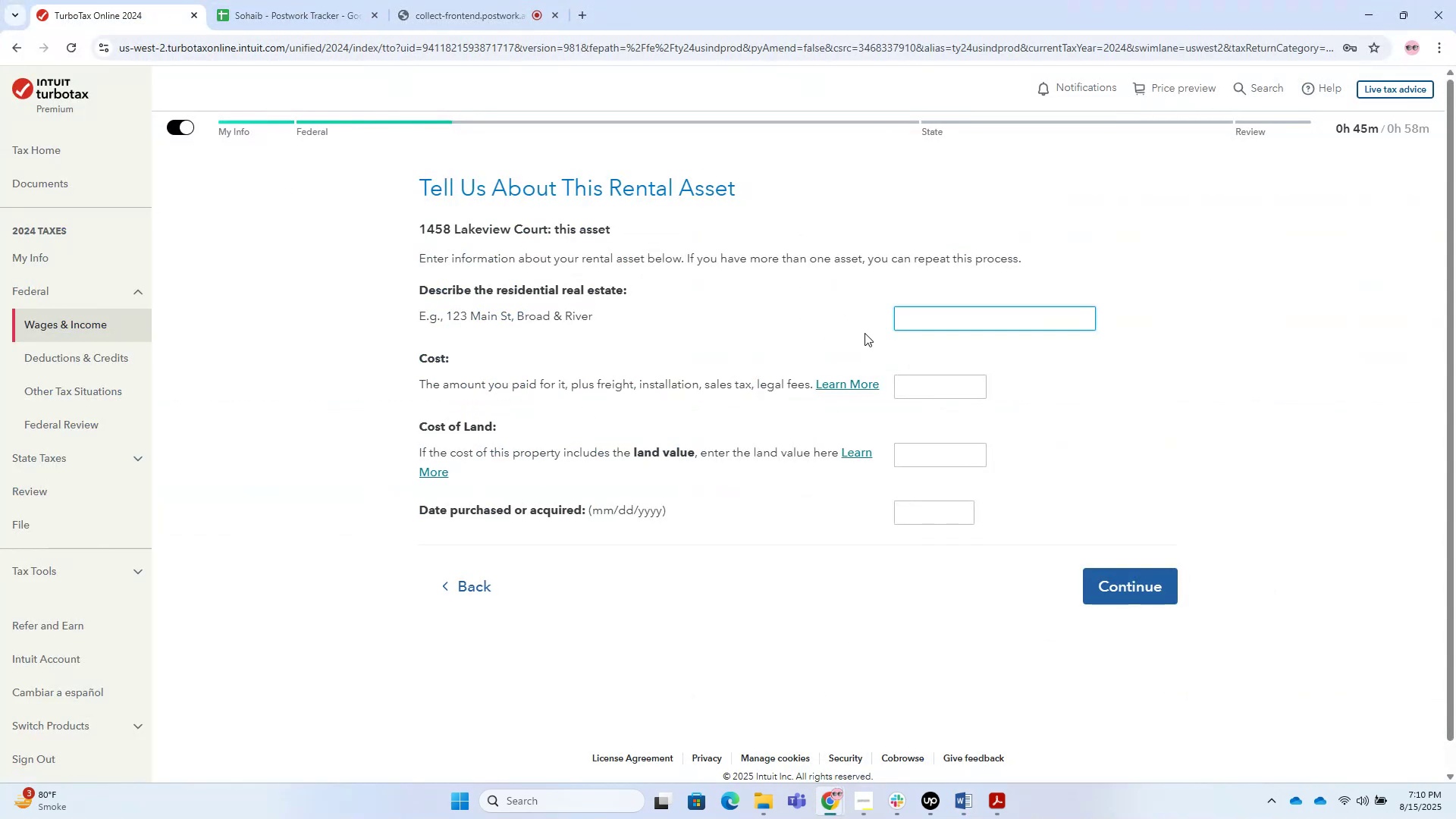 
left_click([956, 325])
 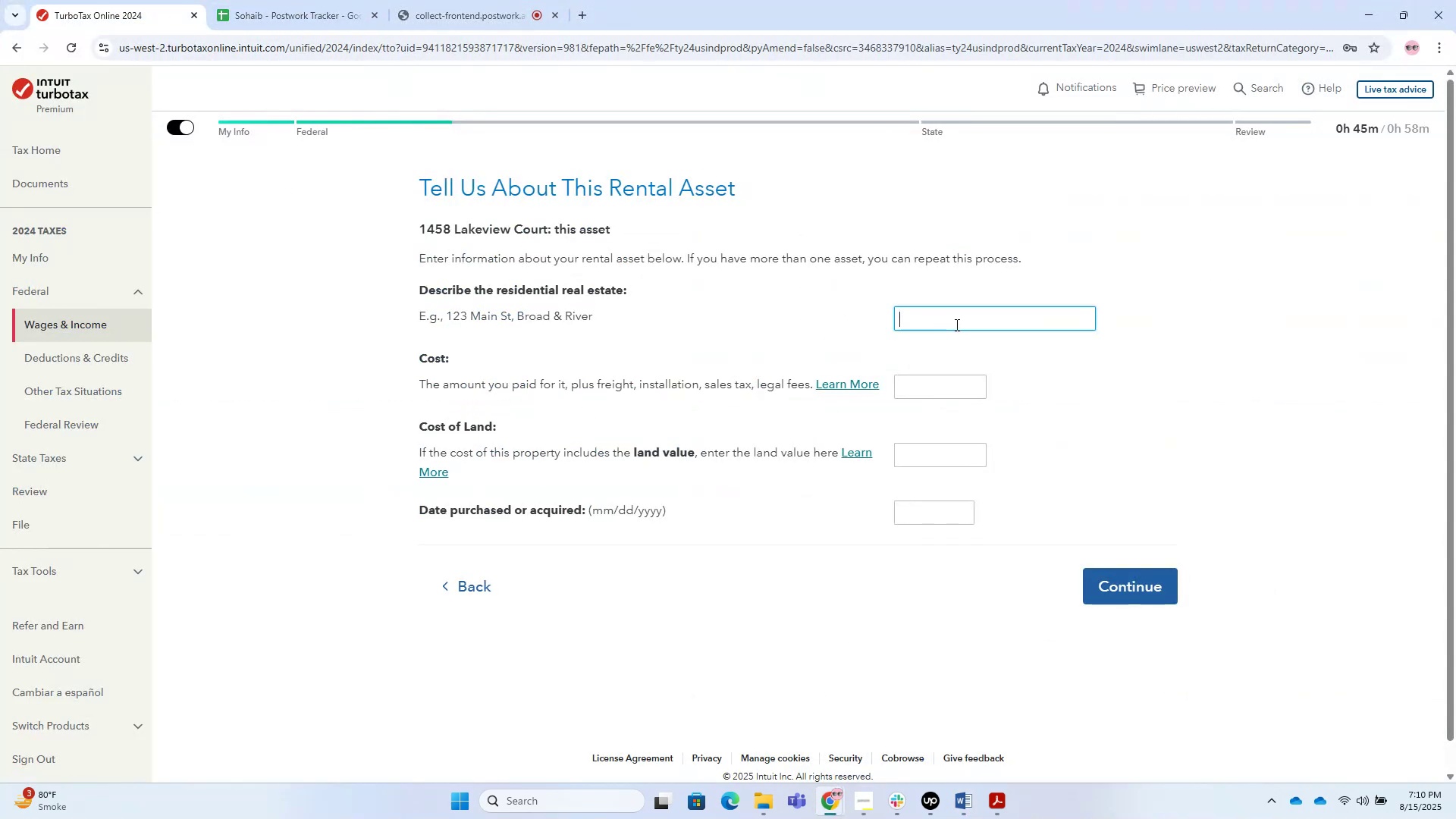 
key(Alt+AltLeft)
 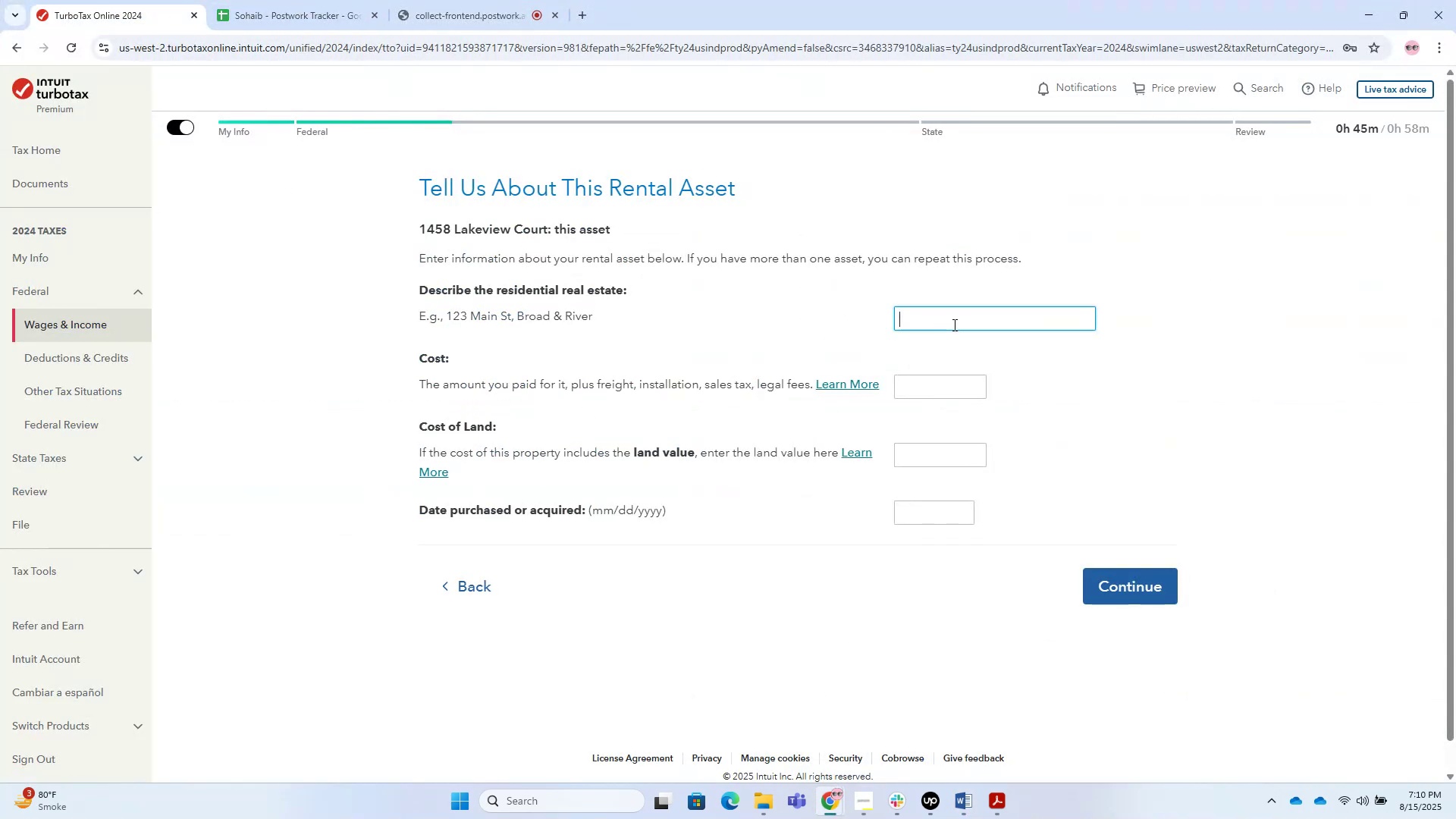 
key(Alt+Tab)
 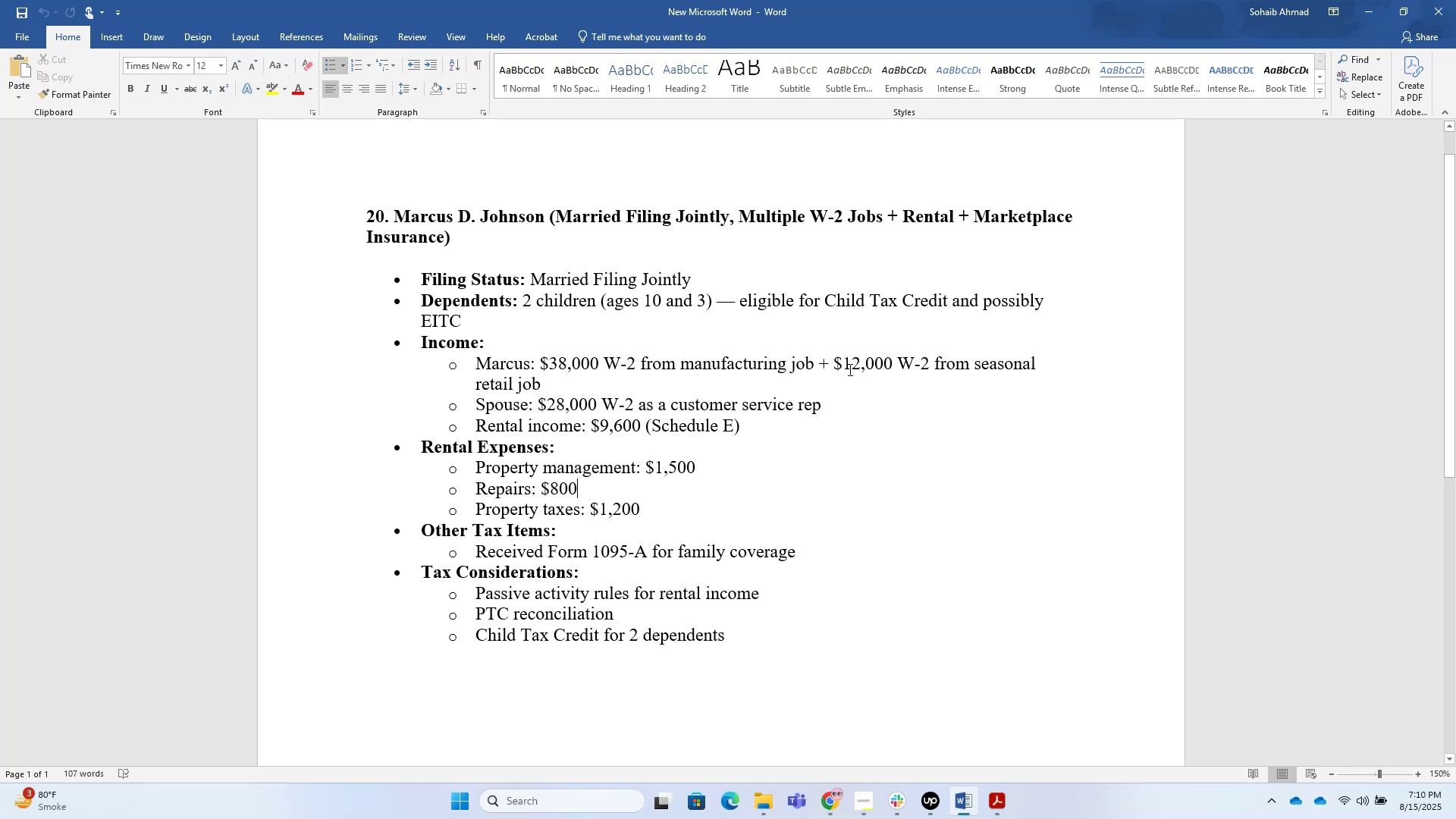 
wait(8.94)
 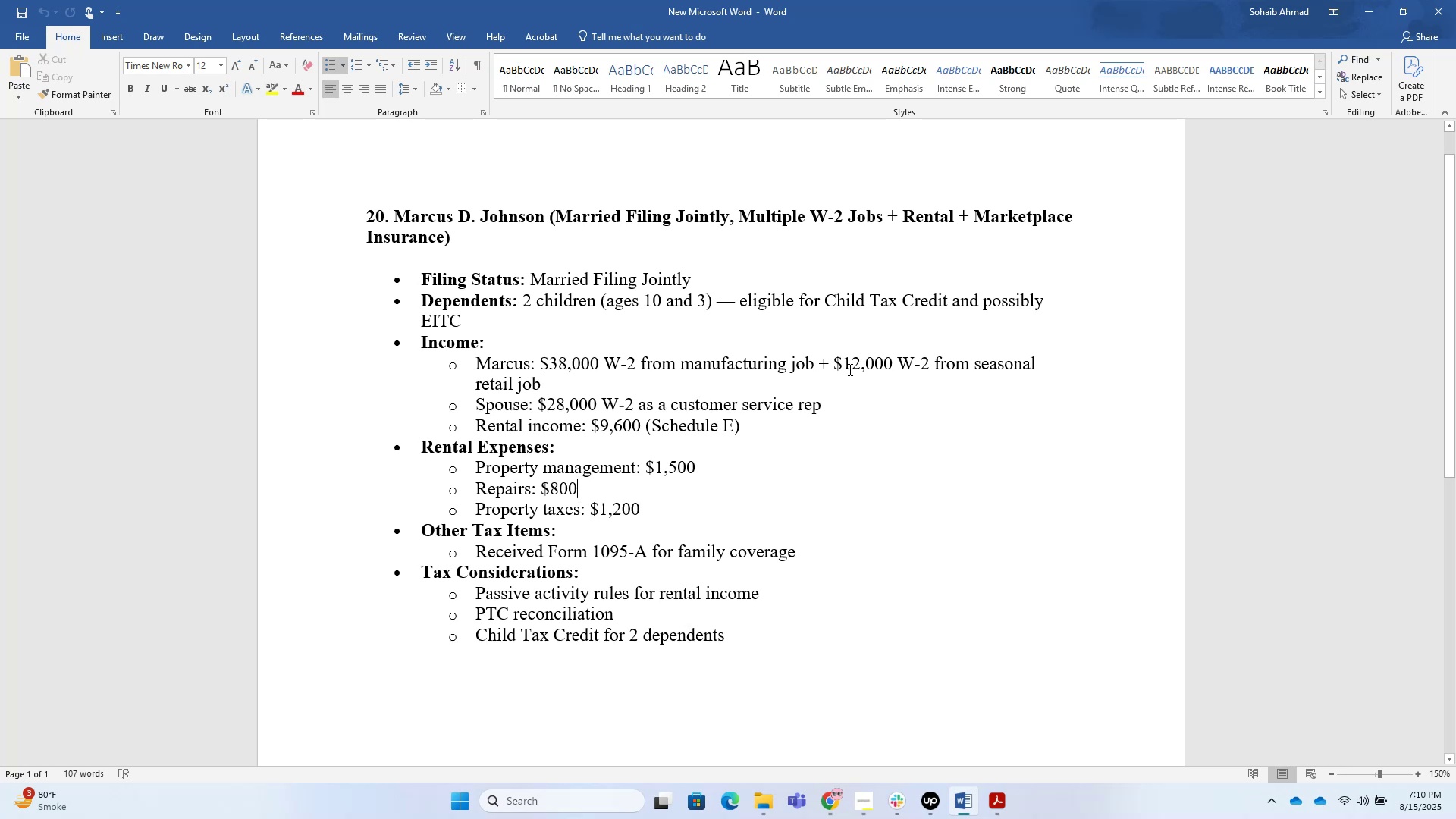 
key(Alt+AltLeft)
 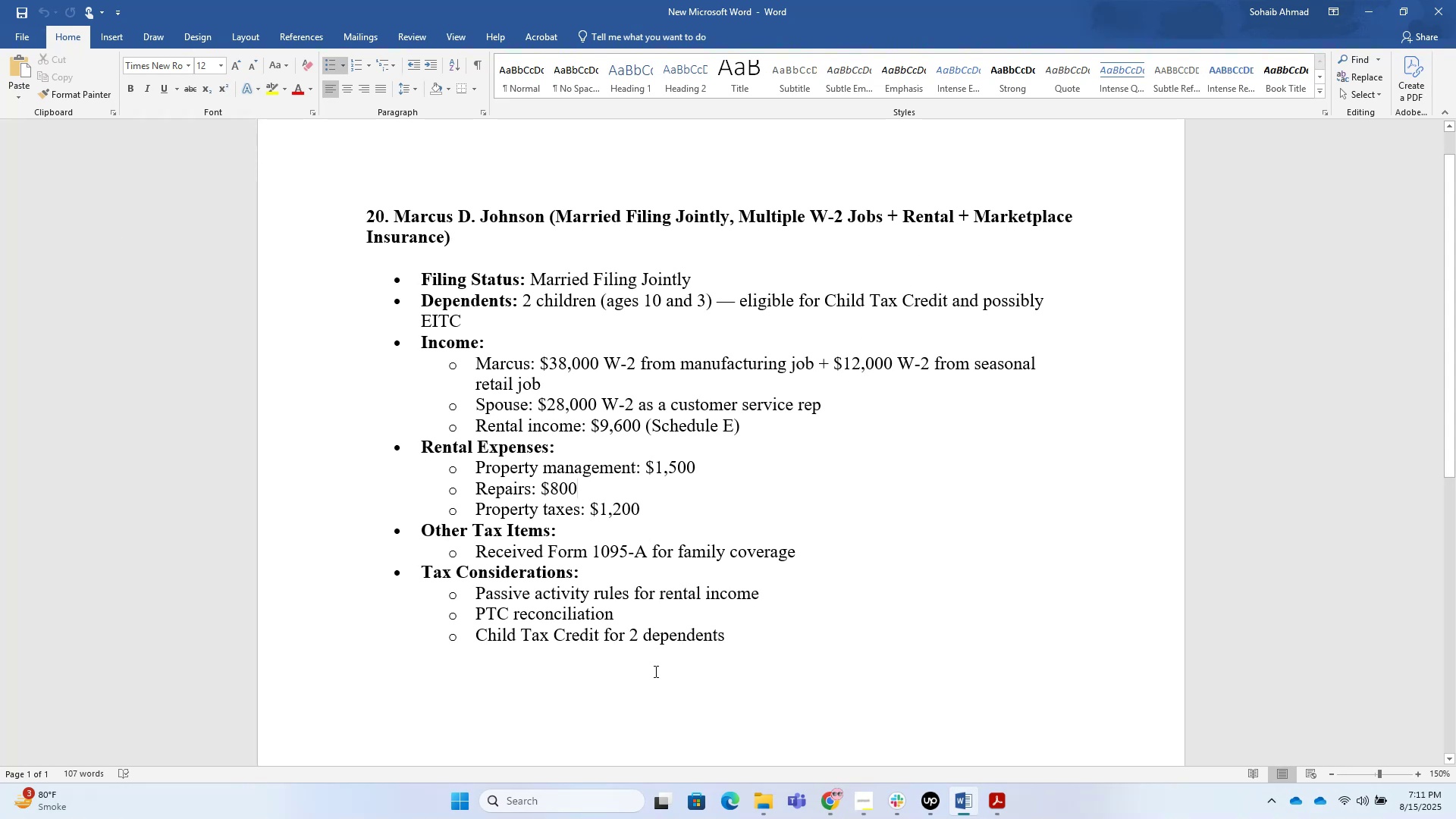 
key(Alt+Tab)
 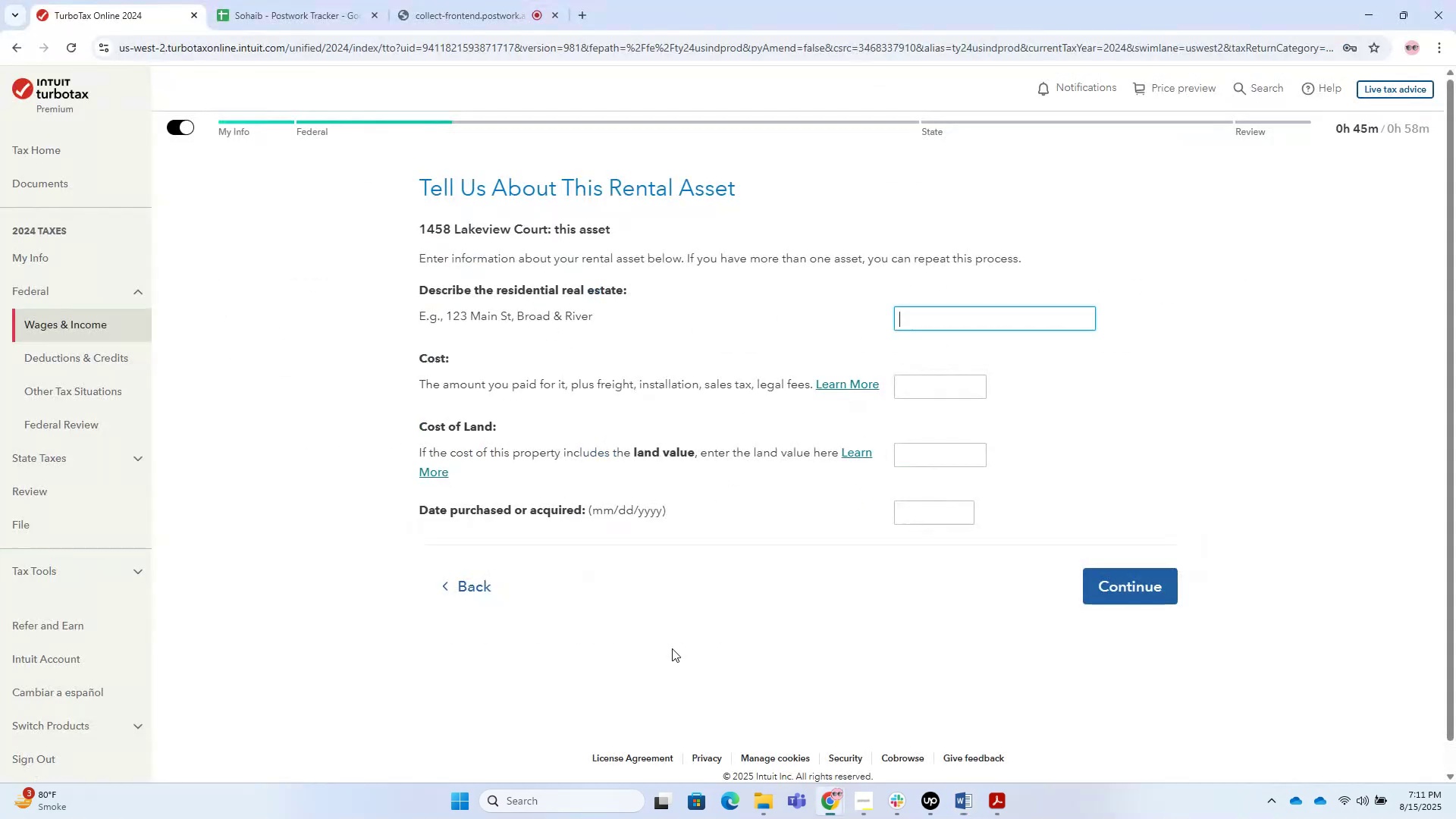 
hold_key(key=AltLeft, duration=1.52)
 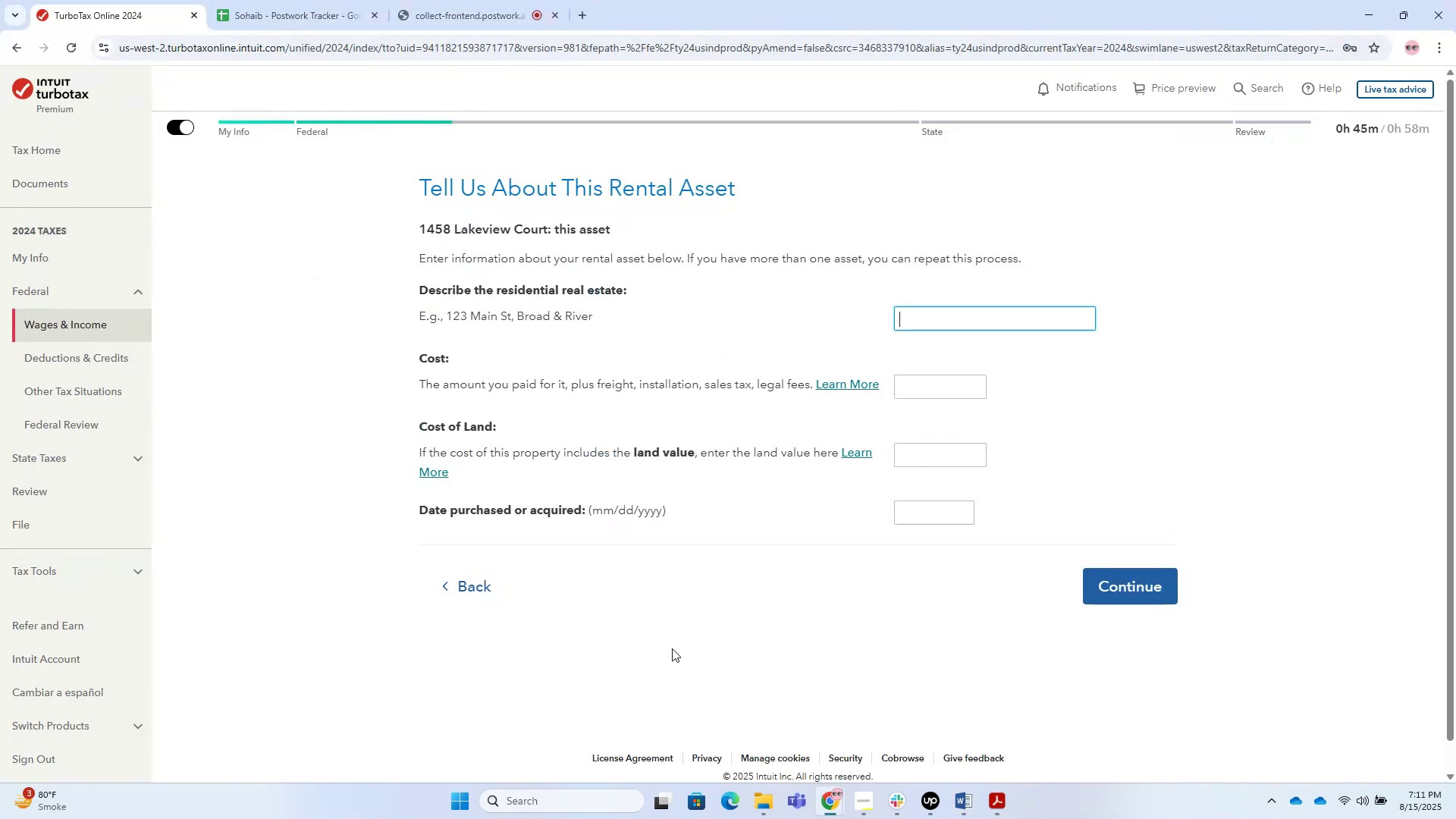 
hold_key(key=AltLeft, duration=1.52)
 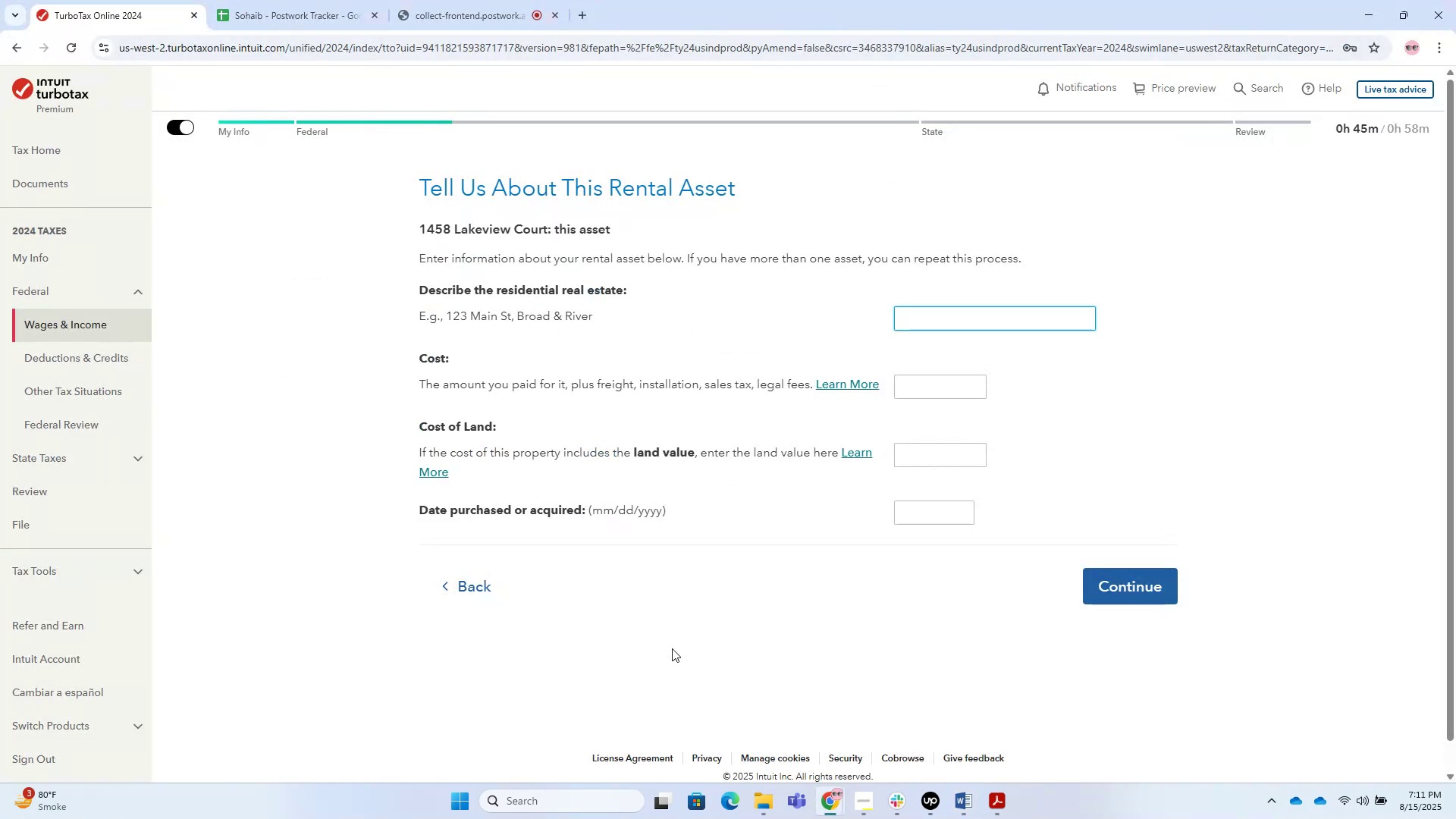 
hold_key(key=AltLeft, duration=1.53)
 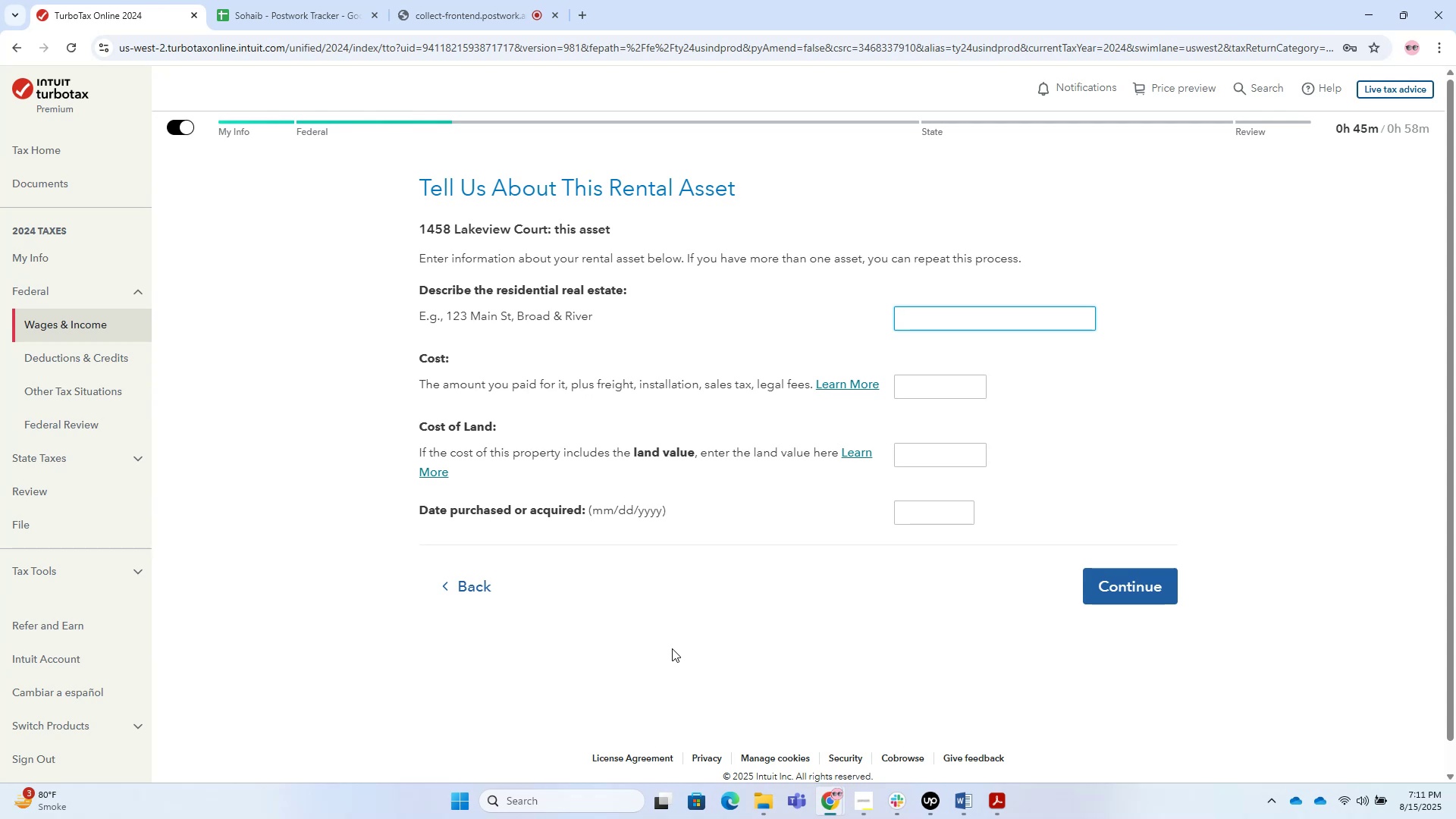 
key(Alt+AltLeft)
 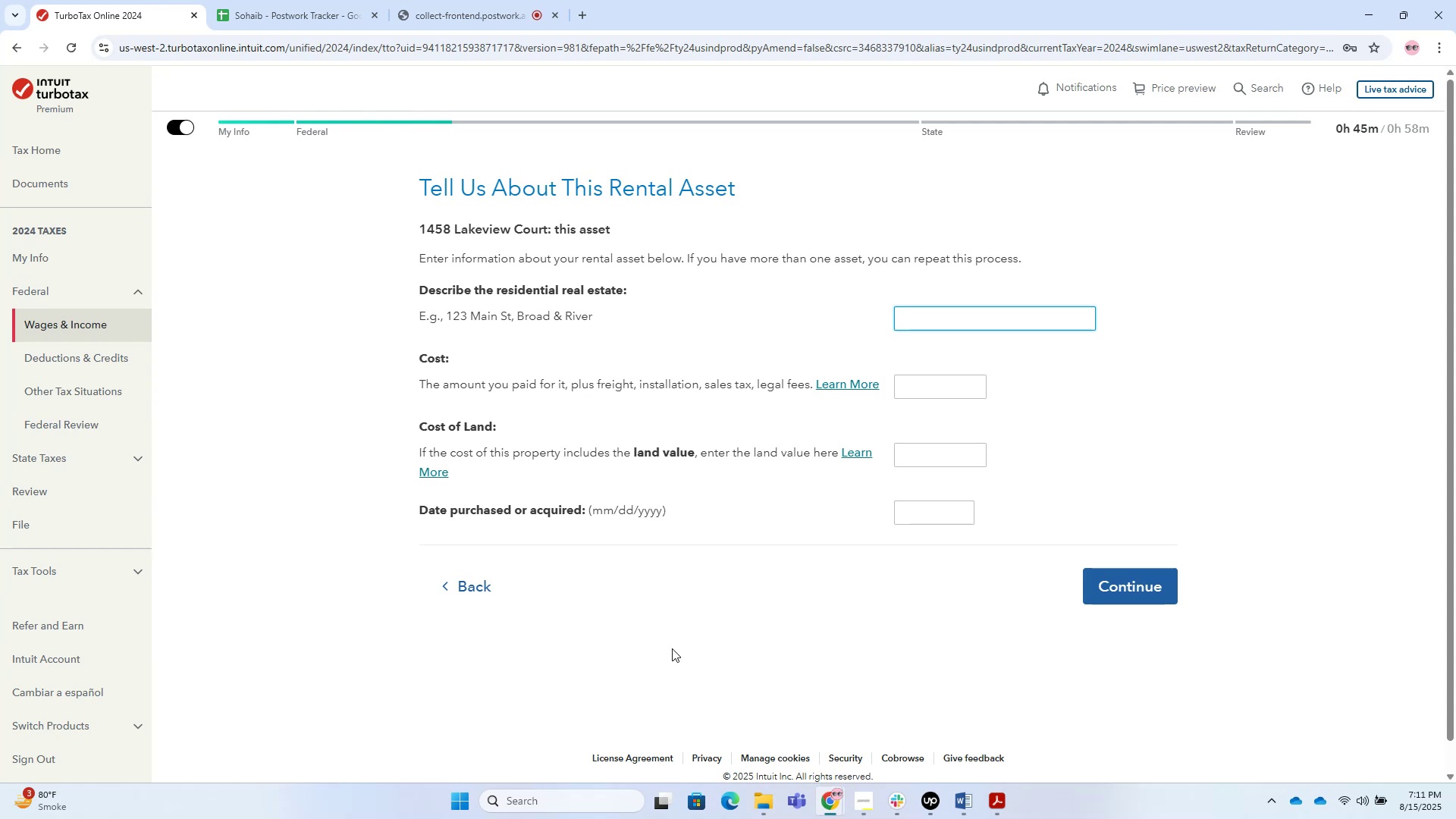 
key(Alt+AltLeft)
 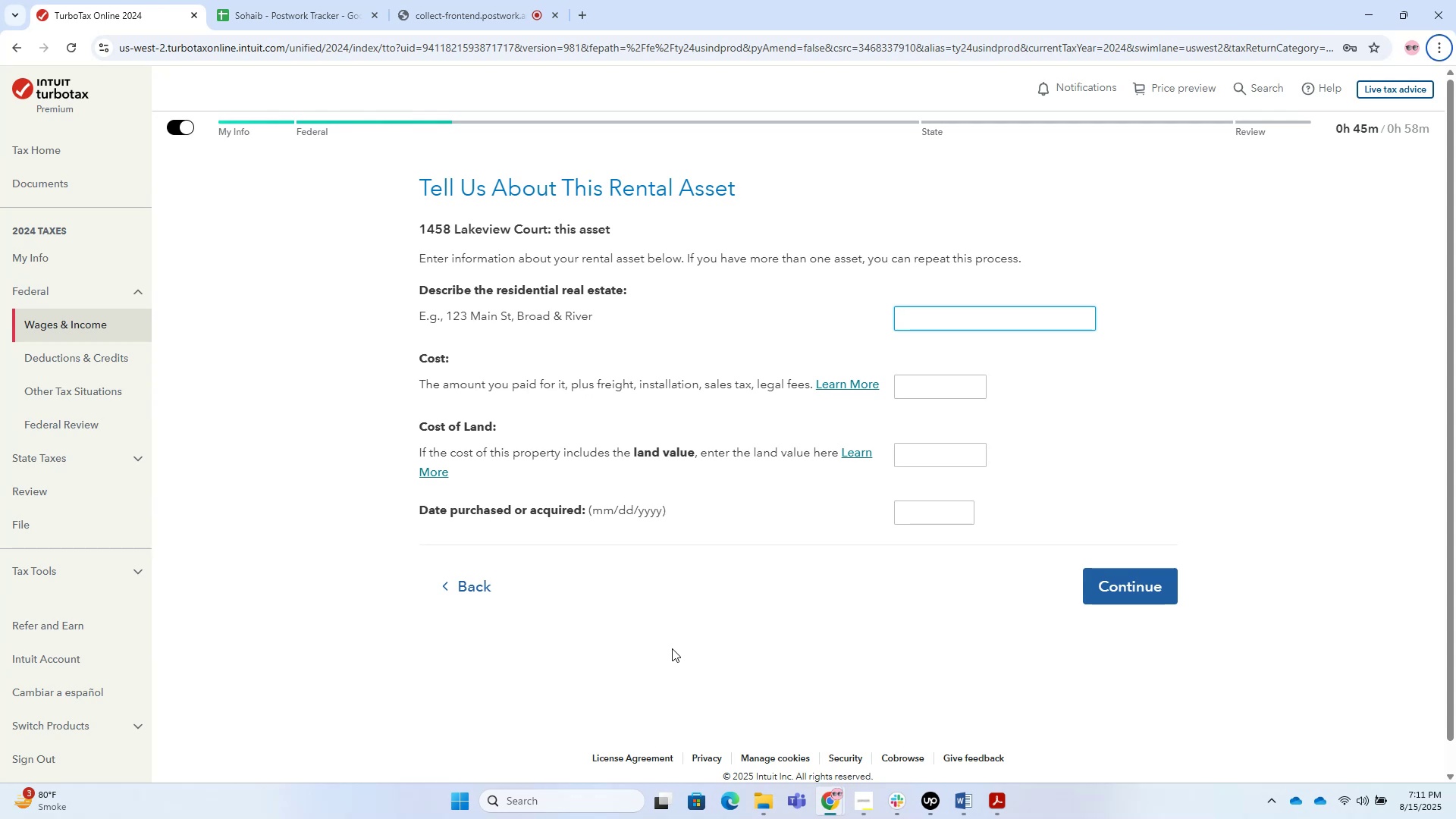 
key(Alt+AltLeft)
 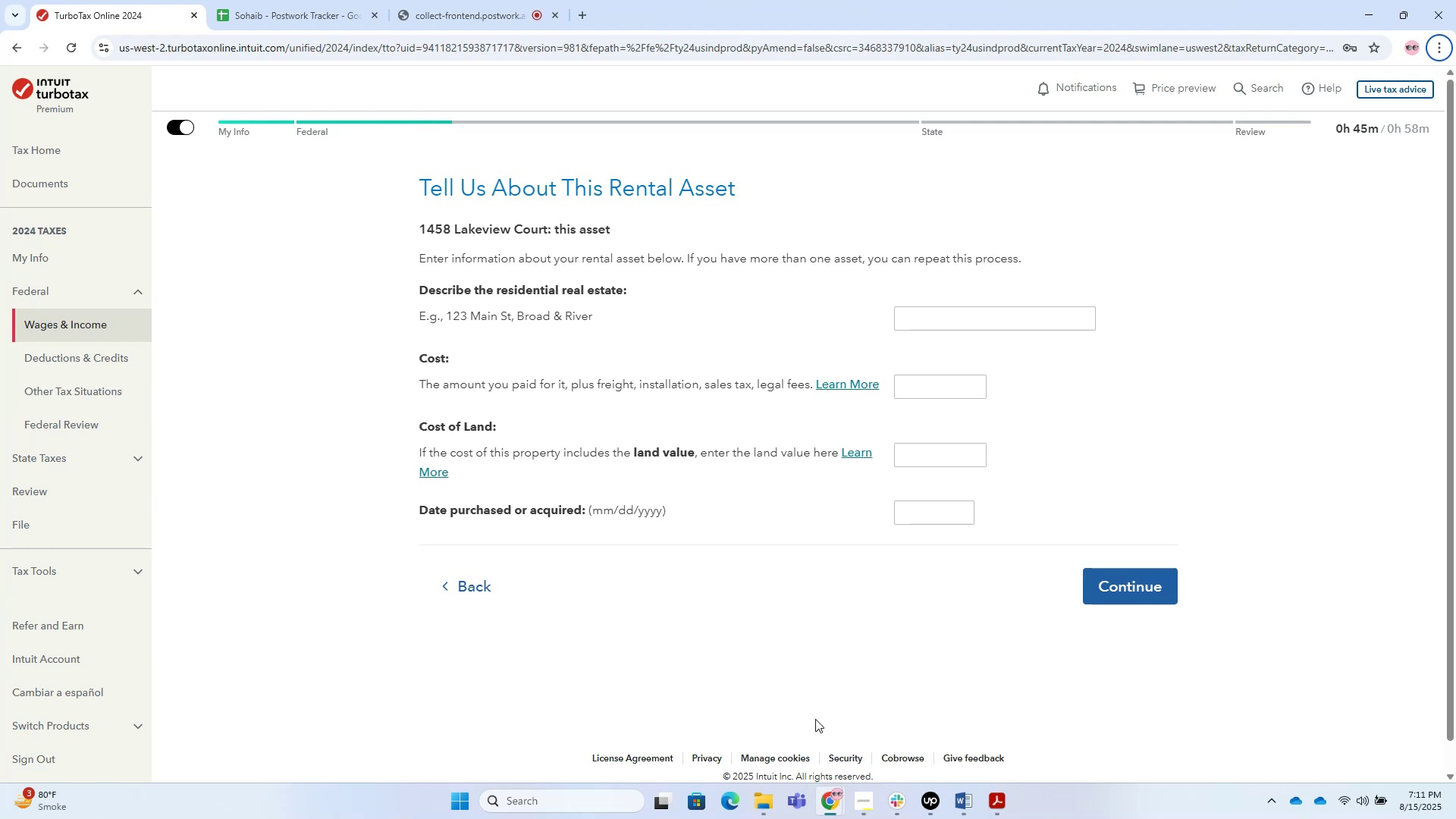 
wait(23.22)
 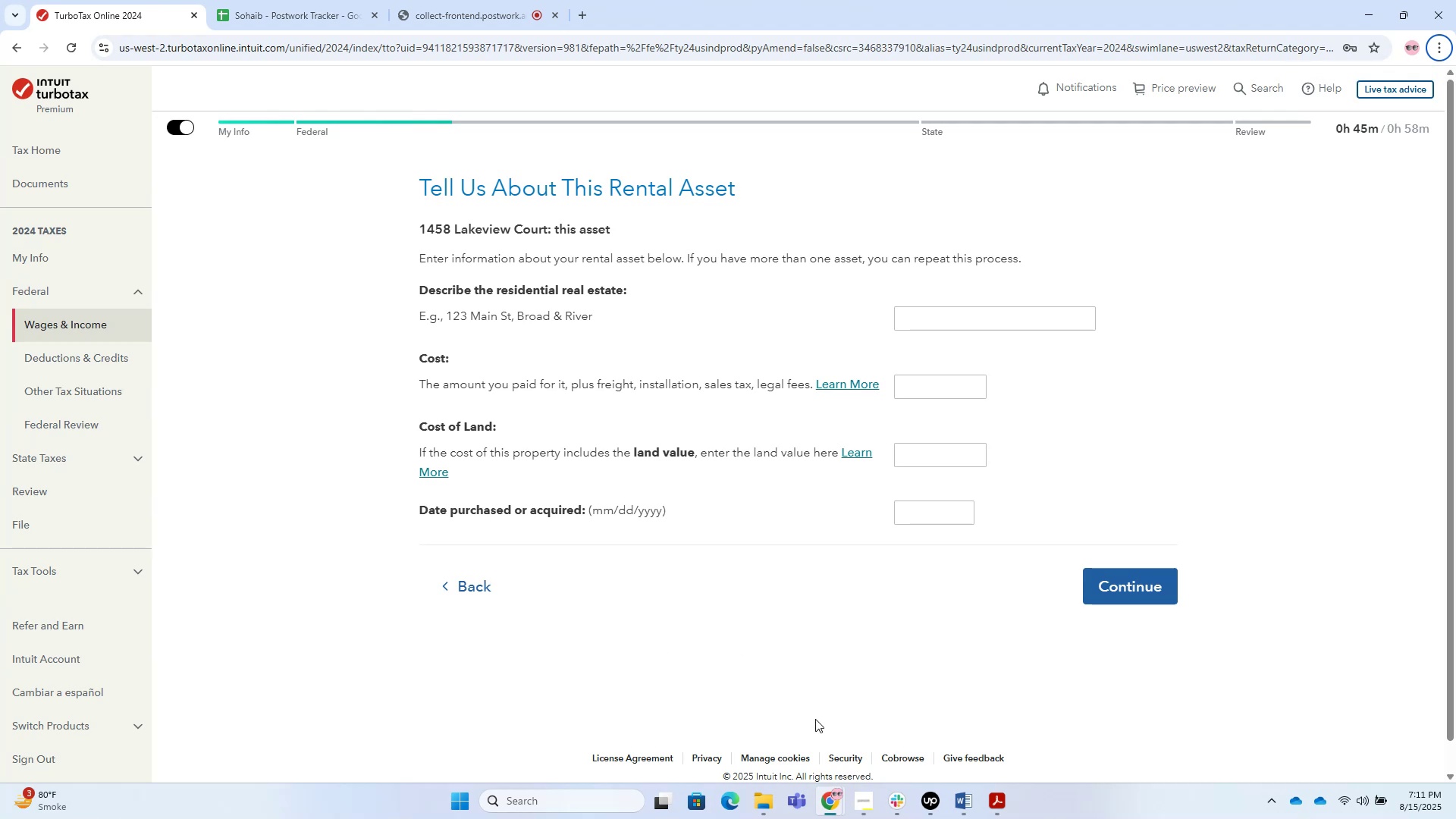 
key(Meta+MetaLeft)
 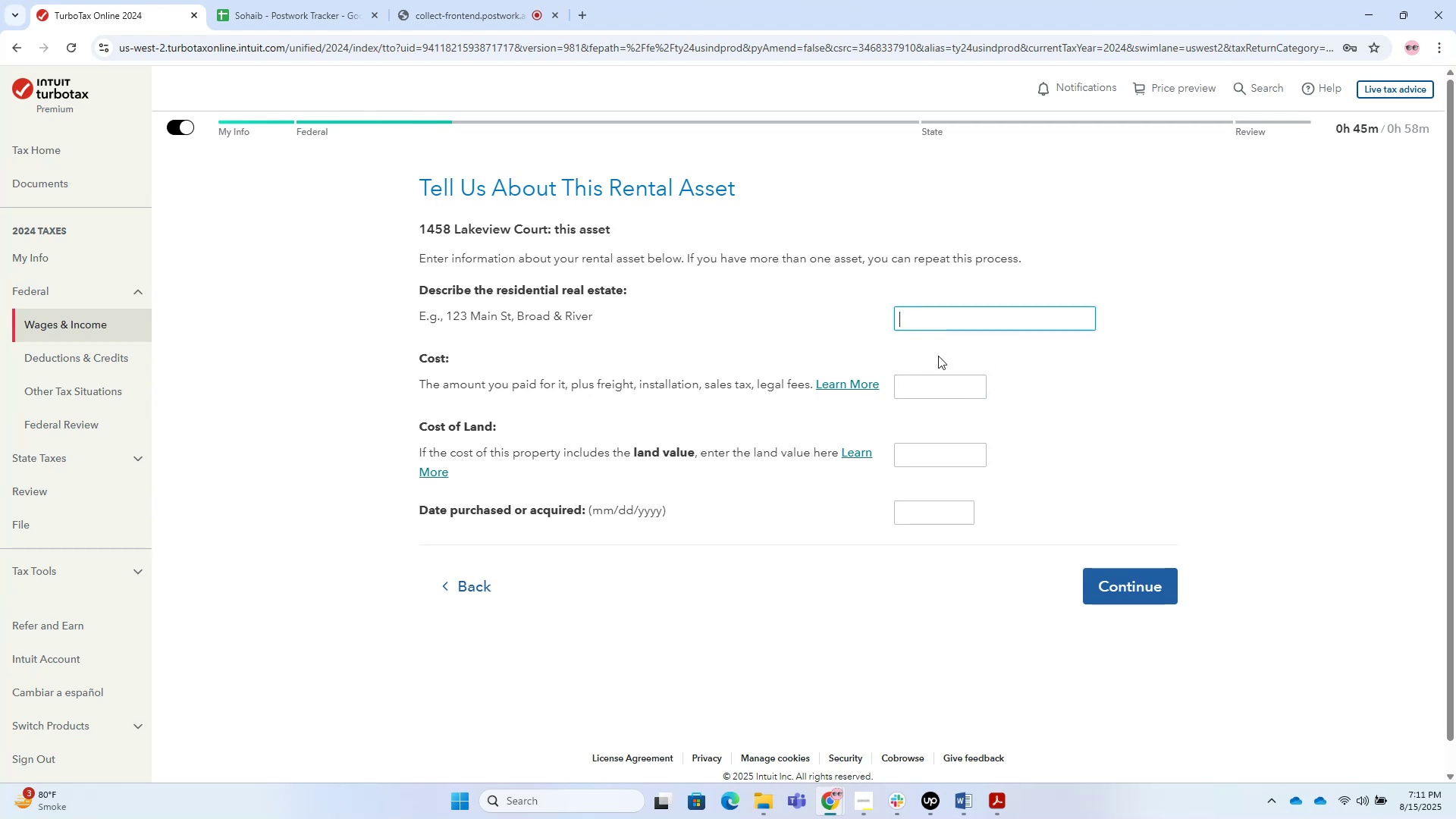 
key(Meta+Tab)
 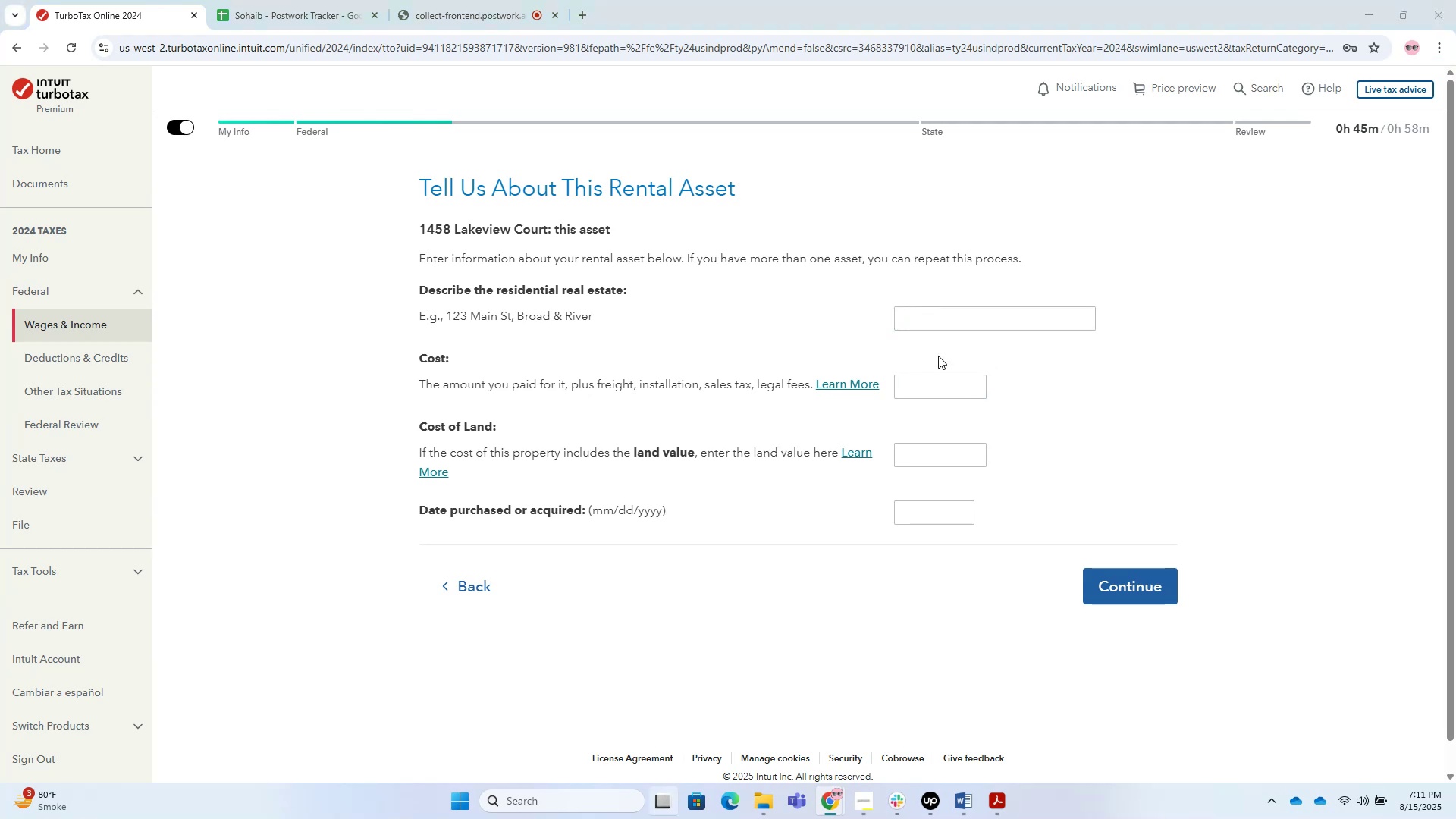 
key(Alt+AltLeft)
 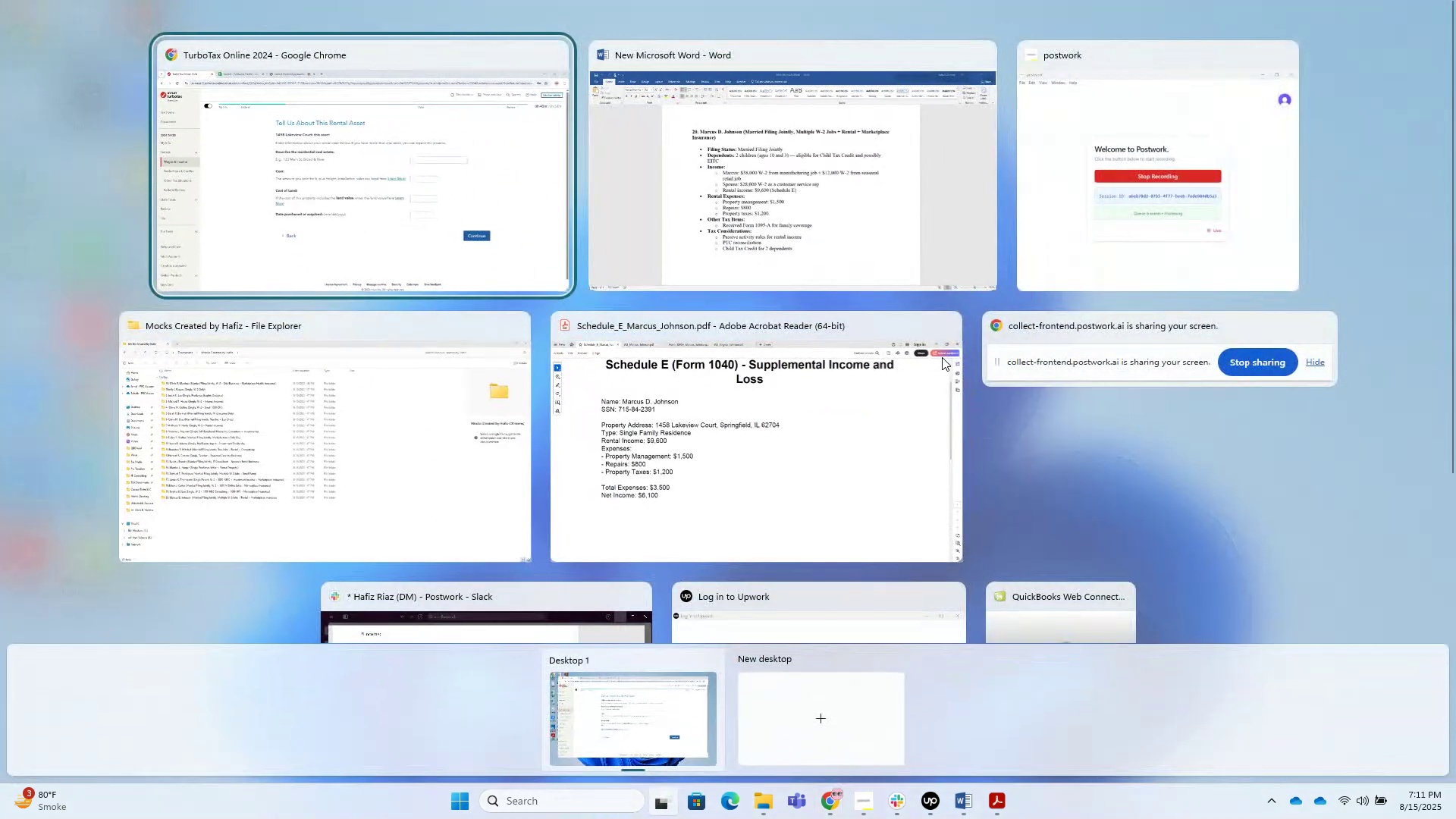 
left_click_drag(start_coordinate=[574, 212], to_coordinate=[570, 212])
 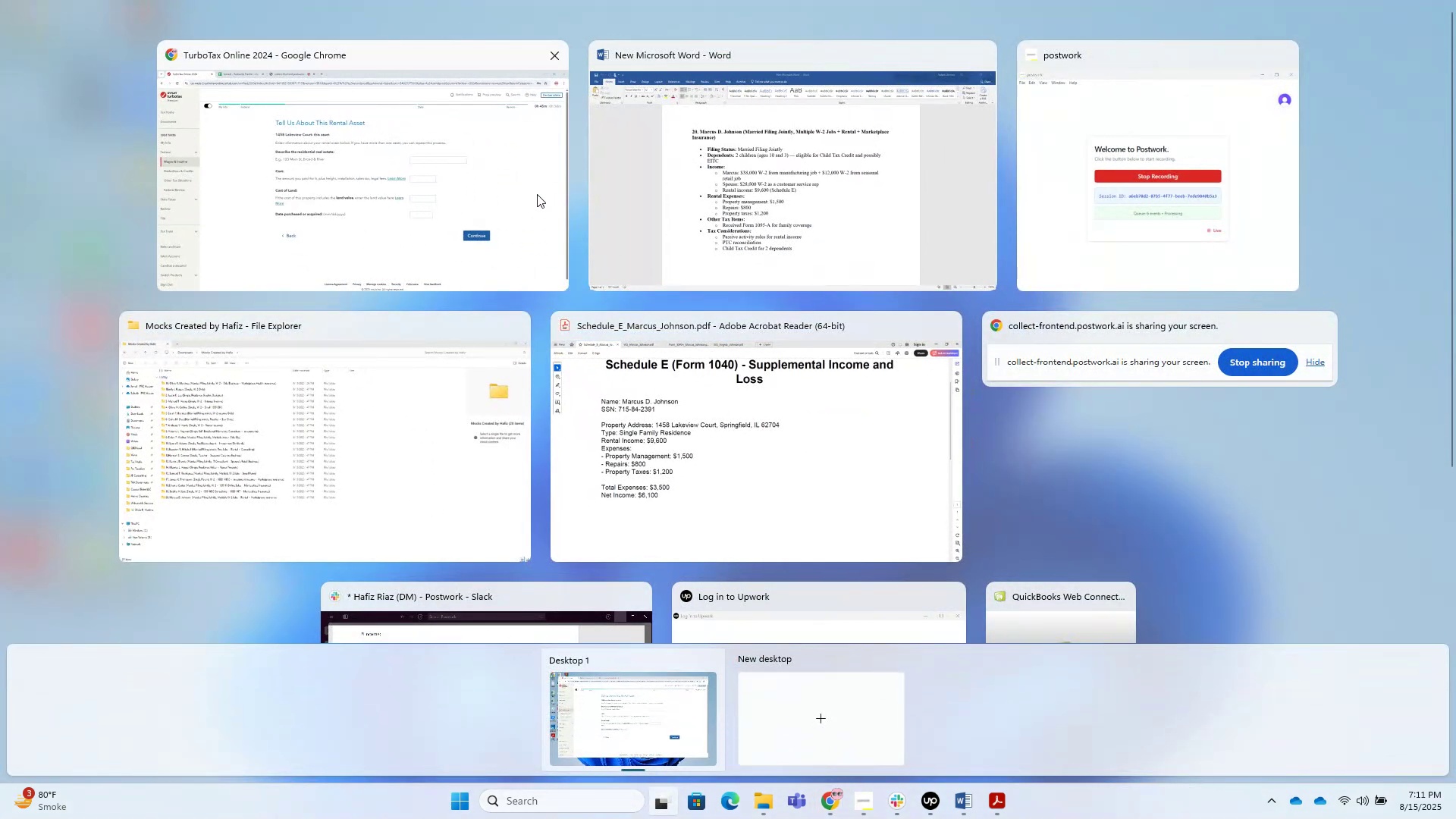 
double_click([533, 193])
 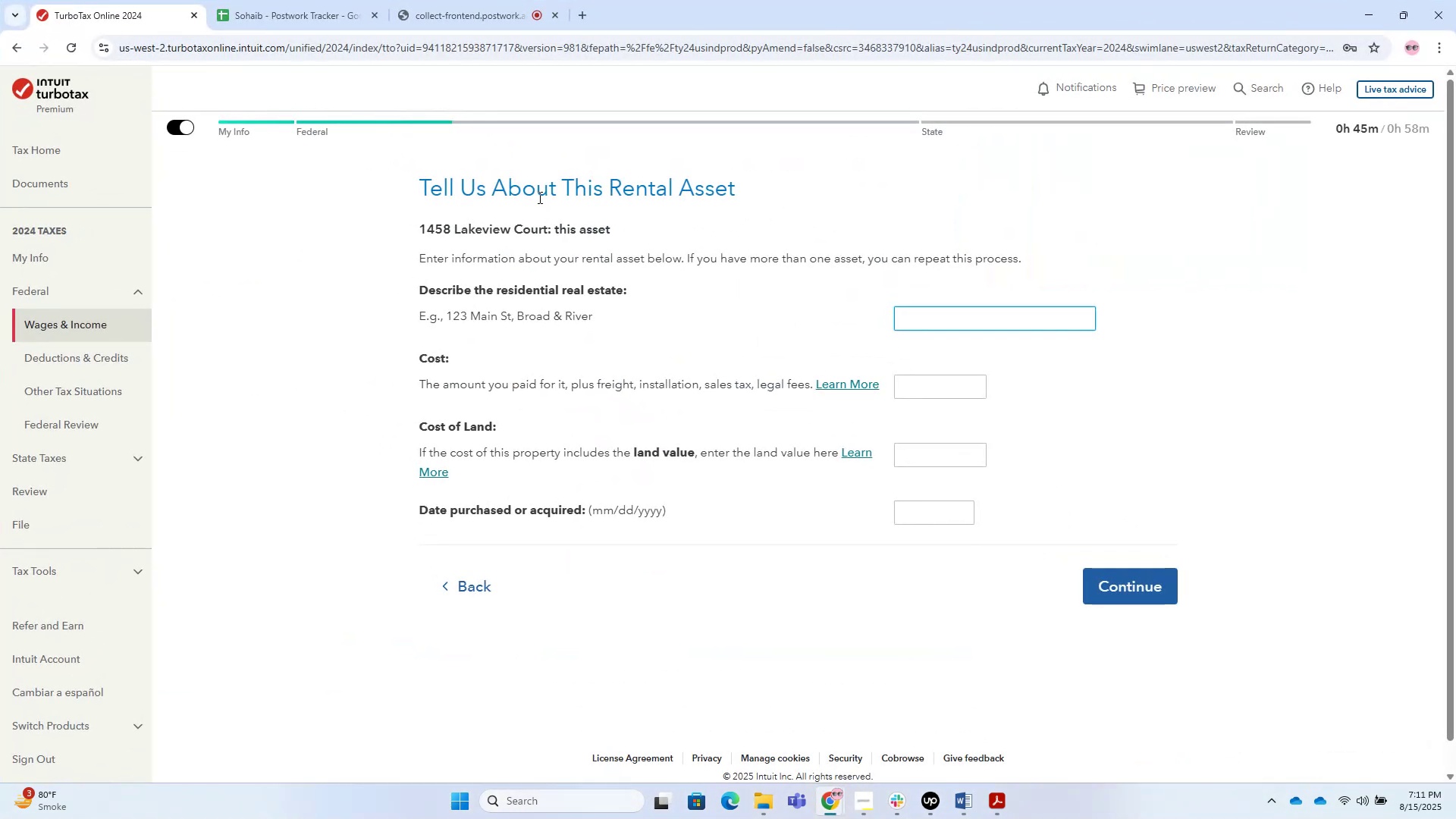 
key(Alt+Tab)
 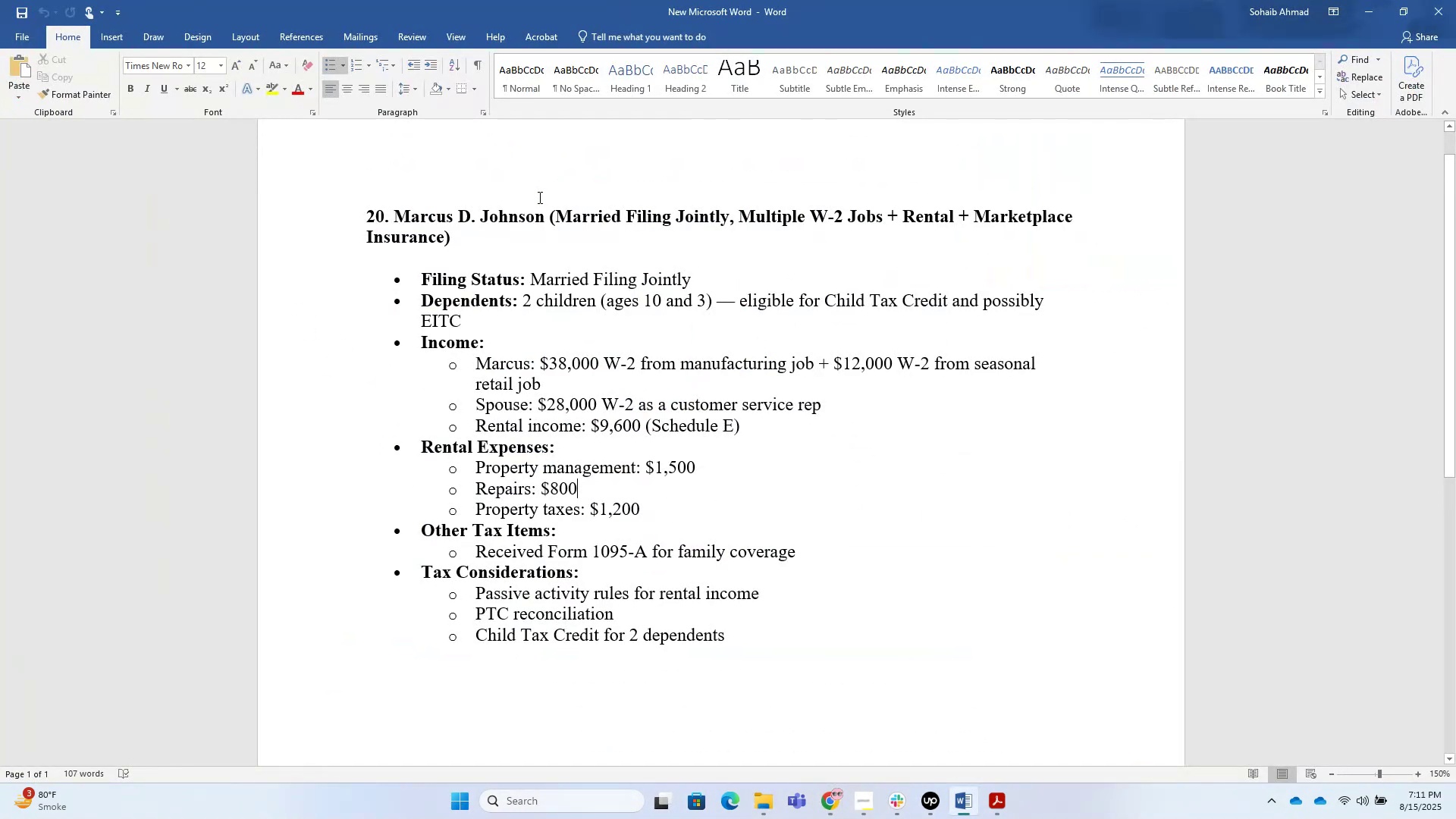 
key(Alt+AltLeft)
 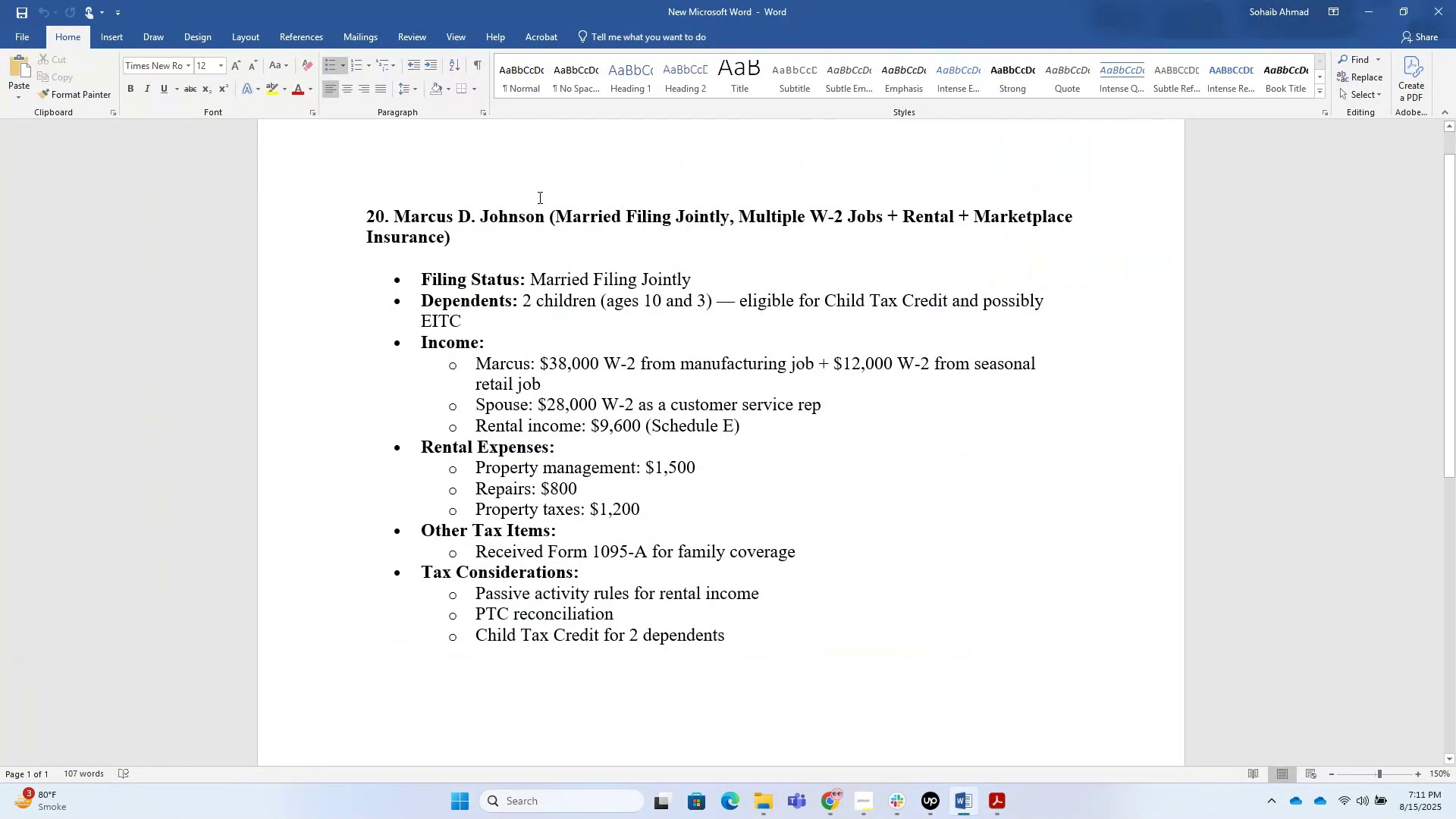 
key(Alt+Tab)
 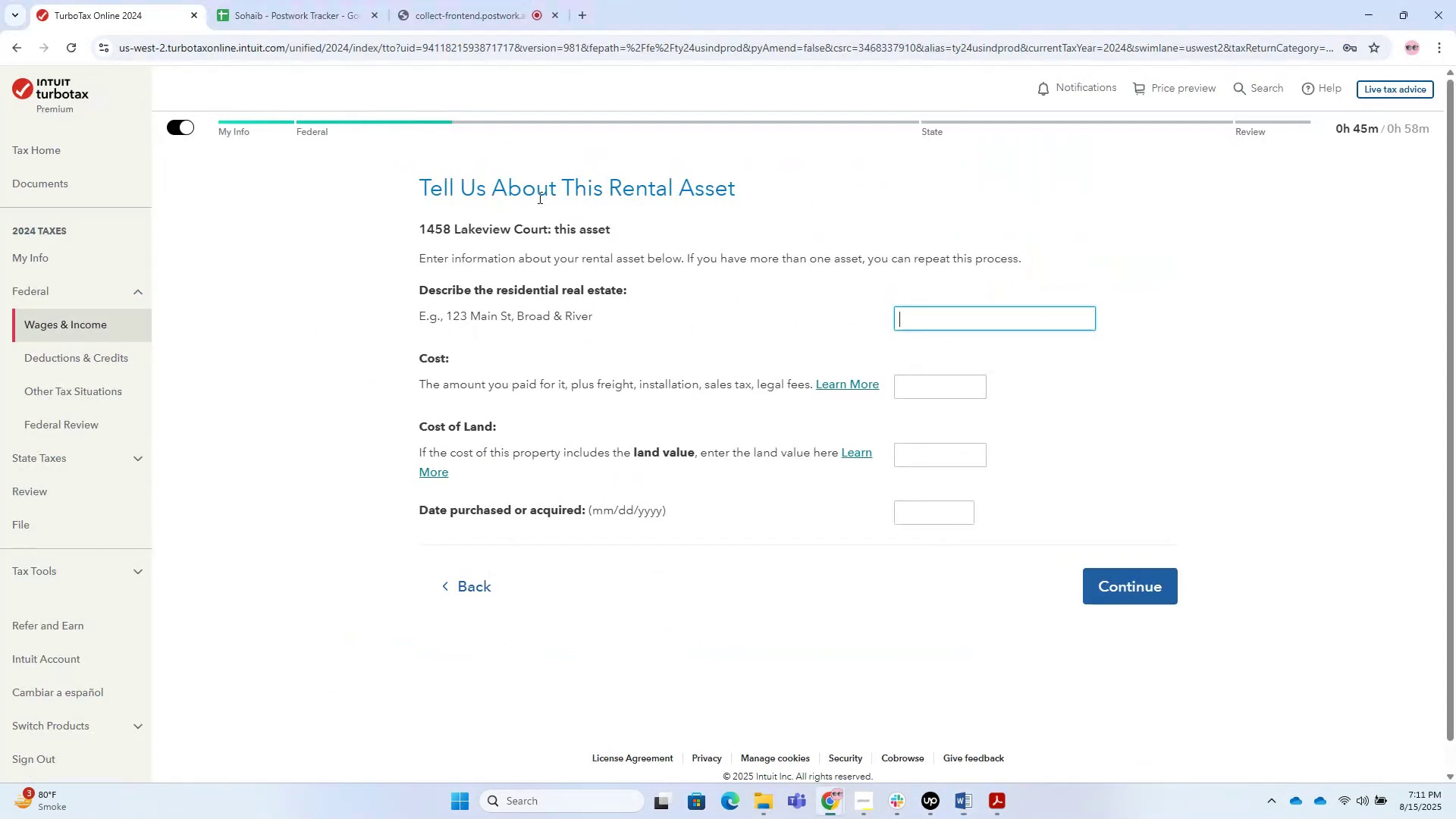 
key(Alt+Tab)
 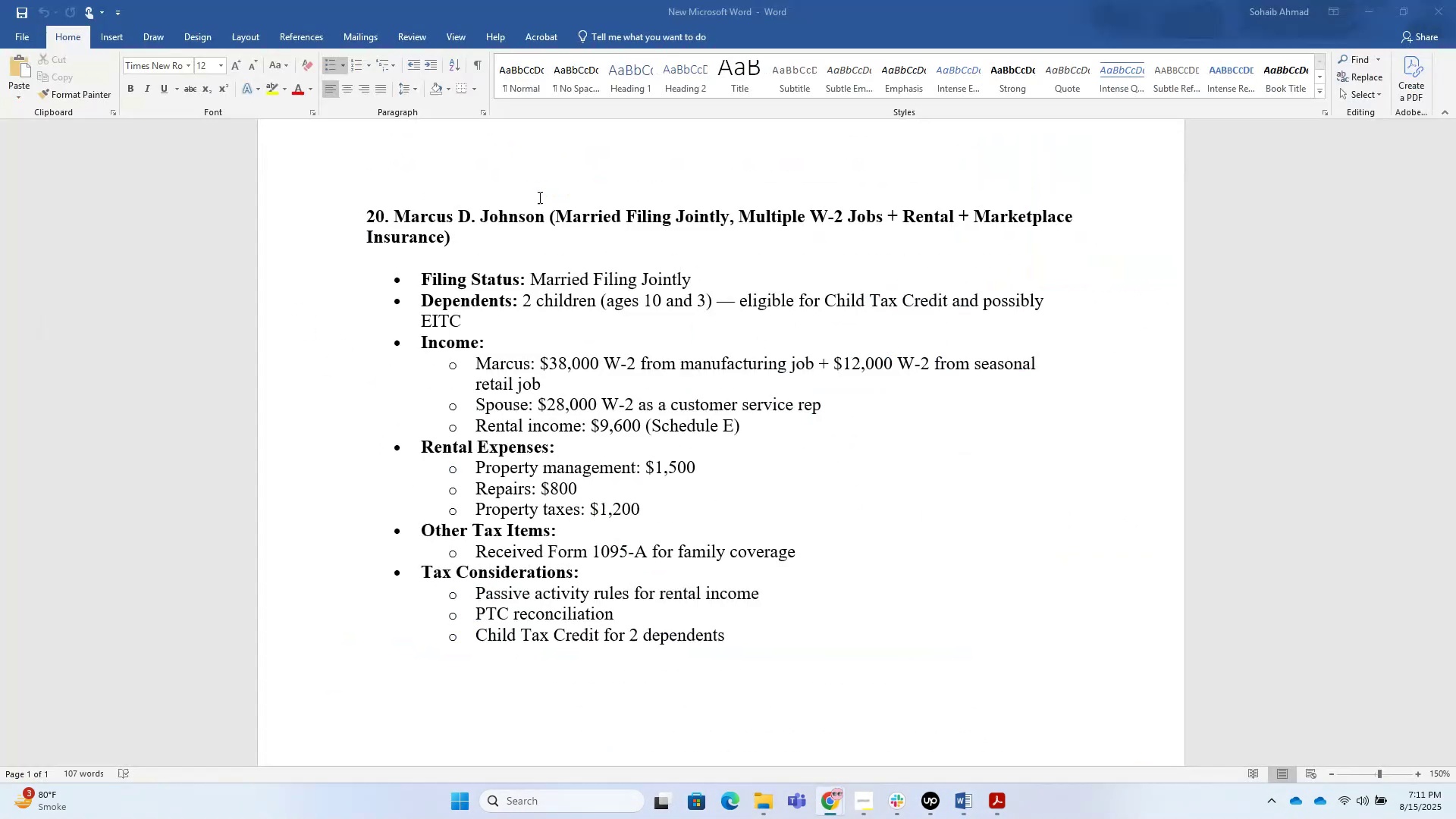 
key(Alt+Tab)
 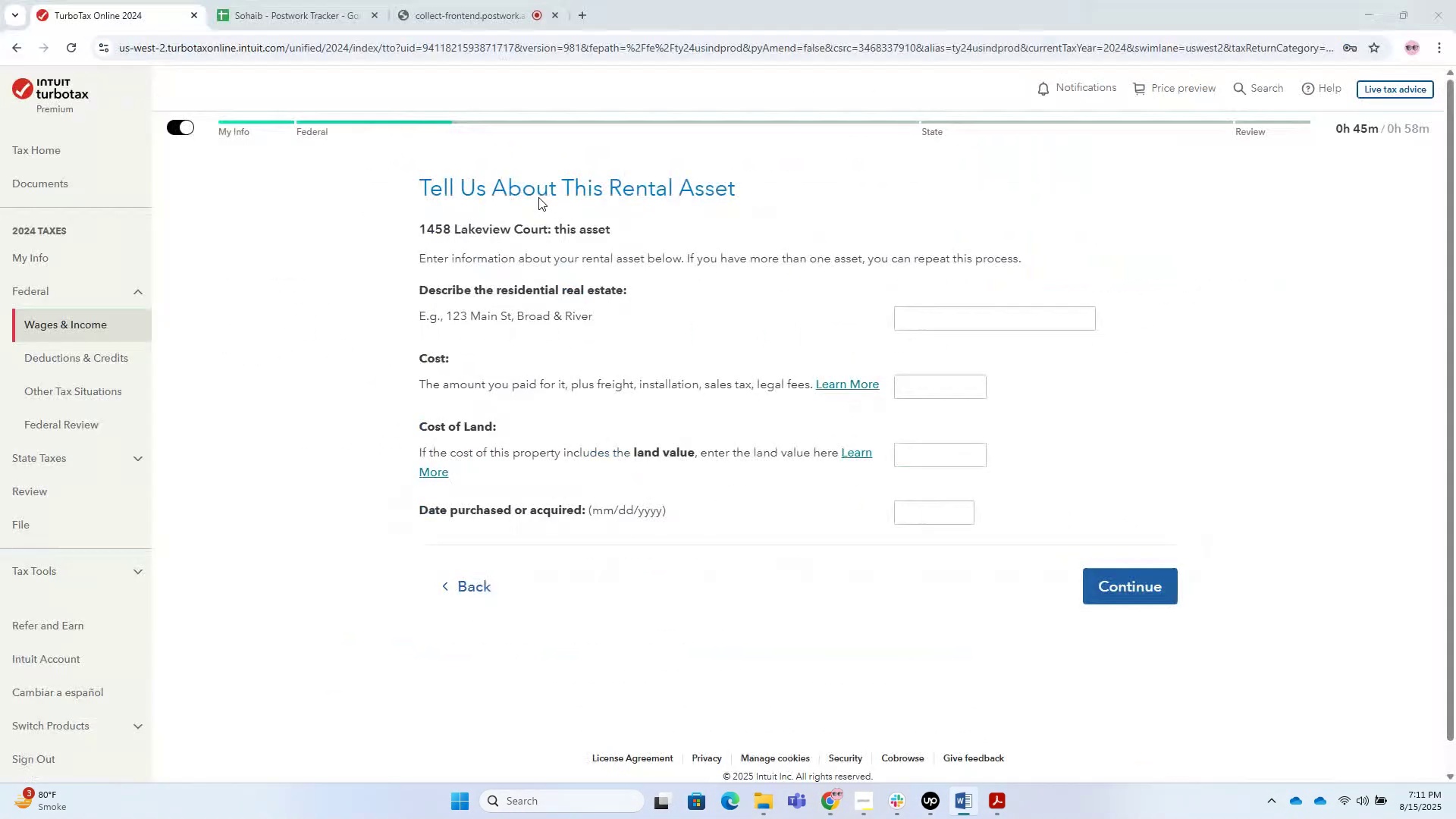 
key(Alt+Tab)
 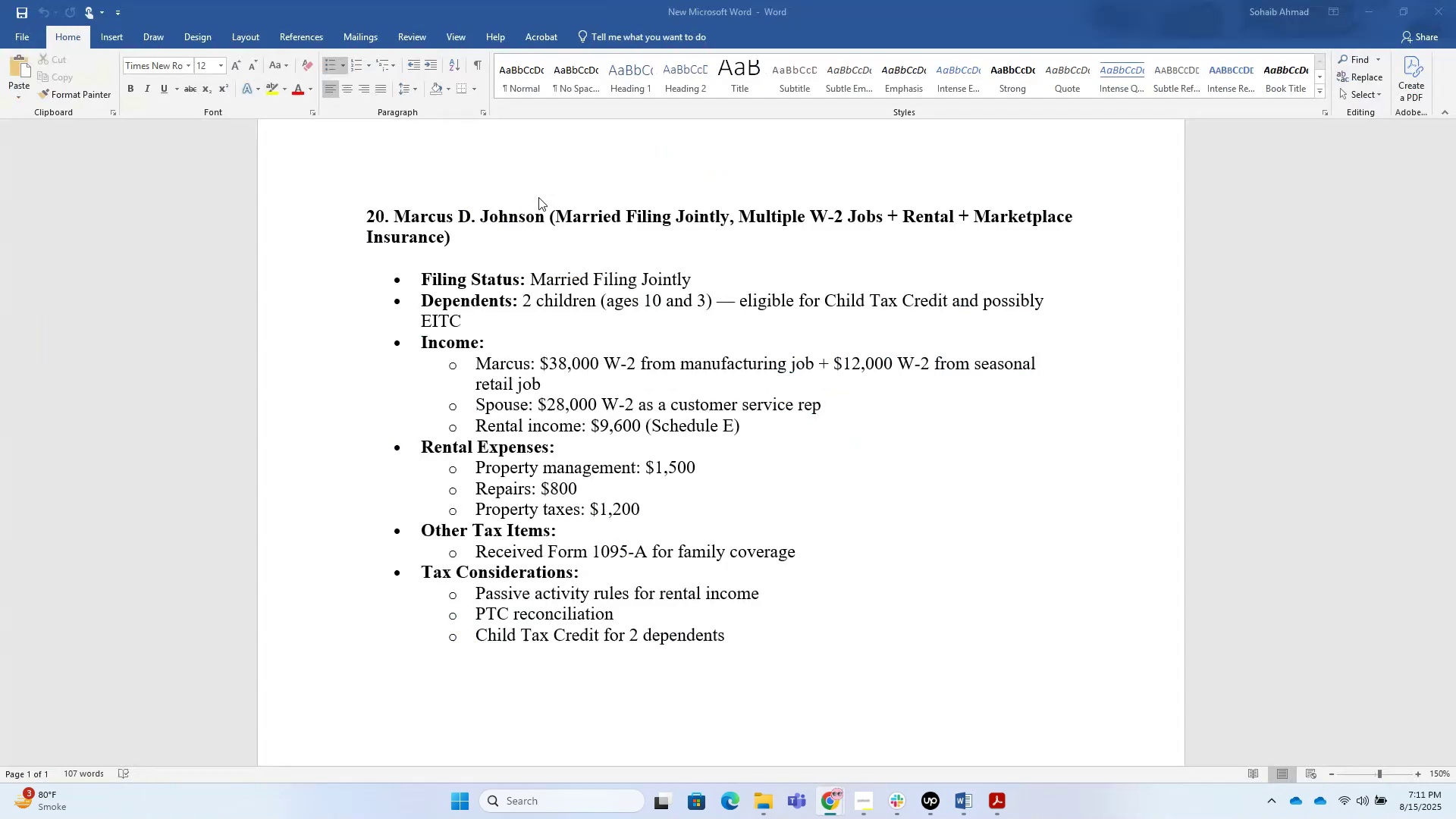 
key(Alt+Tab)
 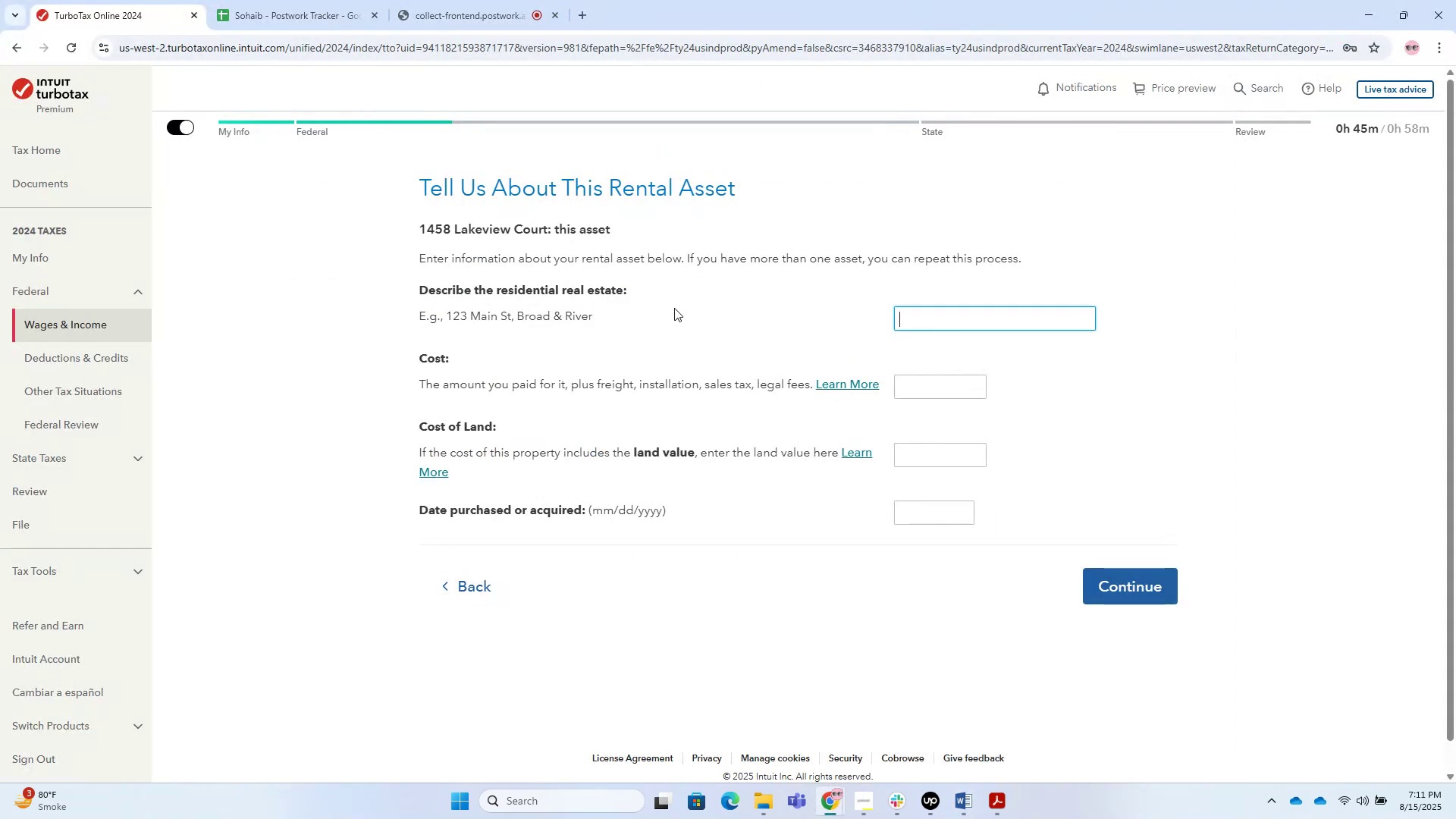 
key(Alt+AltLeft)
 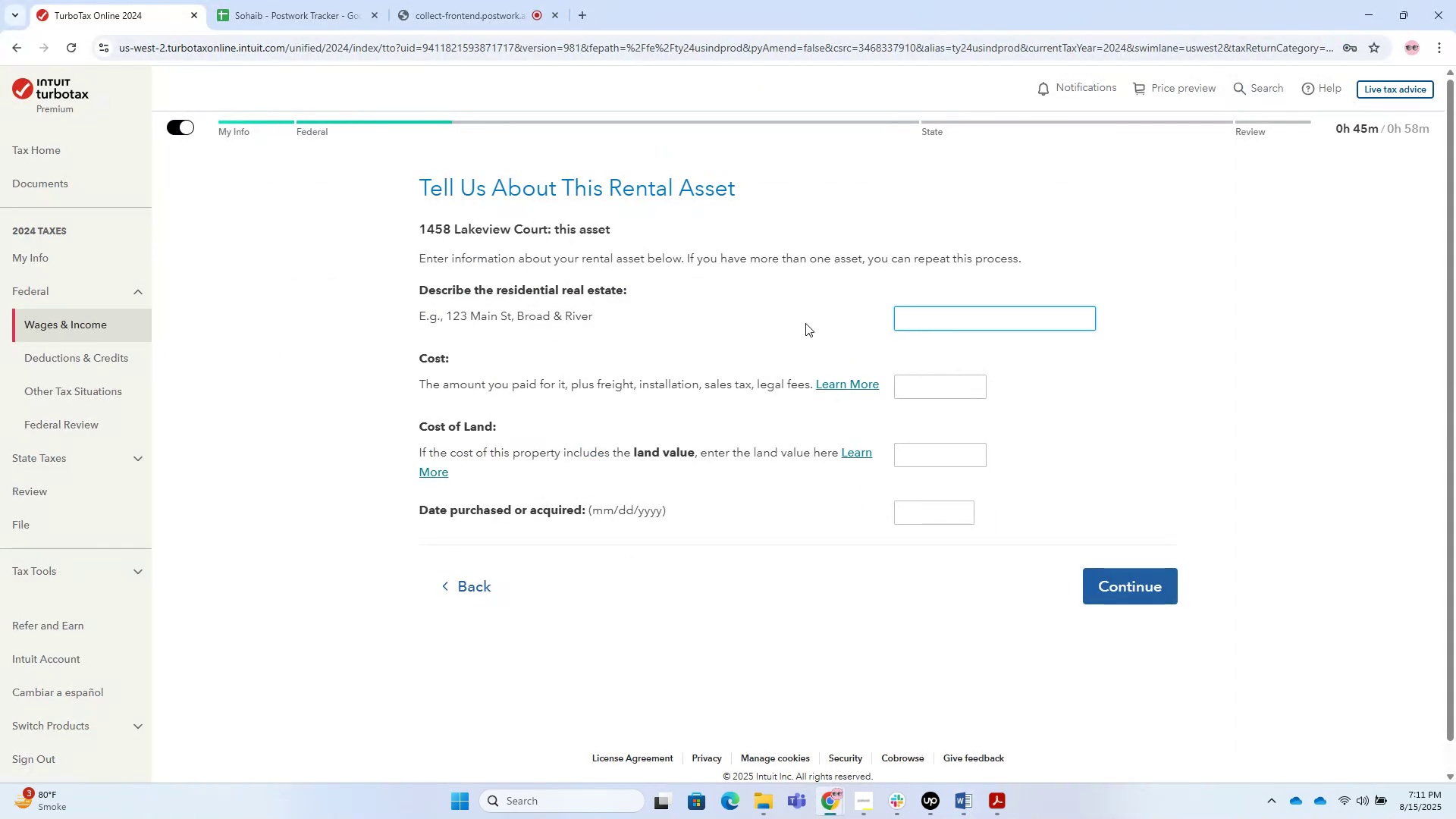 
key(Alt+Tab)
 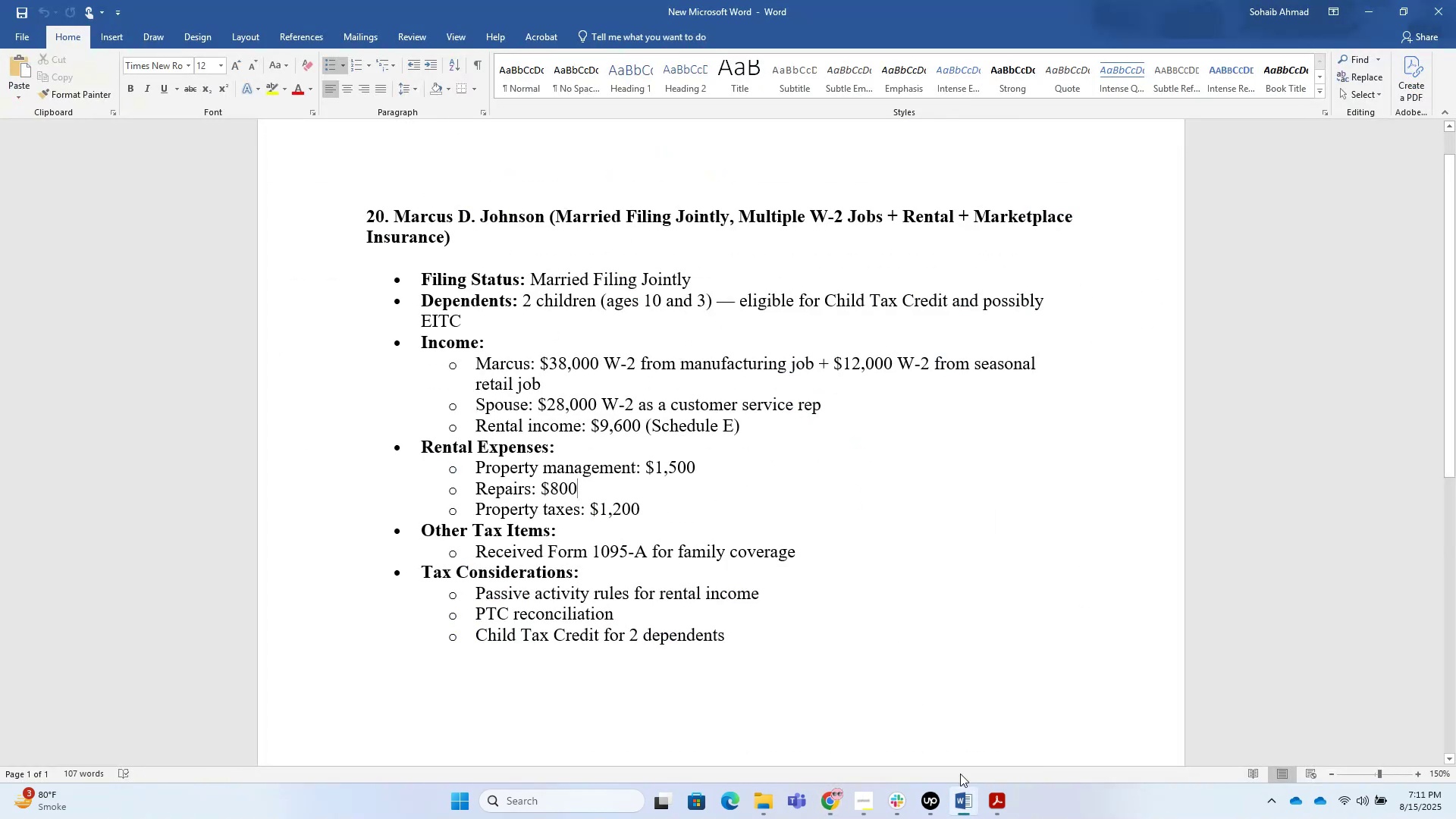 
left_click([988, 812])
 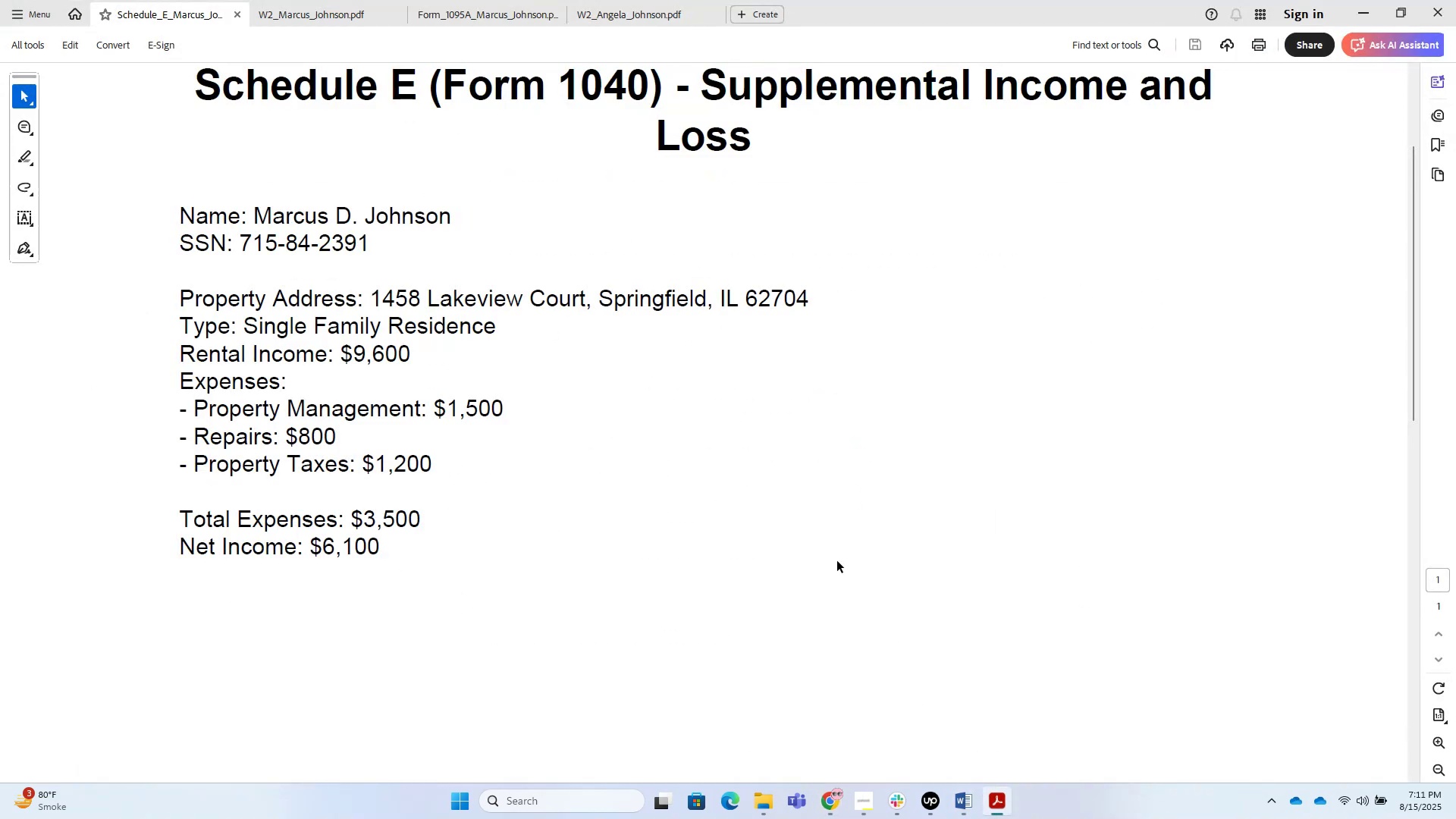 
wait(8.56)
 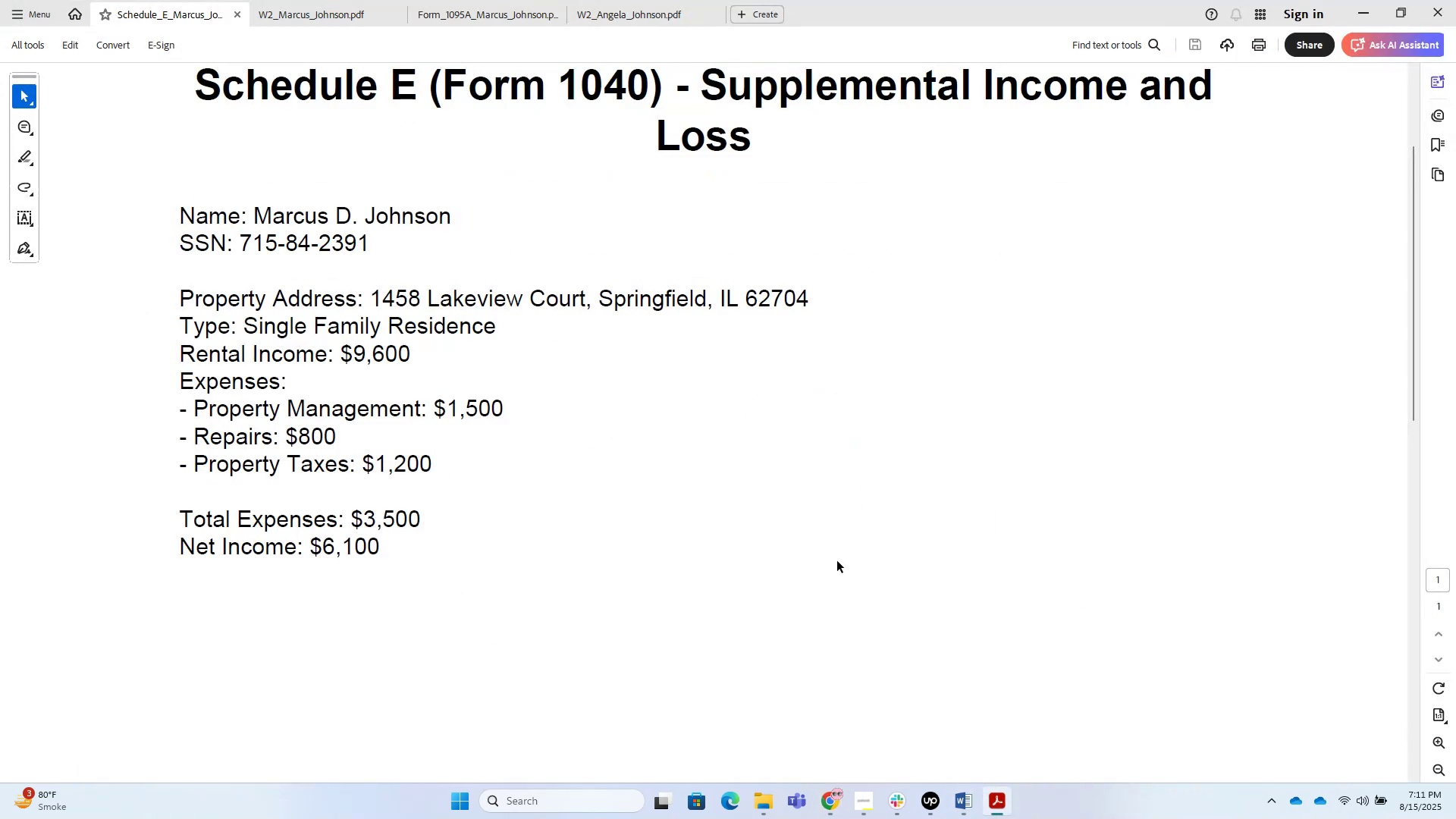 
key(Alt+AltLeft)
 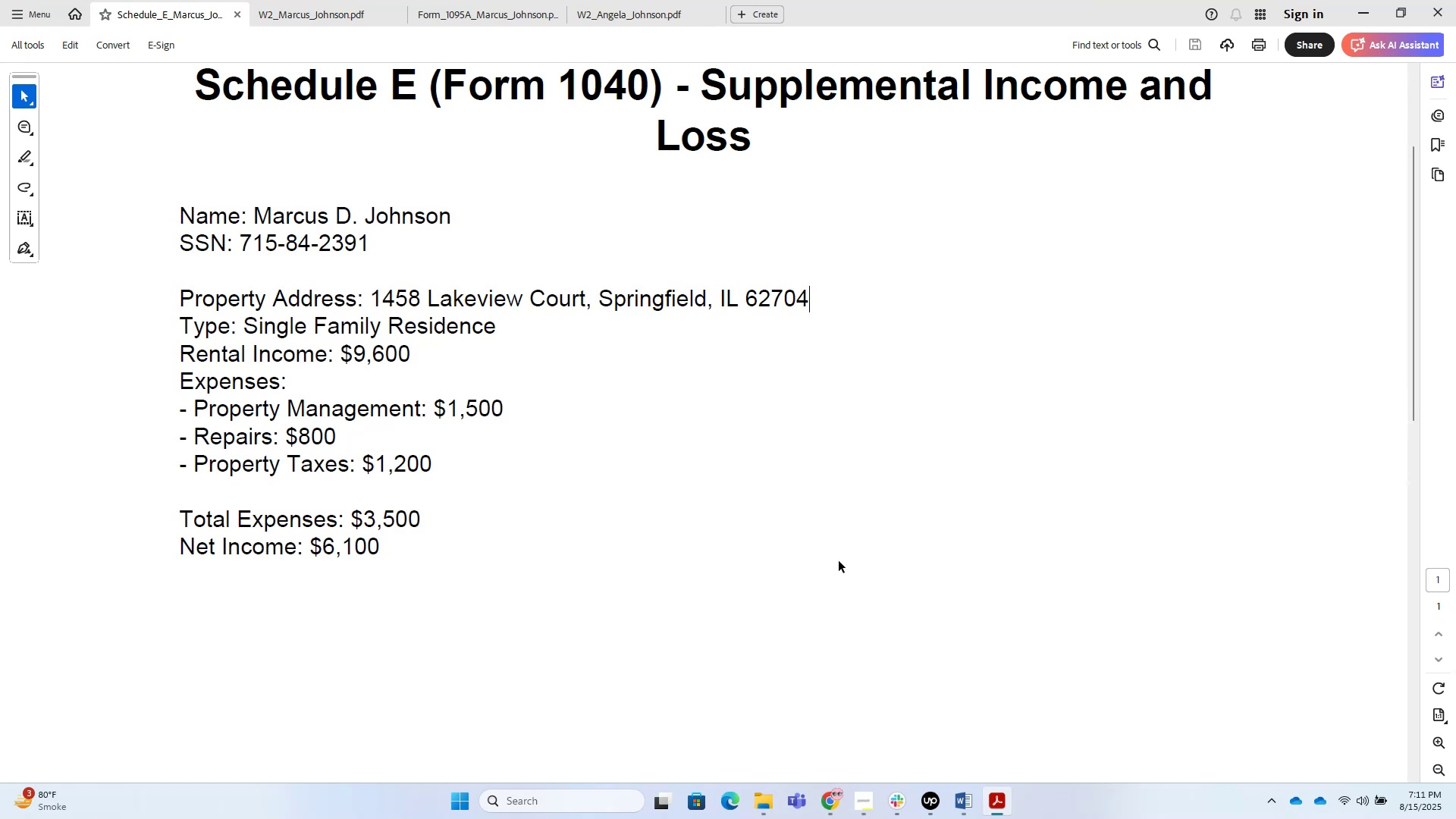 
key(Tab)
 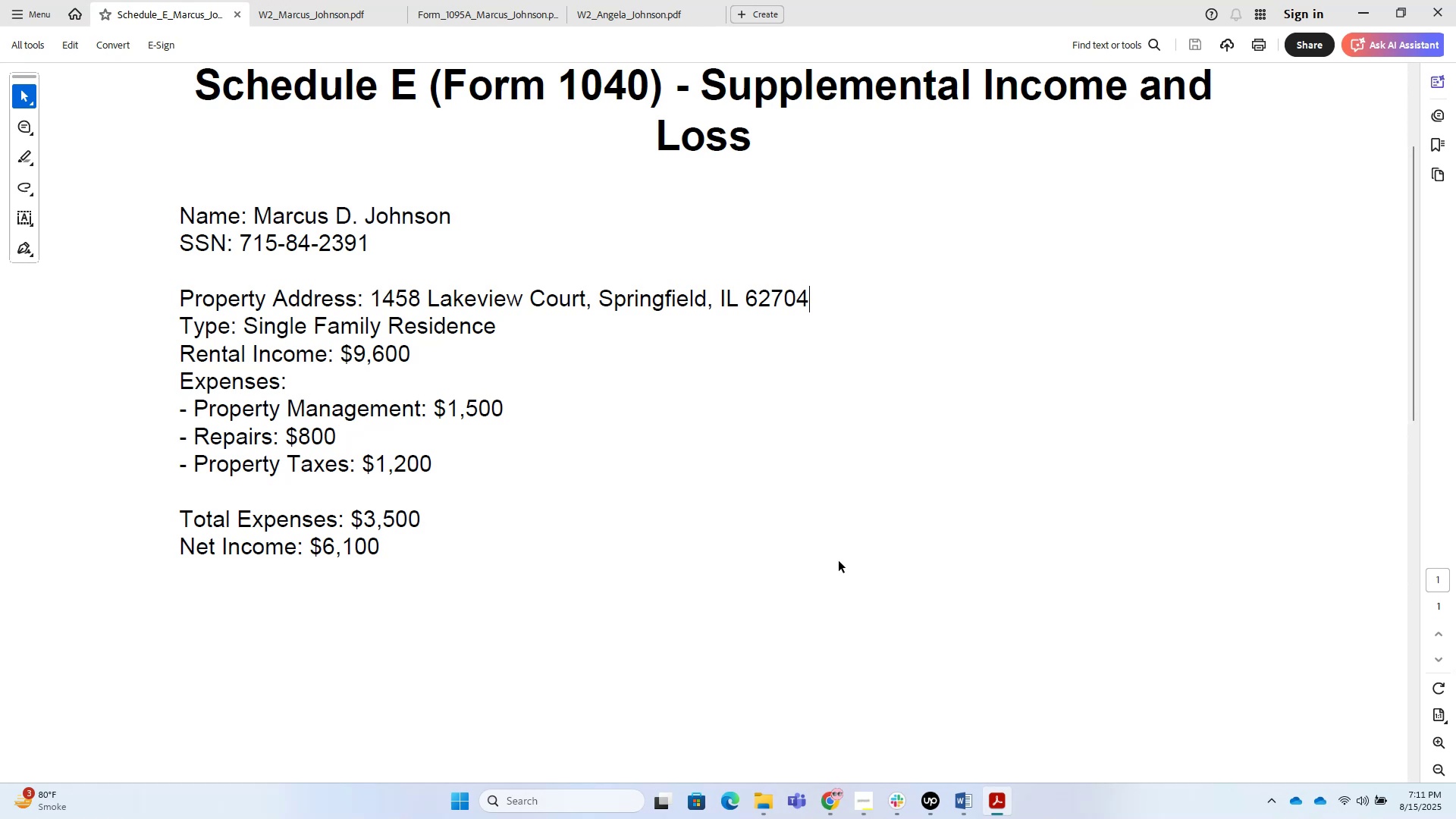 
key(Alt+AltLeft)
 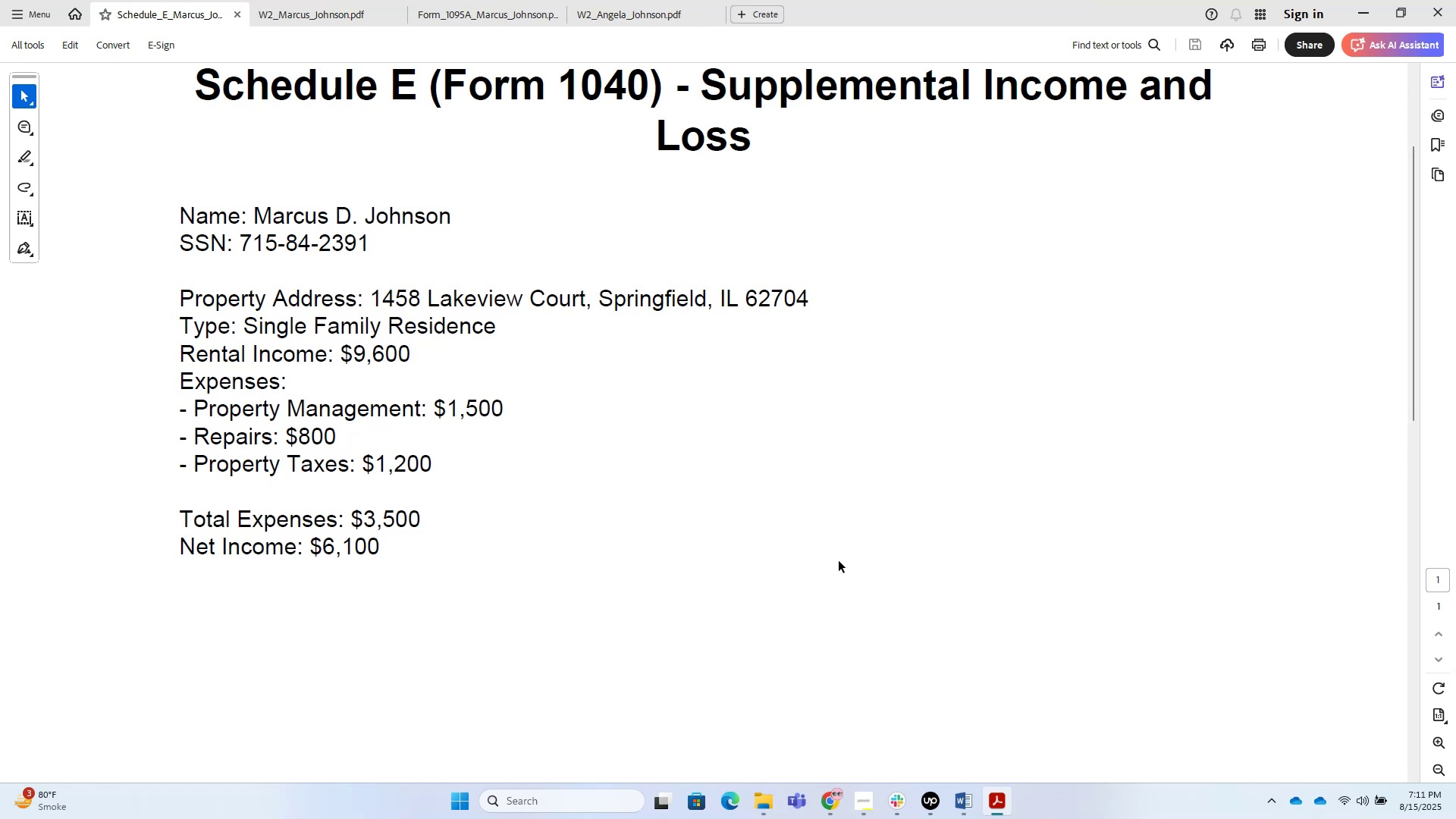 
key(Alt+Tab)
 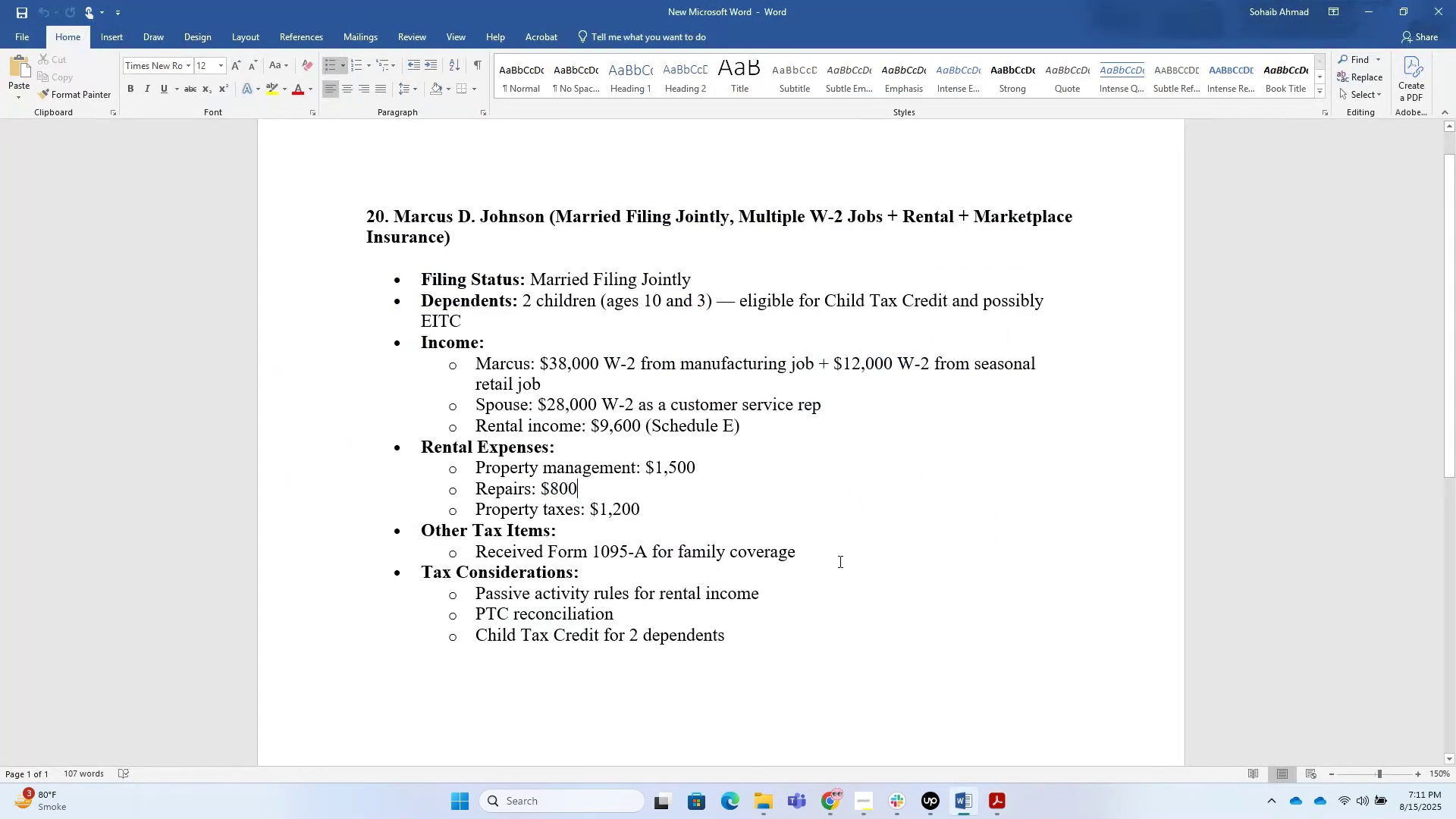 
key(Alt+Tab)
 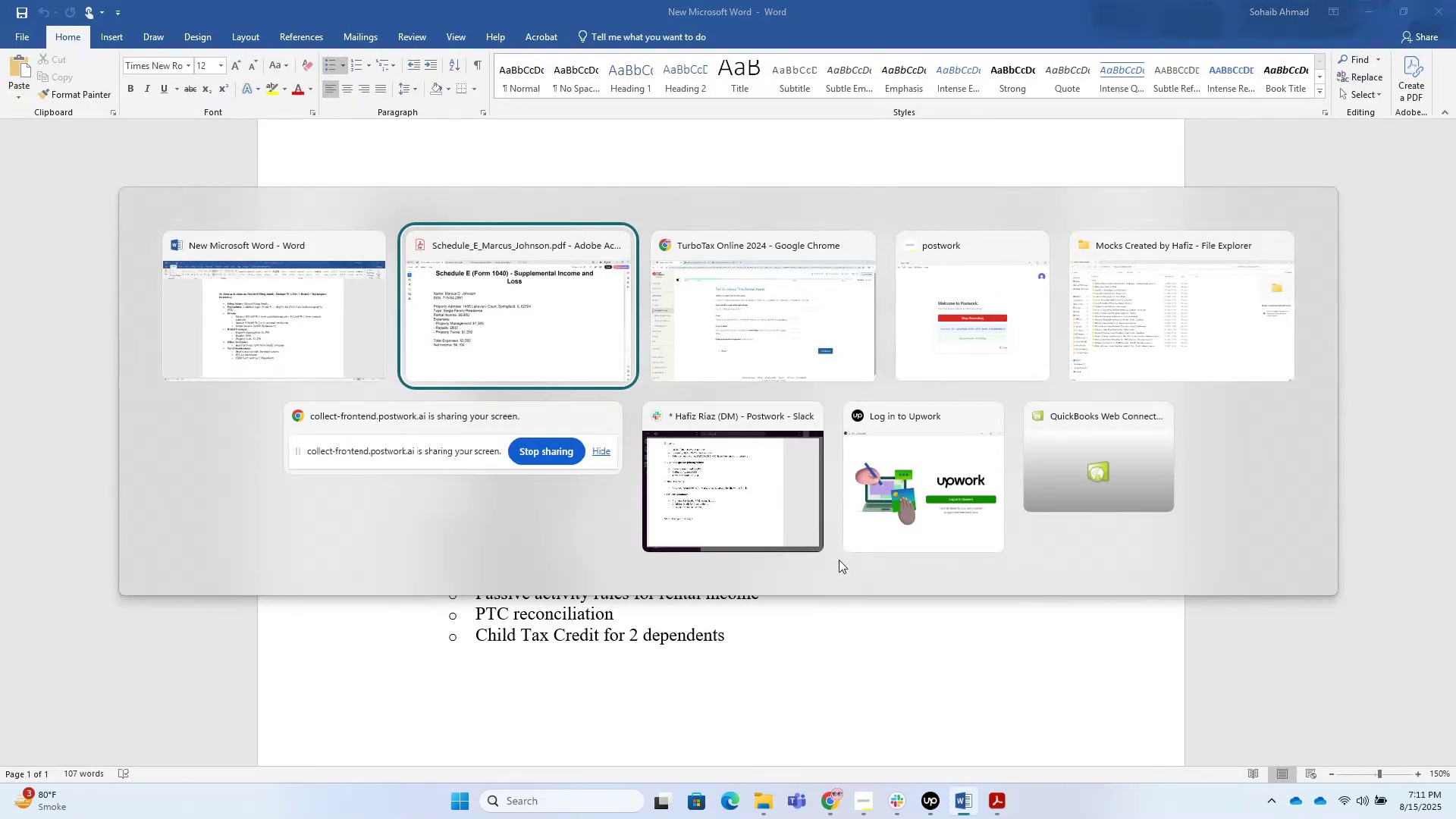 
key(Alt+Tab)
 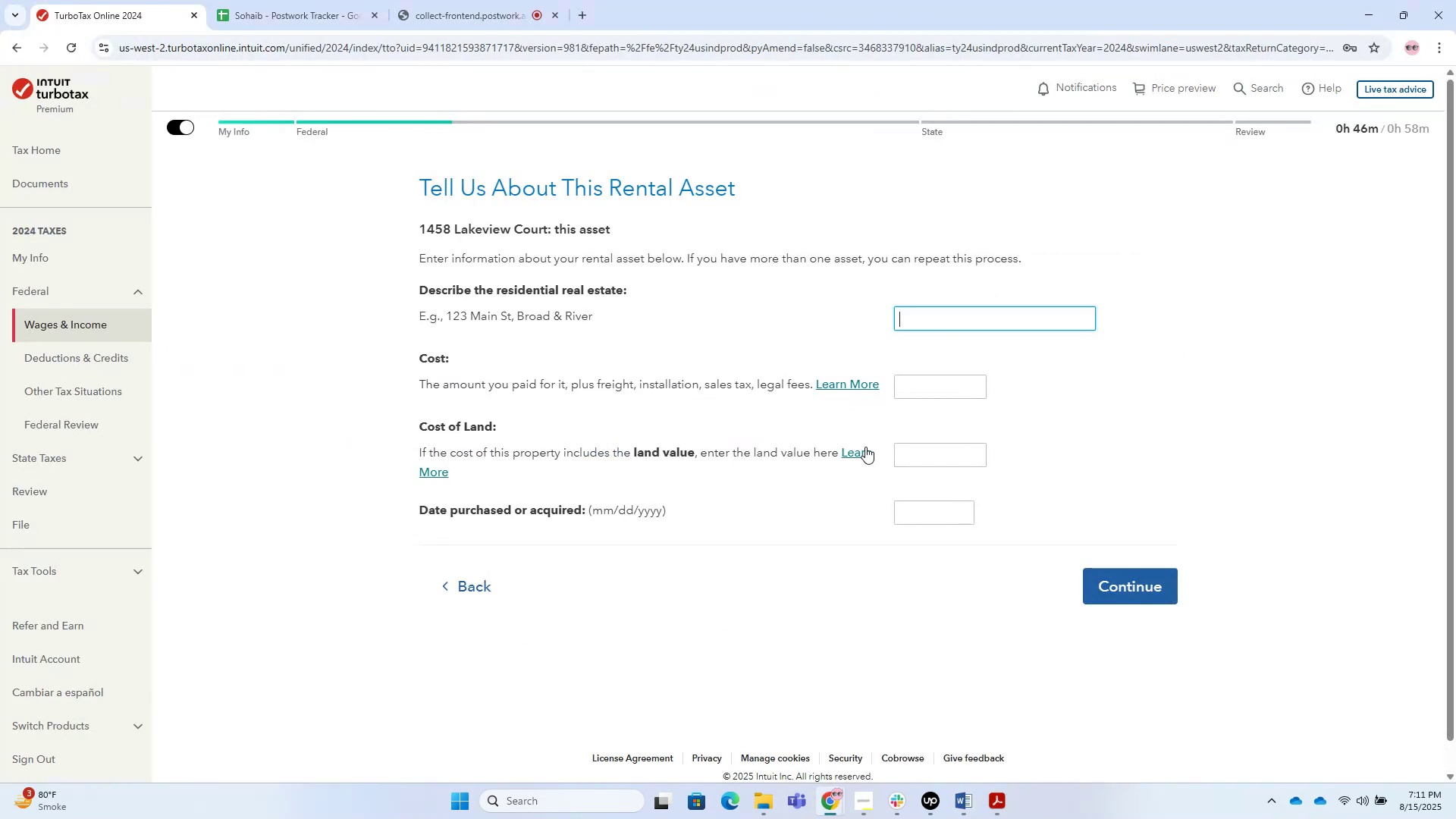 
wait(10.45)
 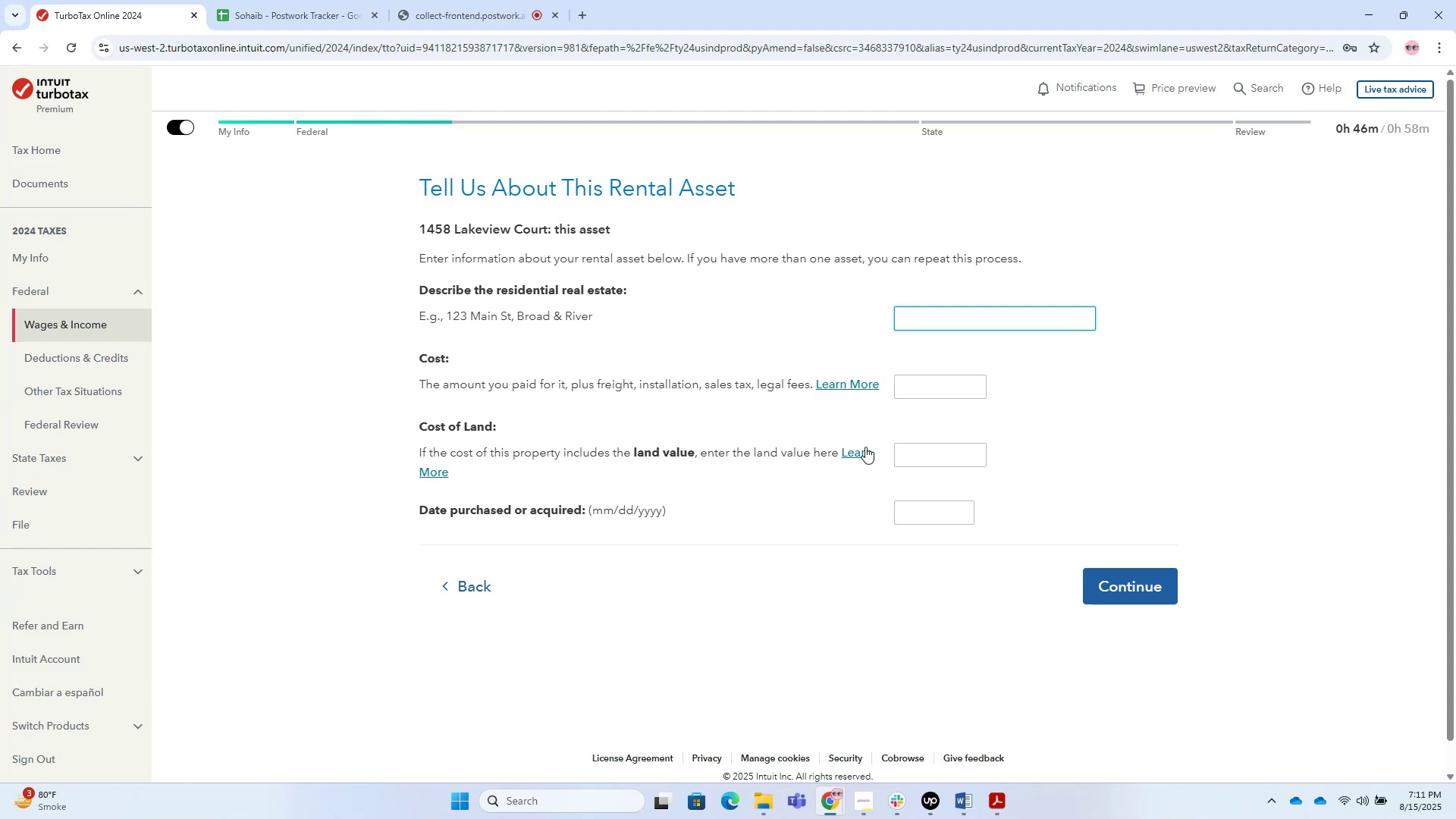 
key(Alt+Tab)
 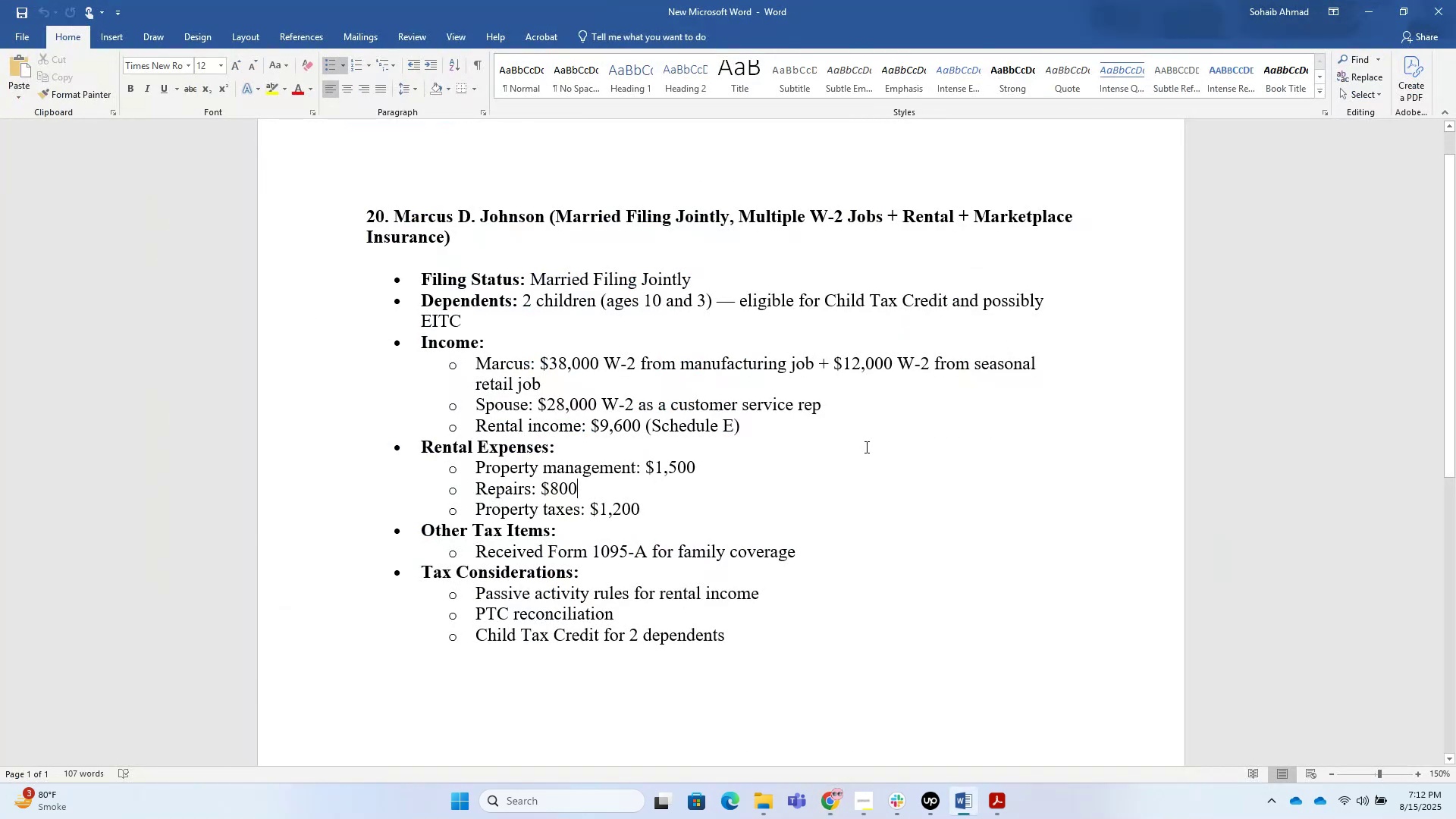 
hold_key(key=AltLeft, duration=1.33)
 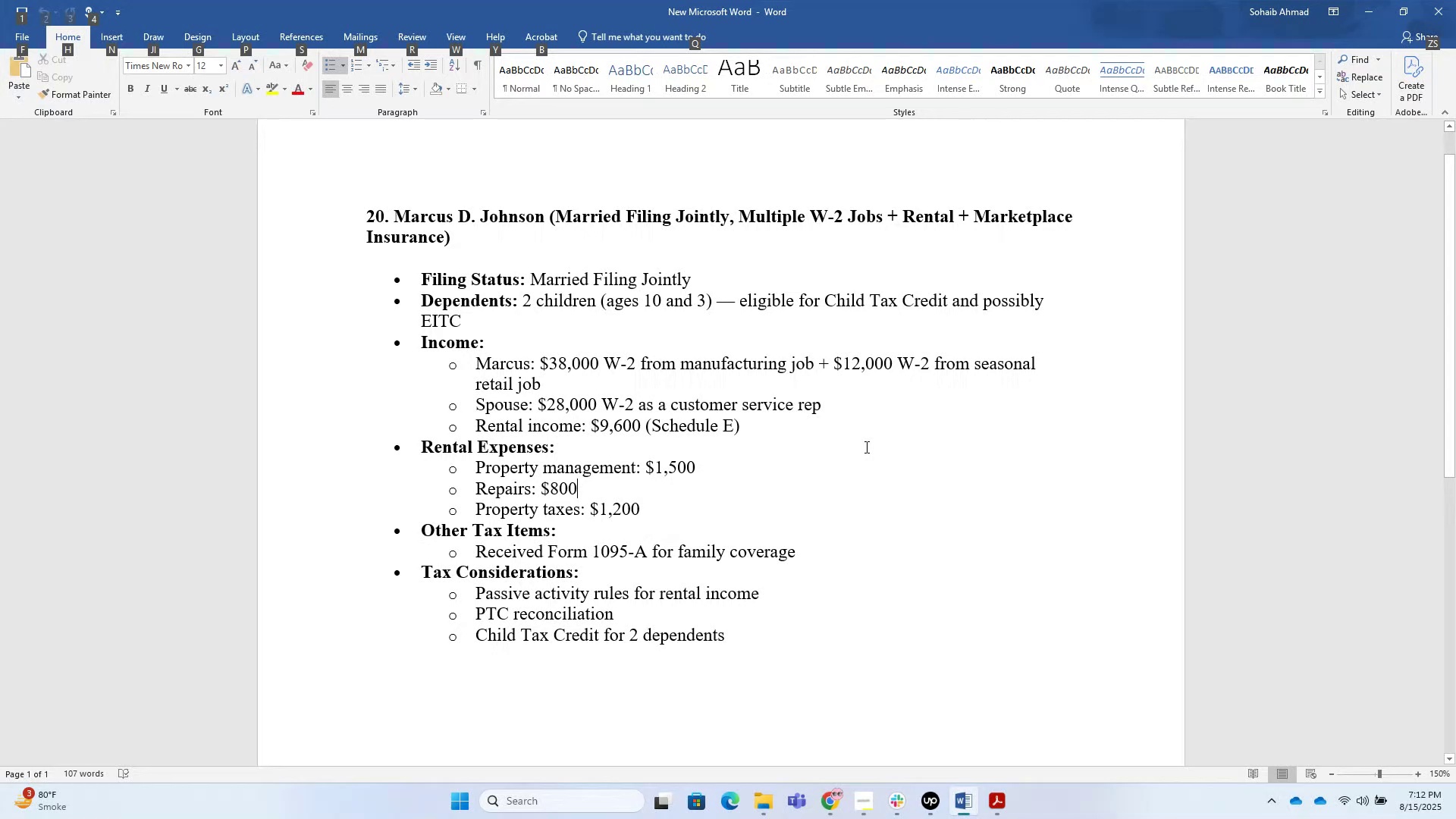 
key(Alt+Tab)
 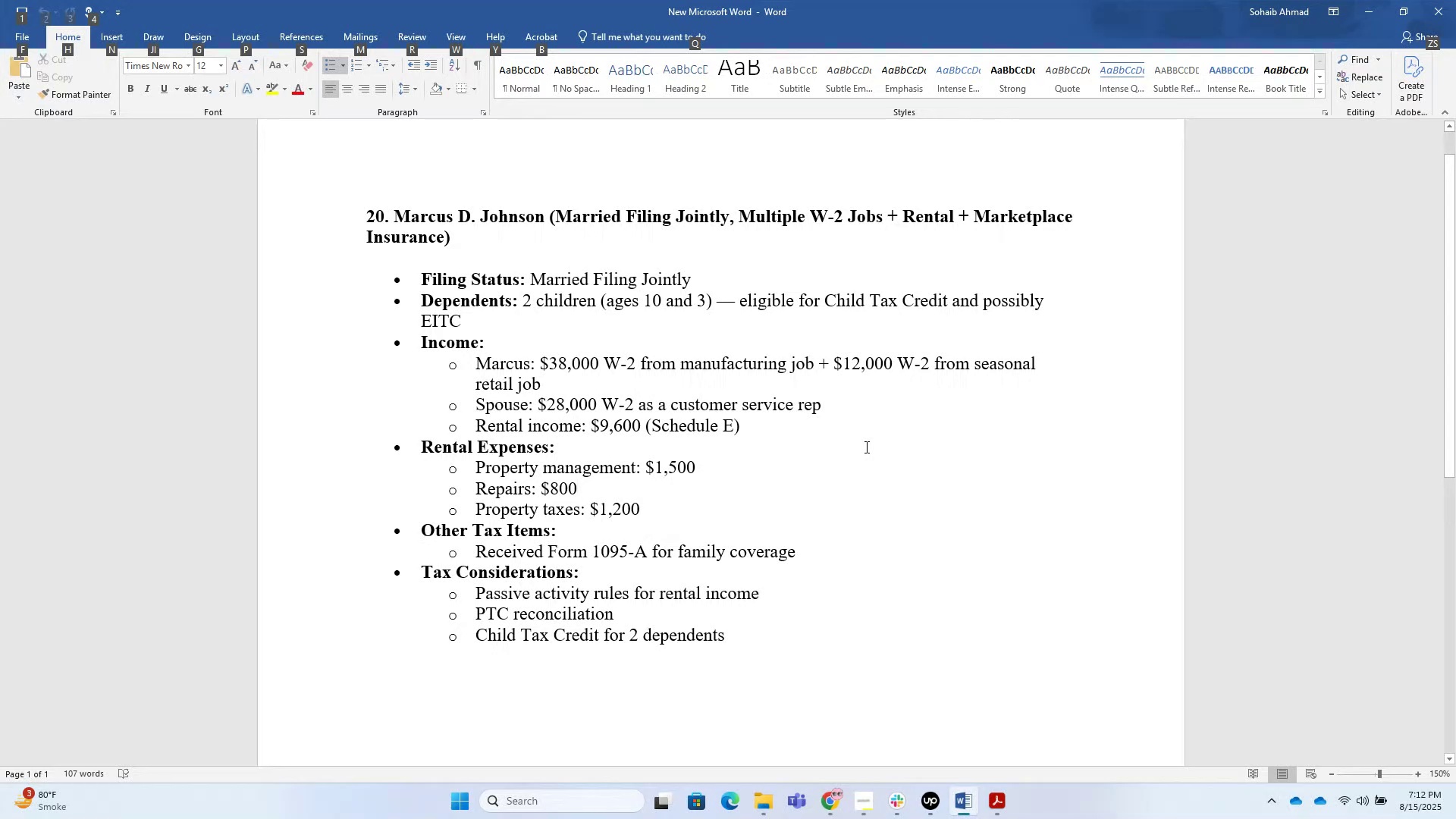 
key(Alt+Tab)
 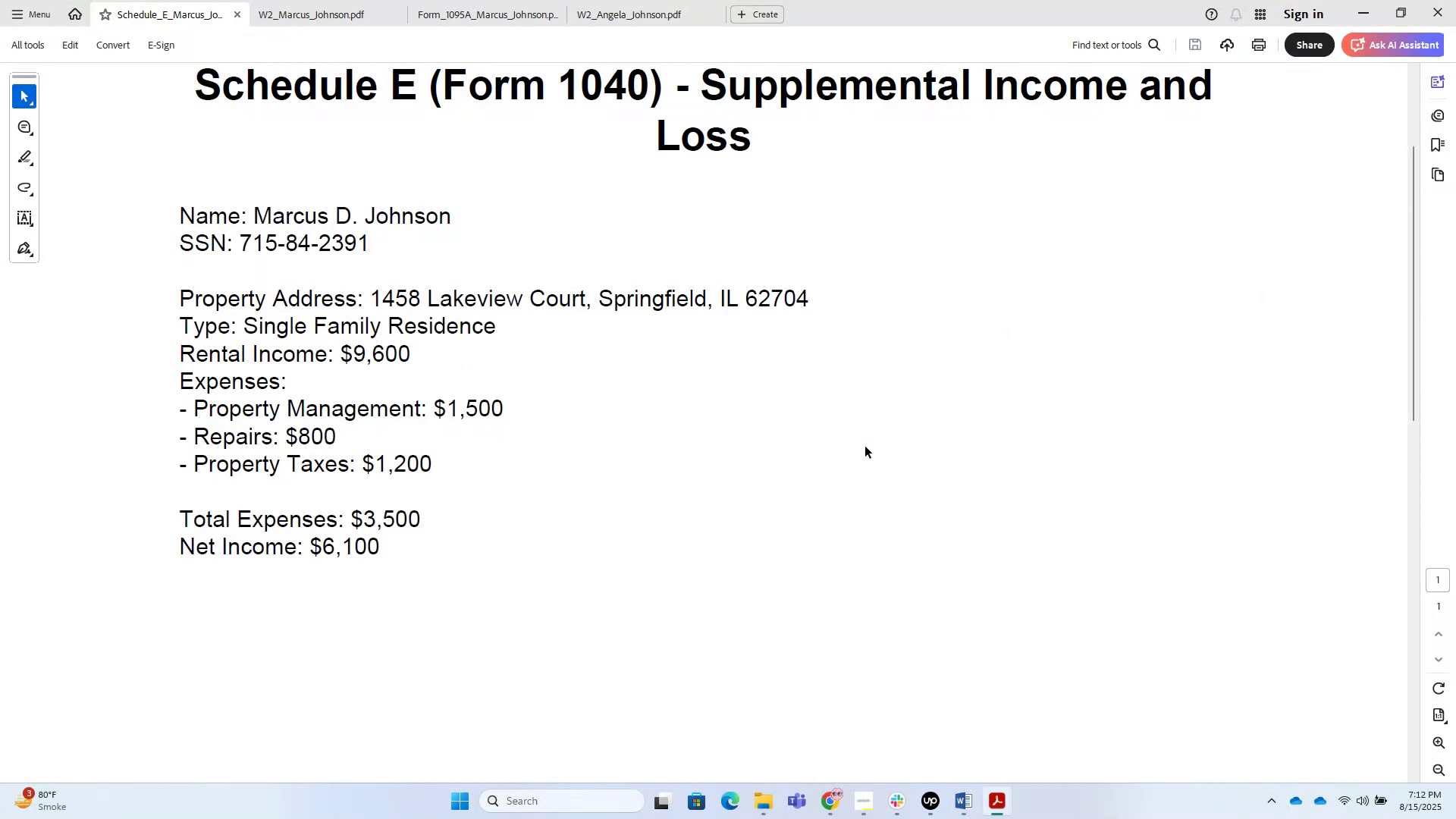 
wait(6.1)
 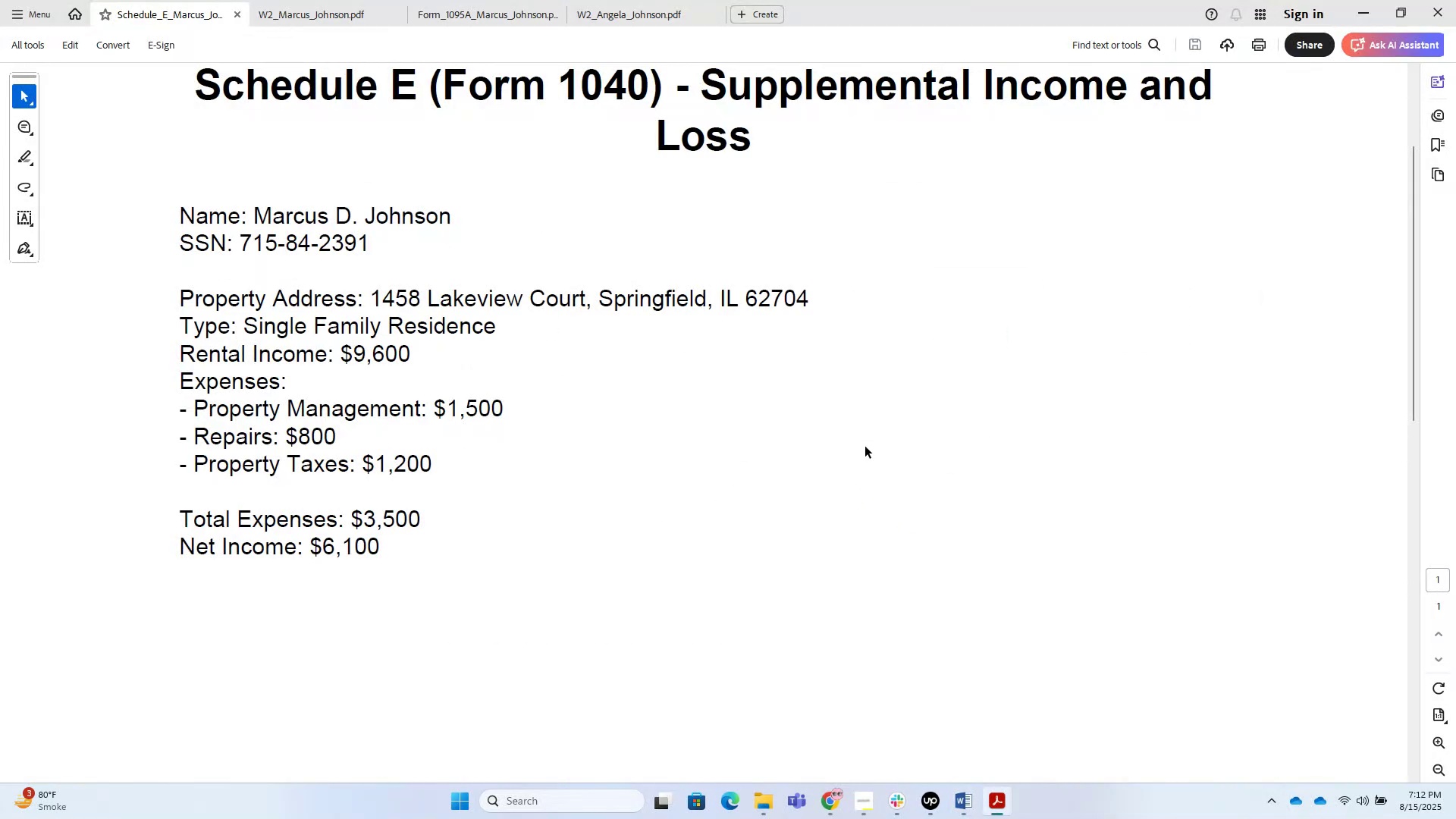 
key(Alt+AltLeft)
 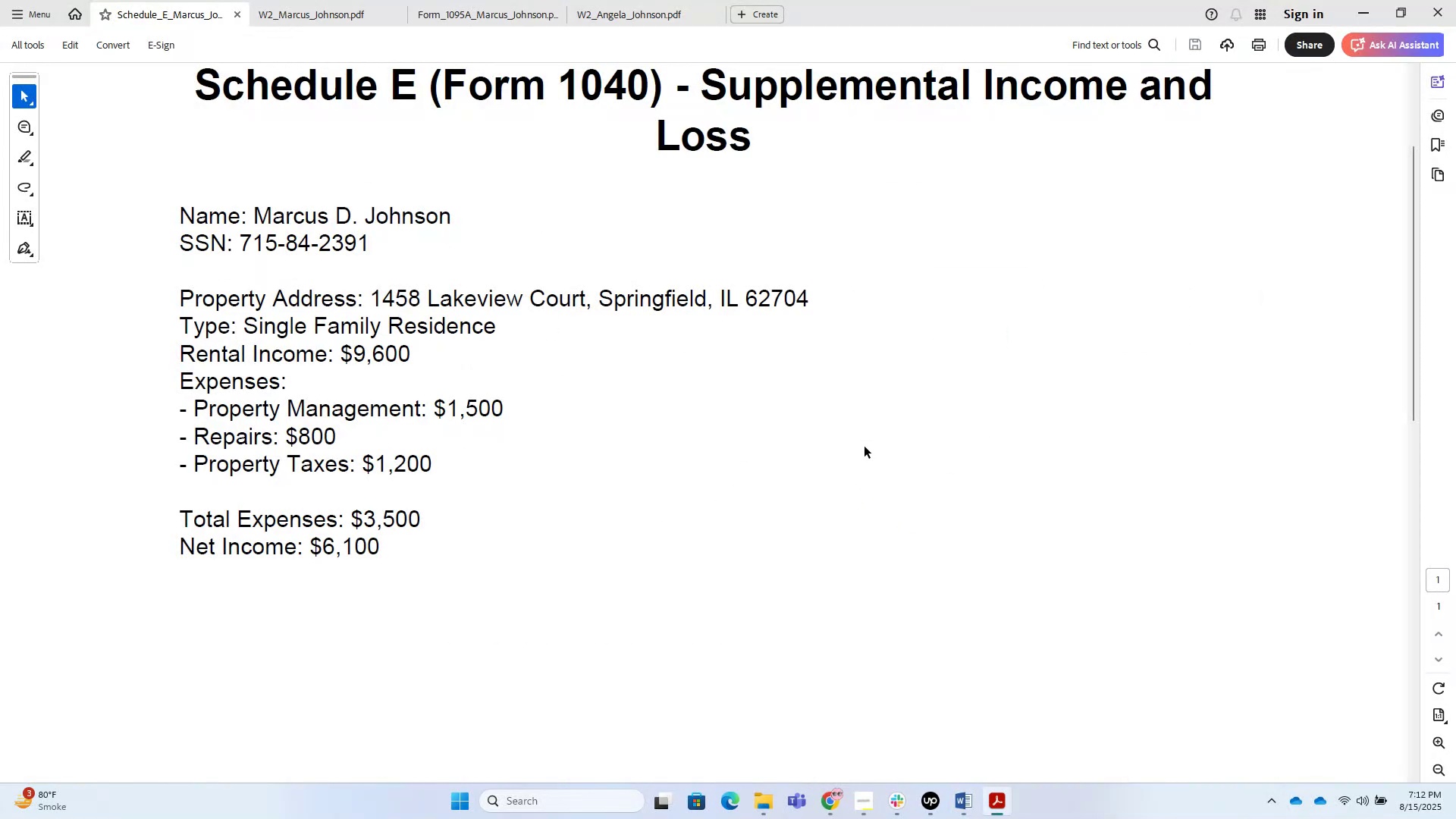 
key(Alt+Tab)
 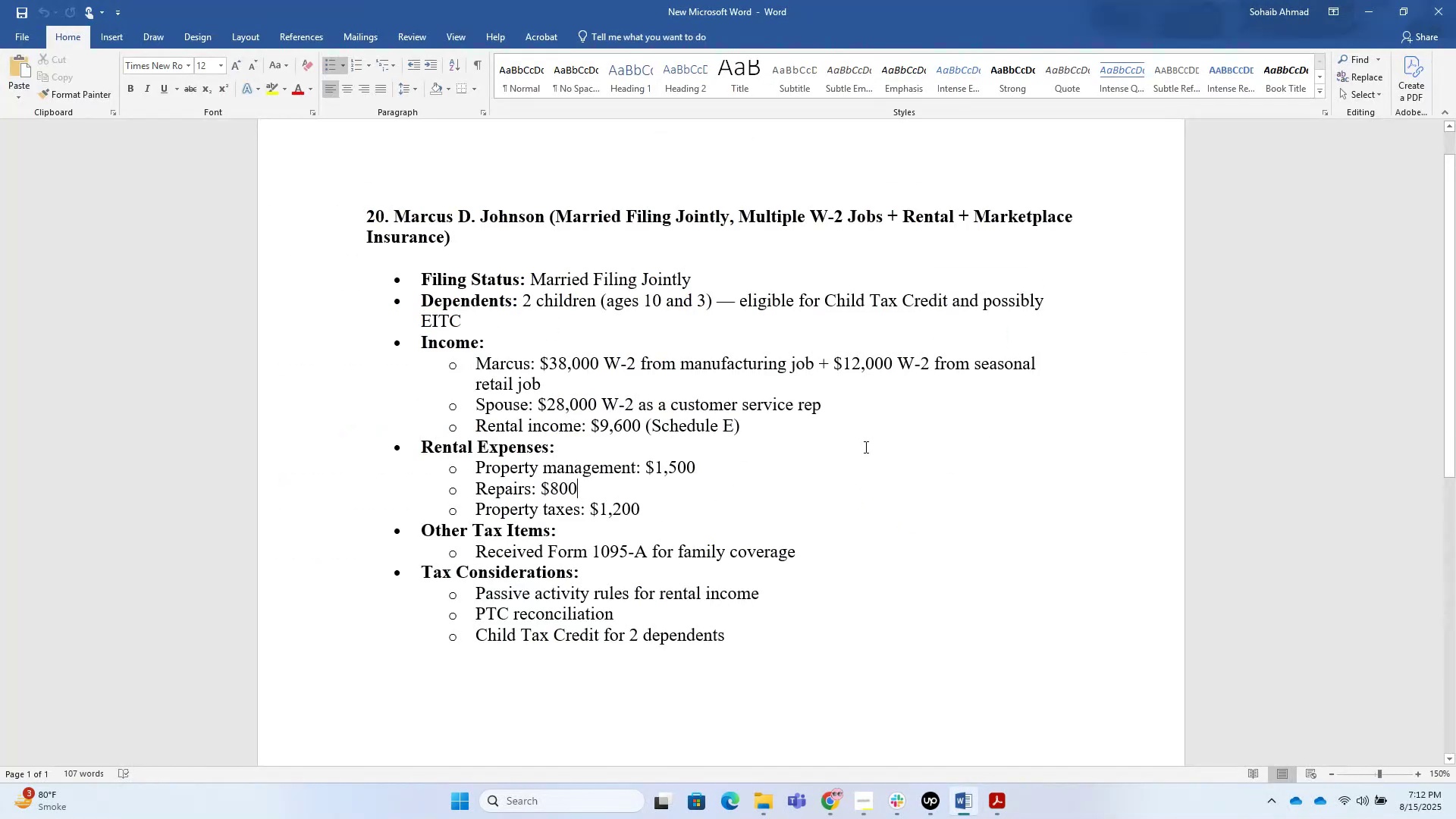 
key(Alt+Tab)
 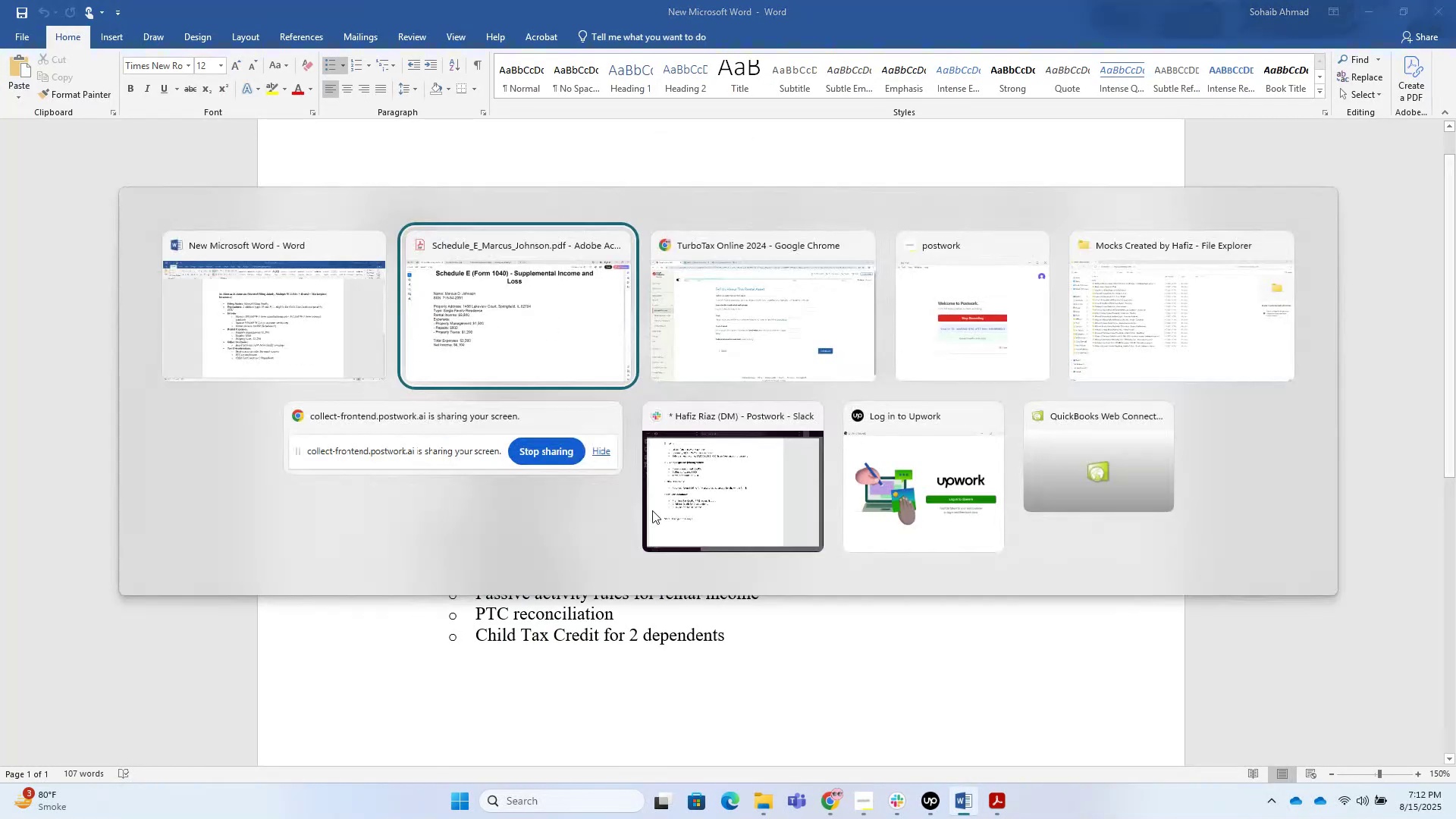 
key(Alt+Tab)
 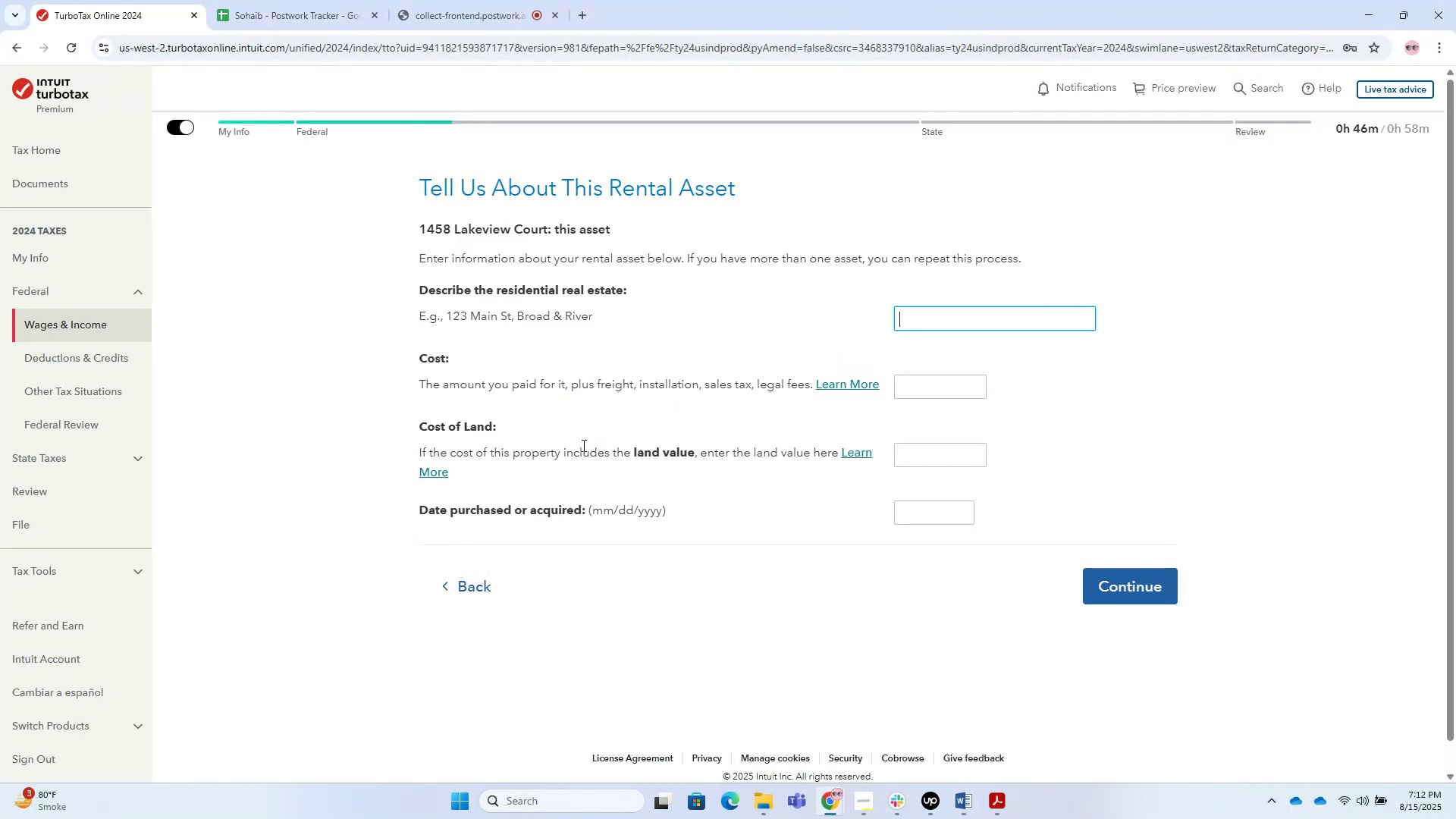 
key(Alt+Tab)
 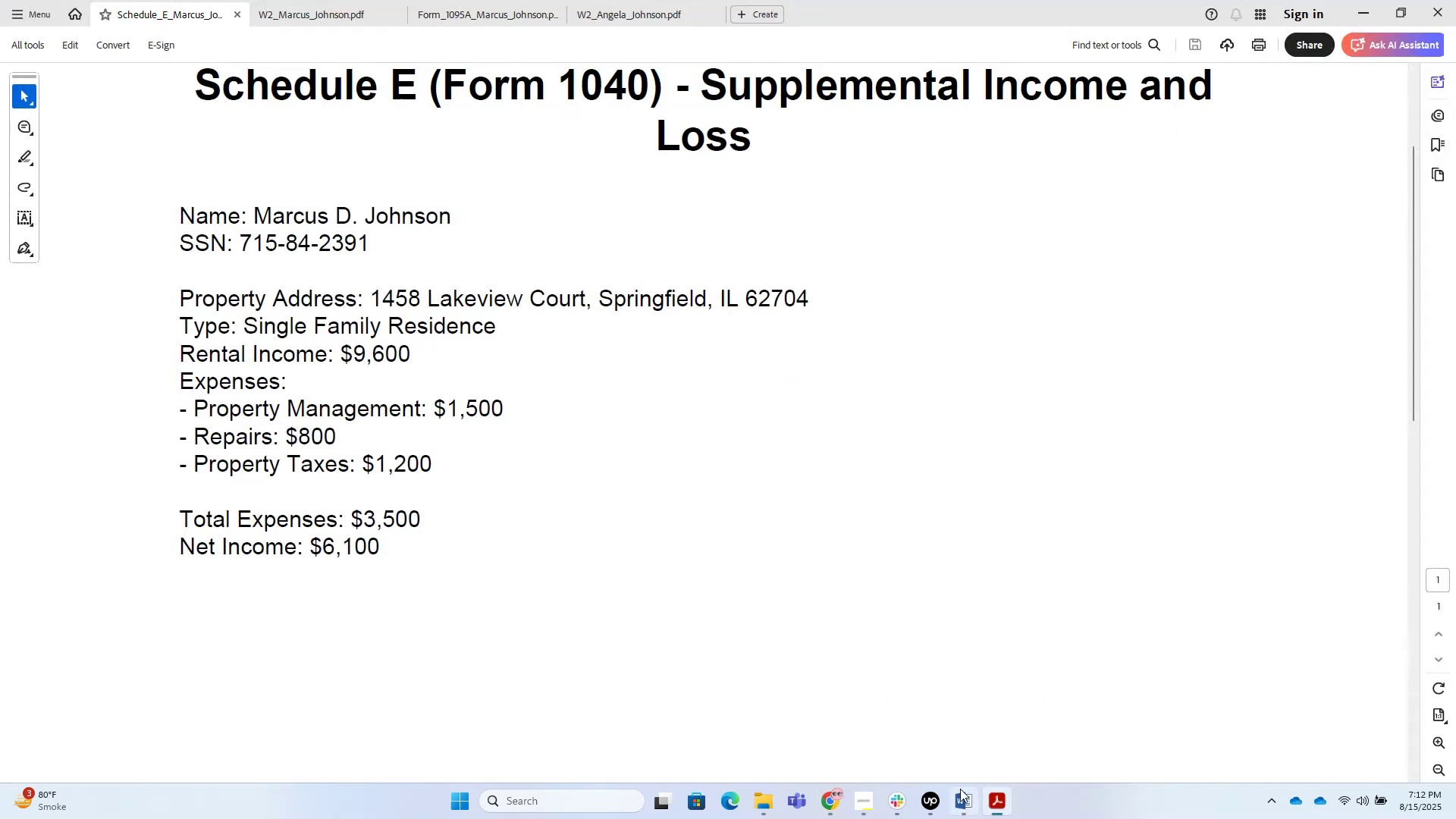 
scroll: coordinate [584, 406], scroll_direction: down, amount: 1.0
 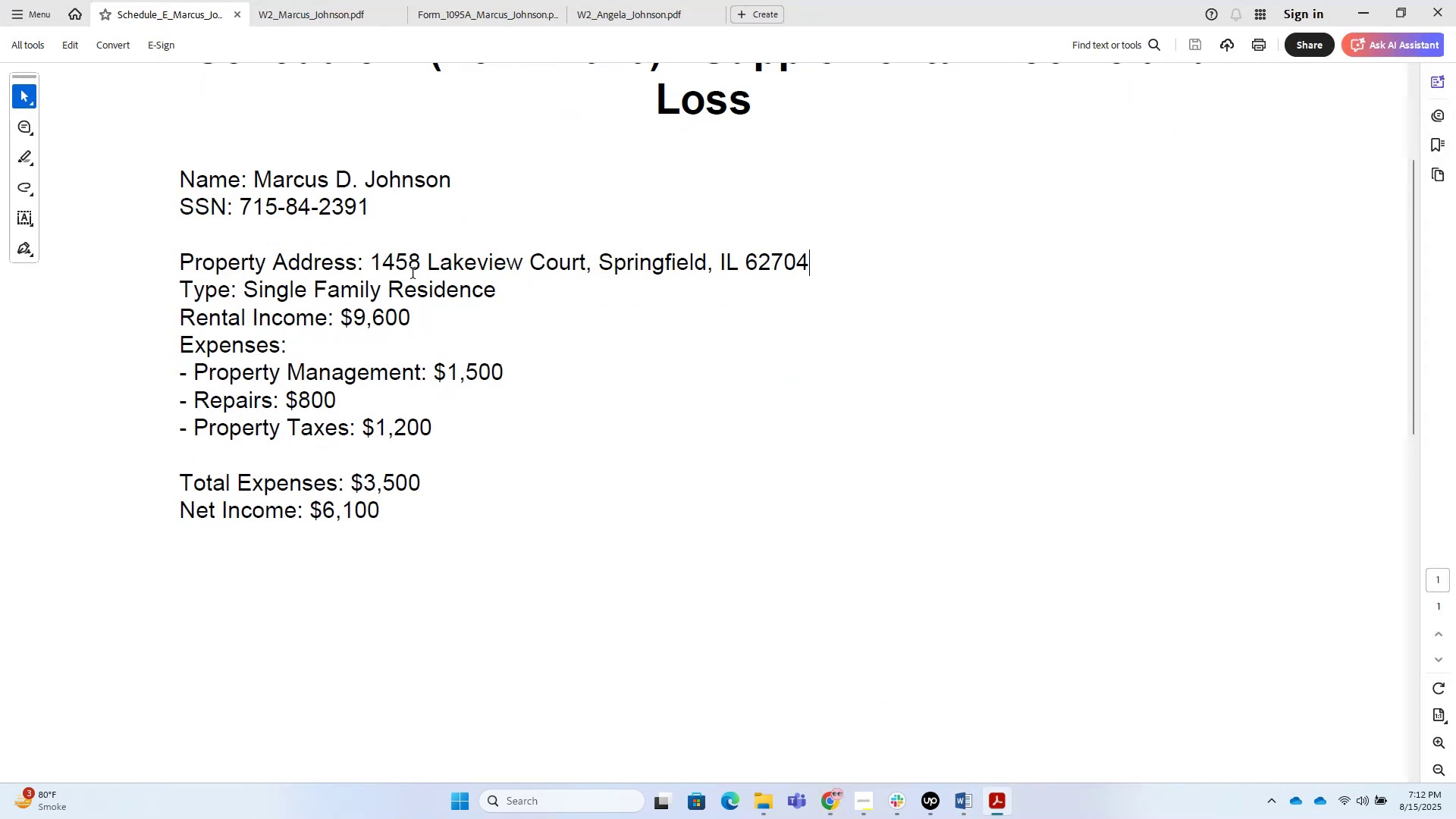 
left_click_drag(start_coordinate=[374, 255], to_coordinate=[584, 269])
 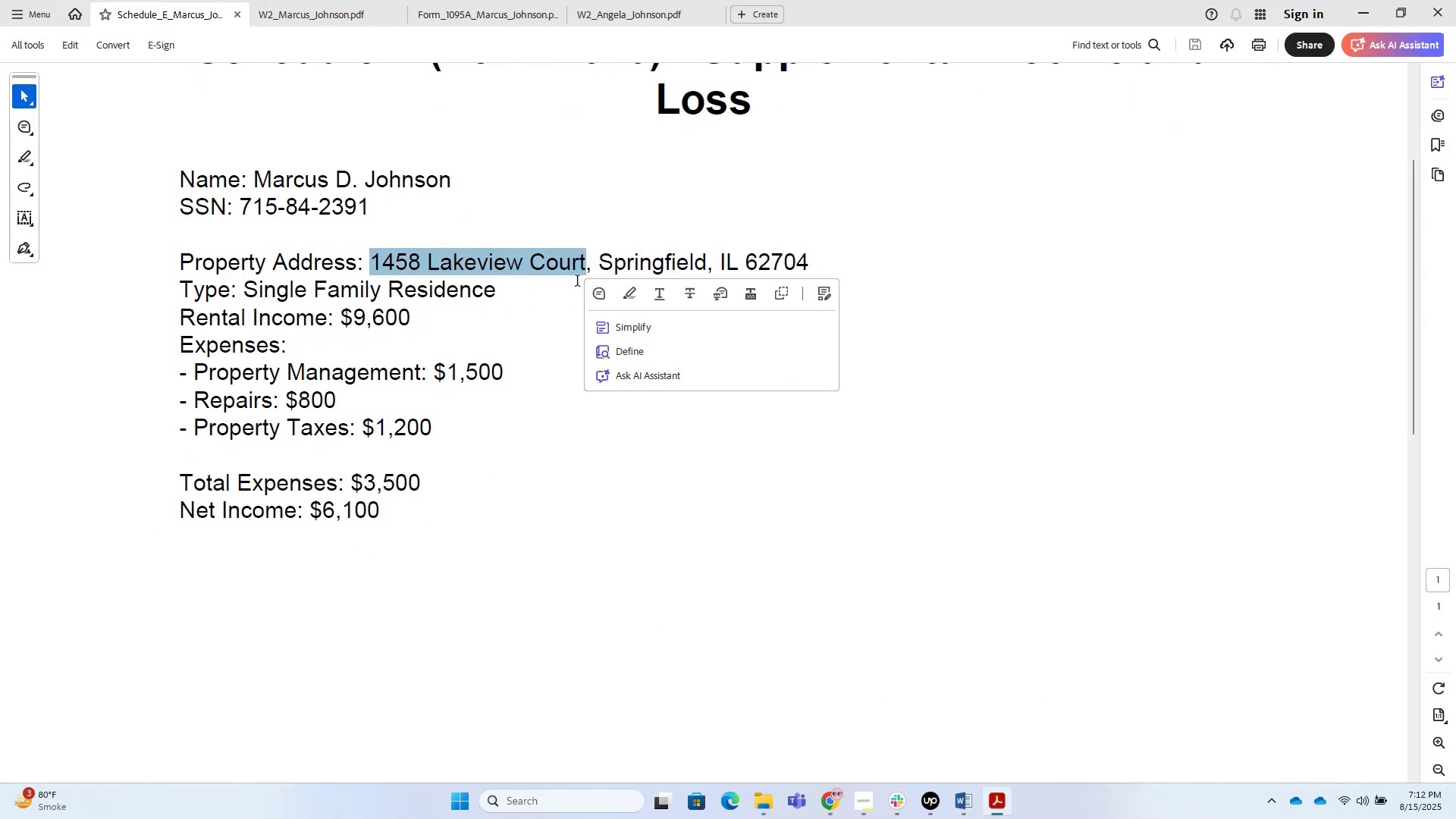 
key(Control+C)
 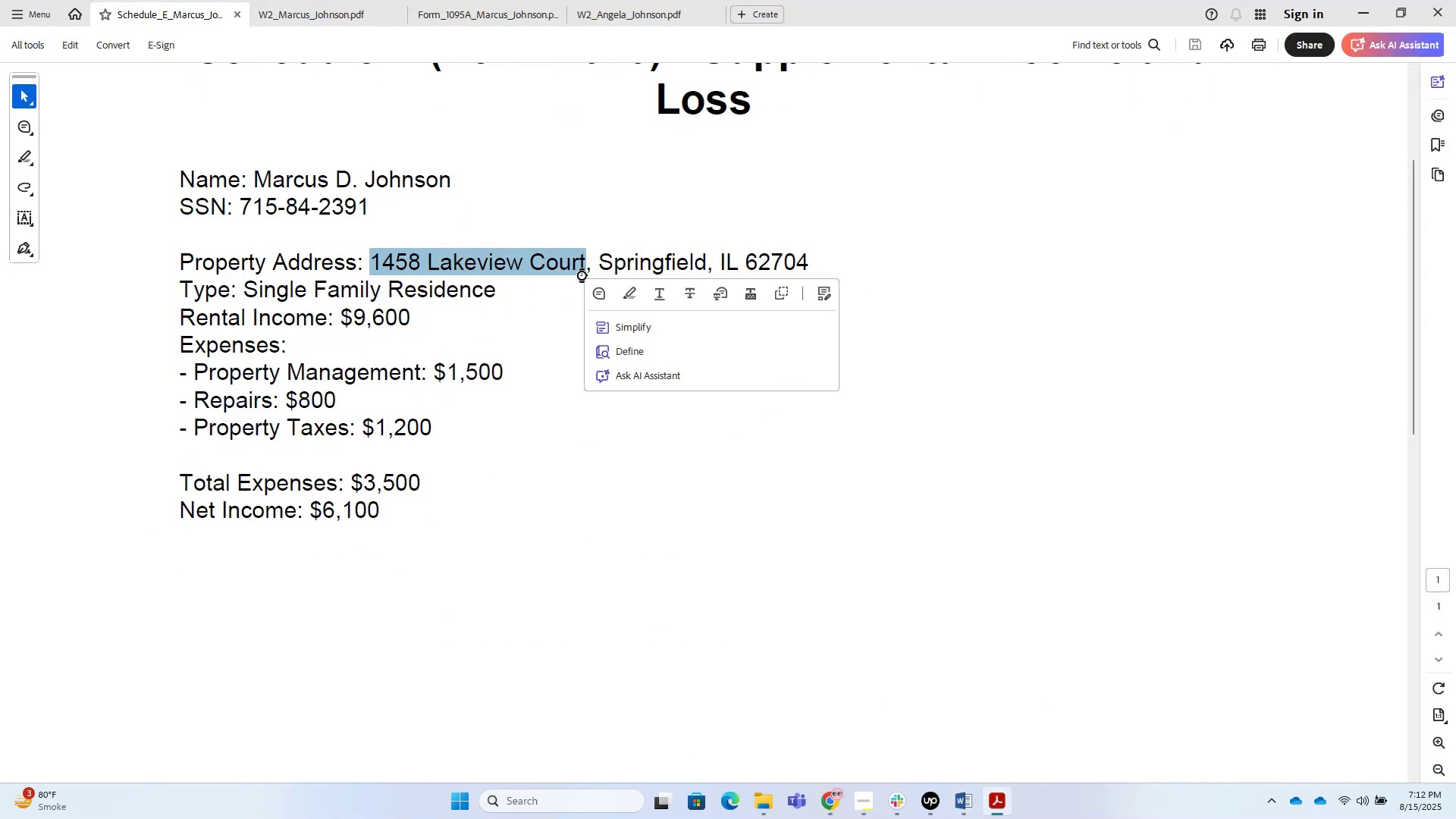 
key(Control+C)
 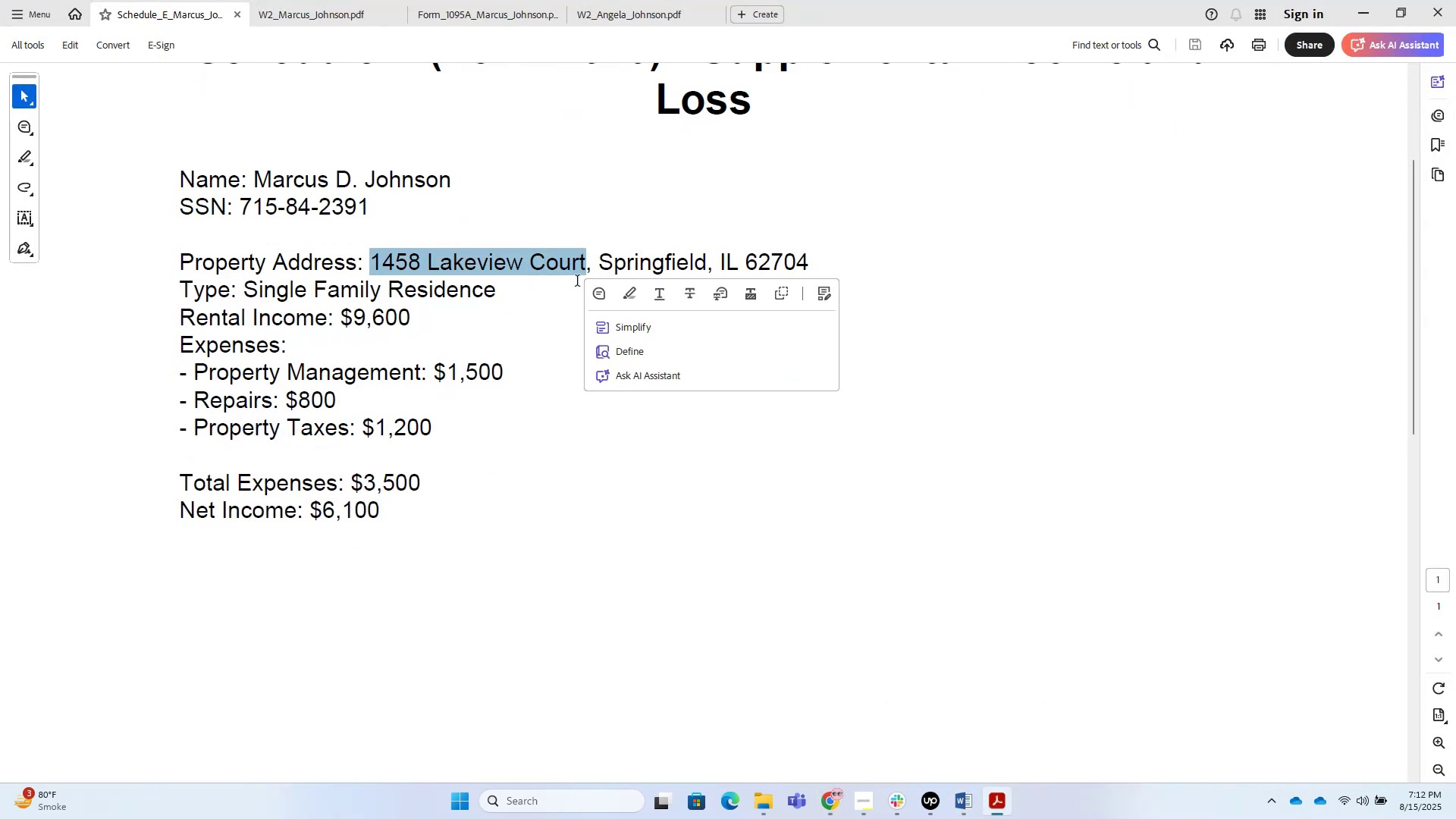 
key(Alt+Q)
 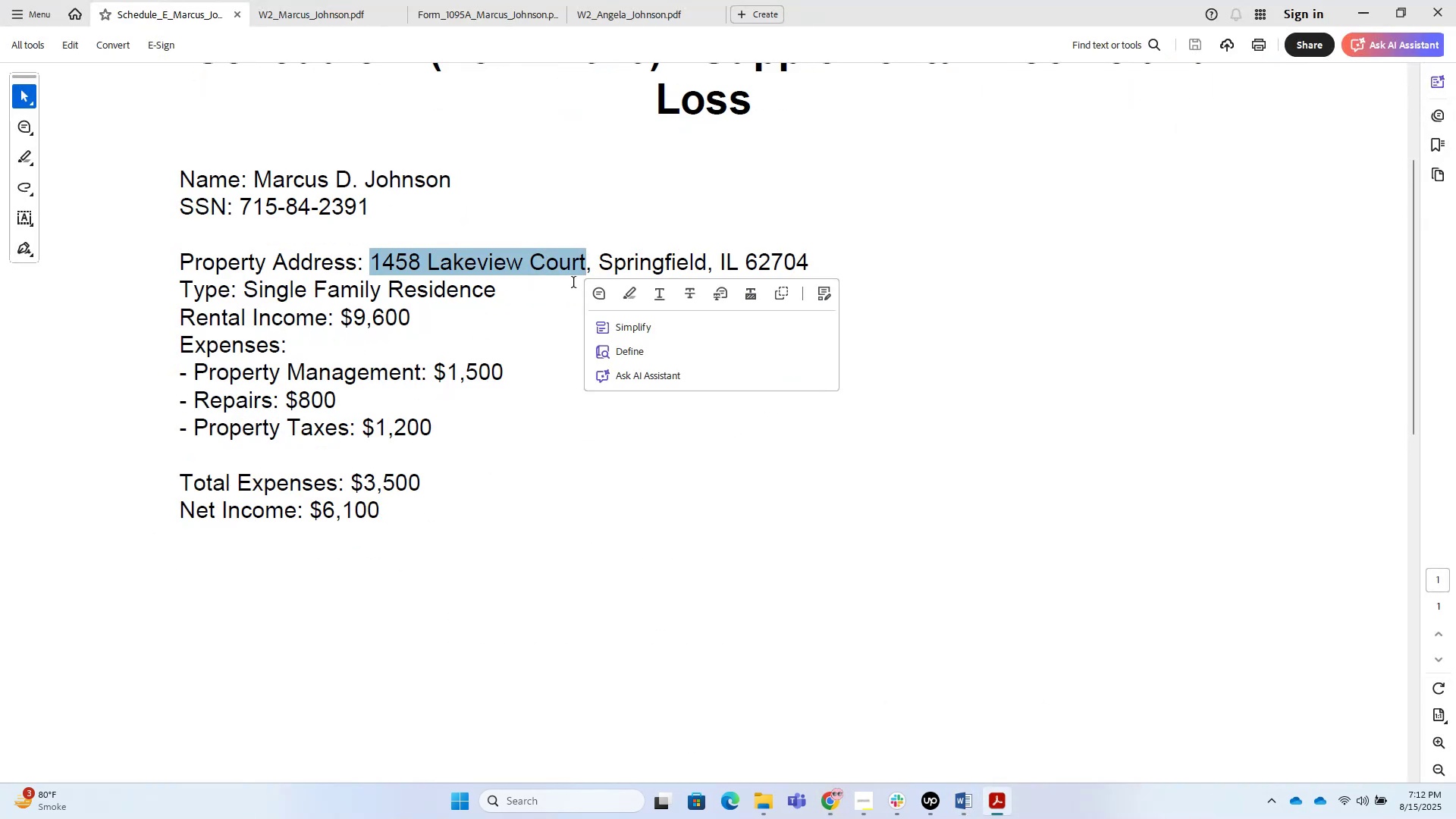 
key(Alt+Tab)
 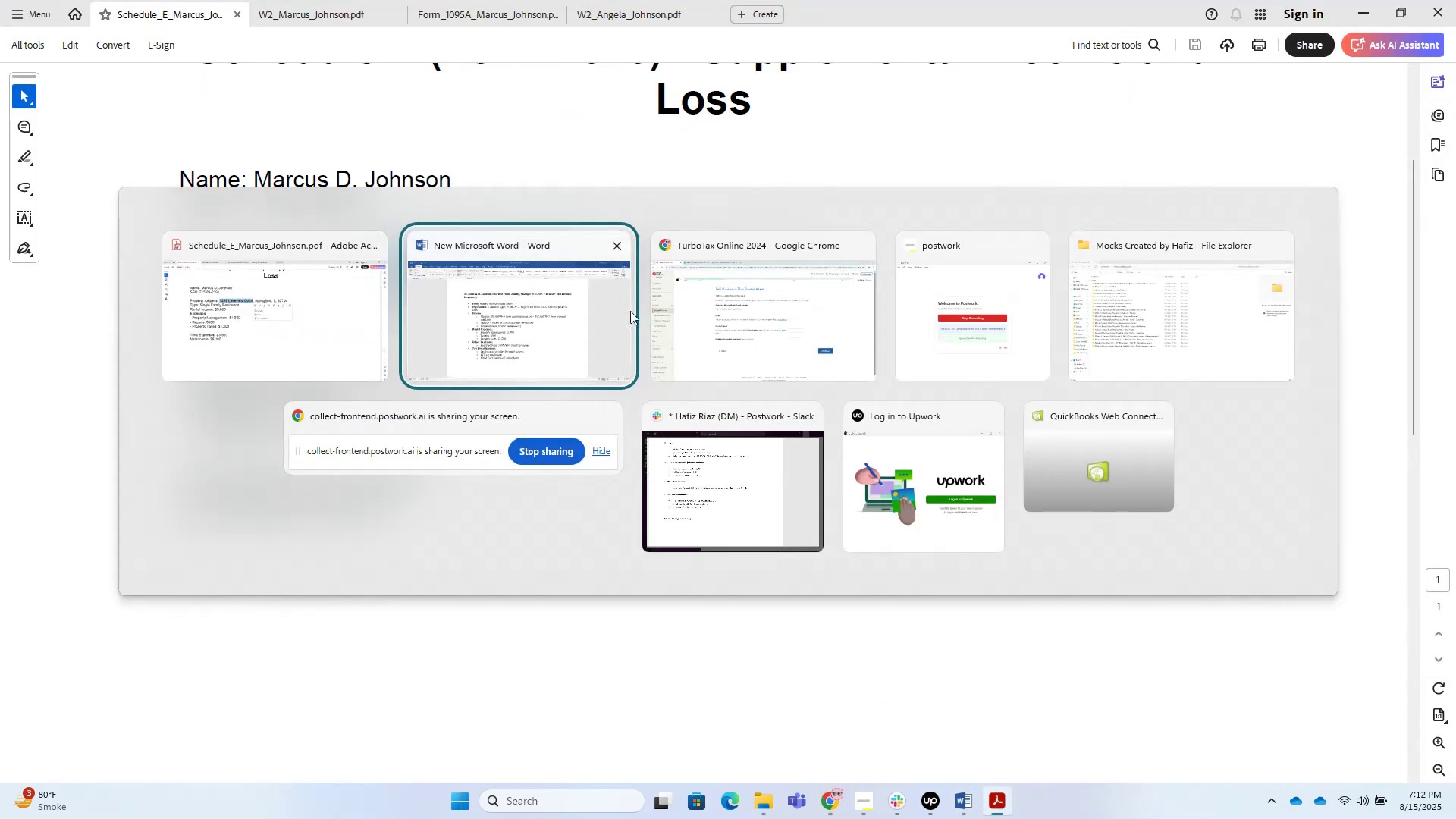 
key(Alt+Tab)
 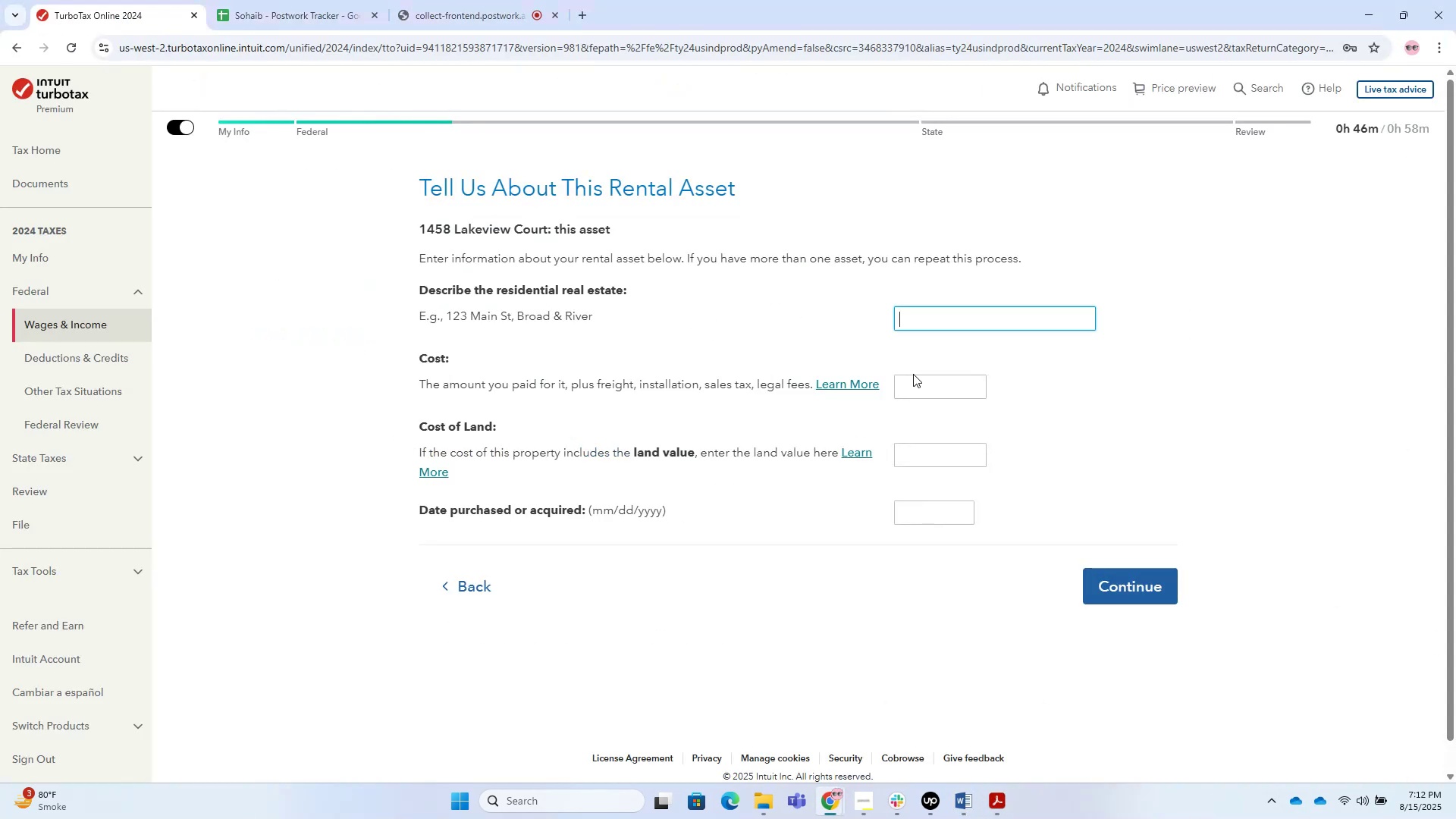 
key(Control+V)
 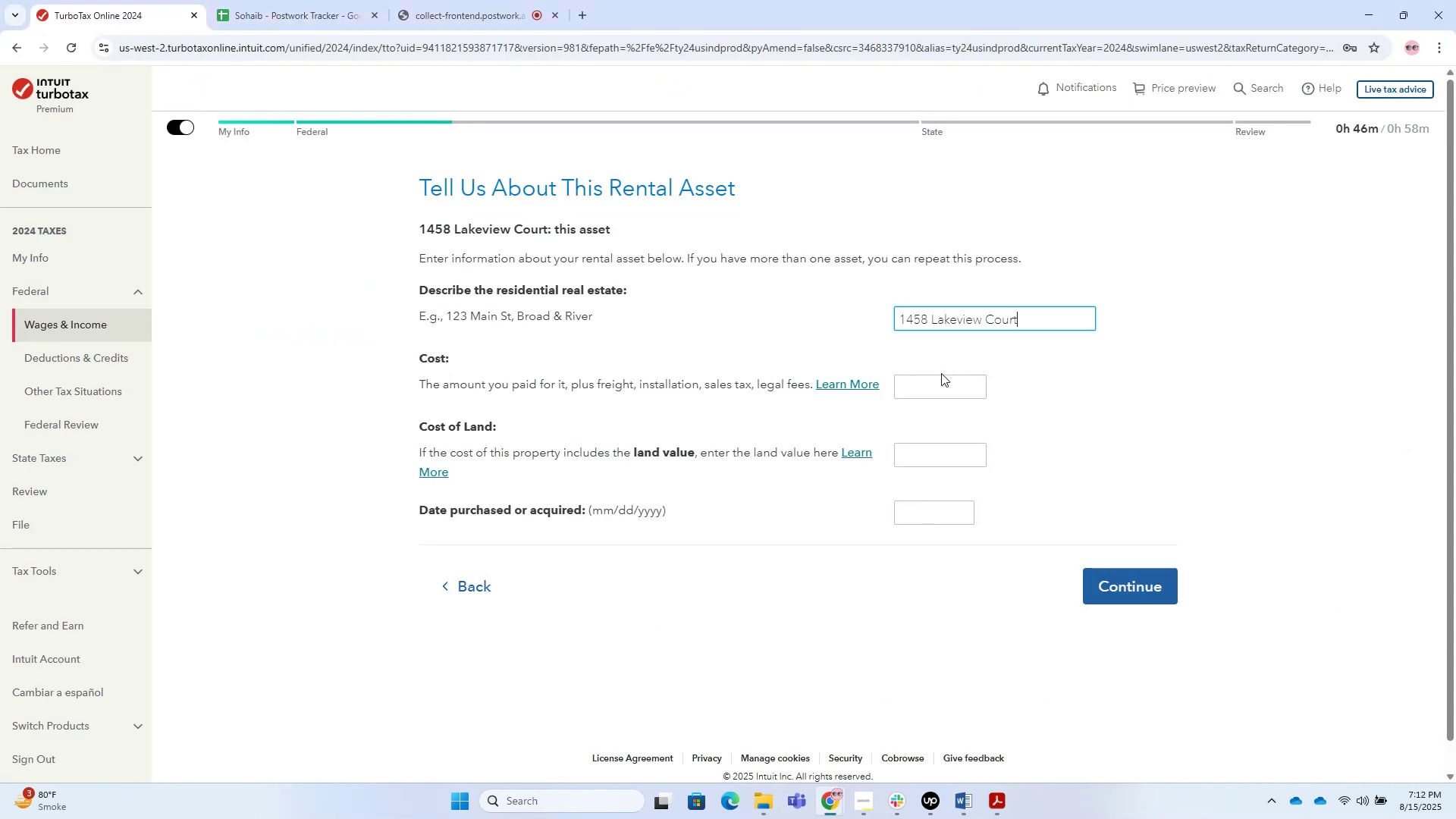 
left_click([946, 381])
 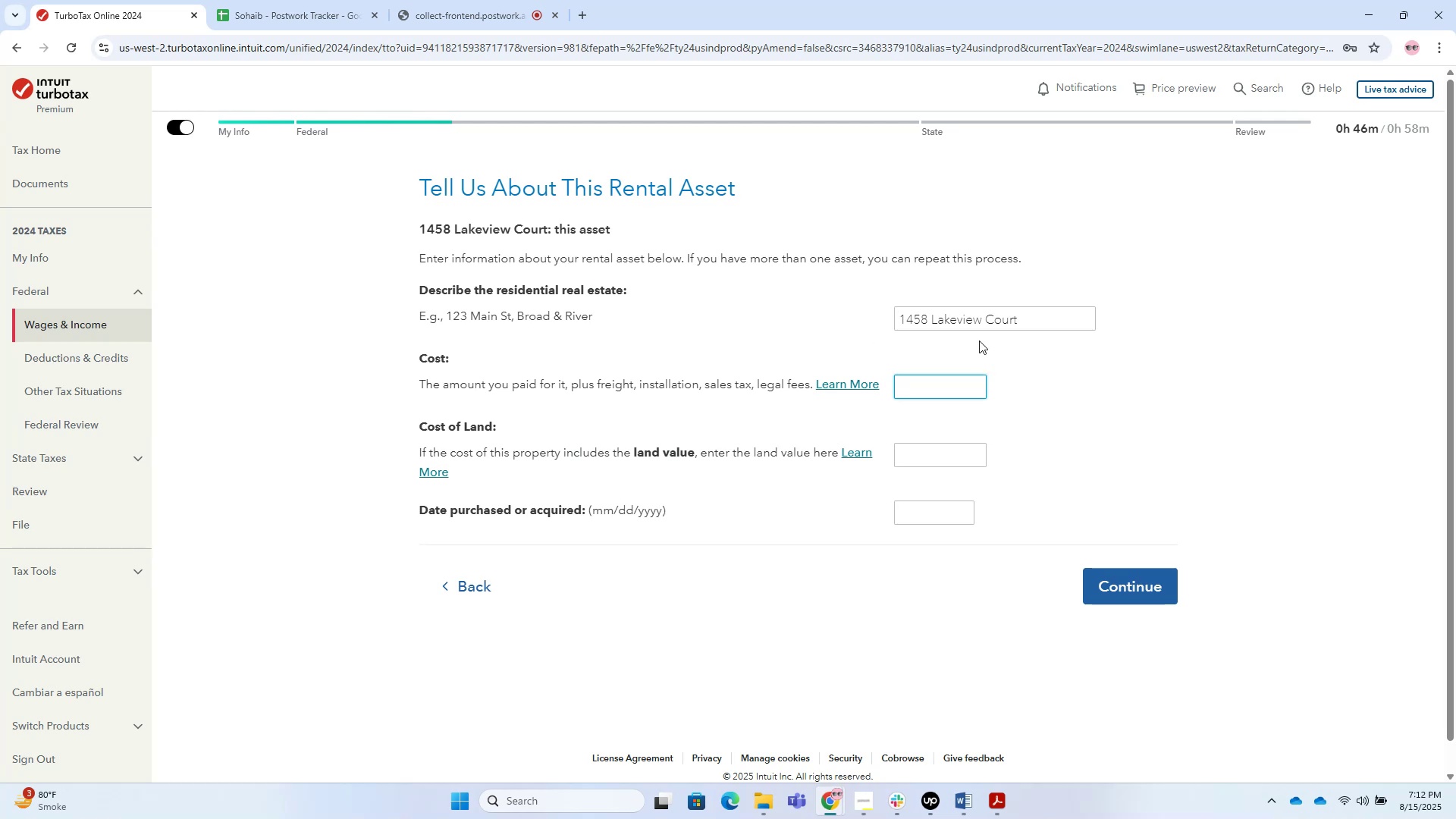 
key(Numpad5)
 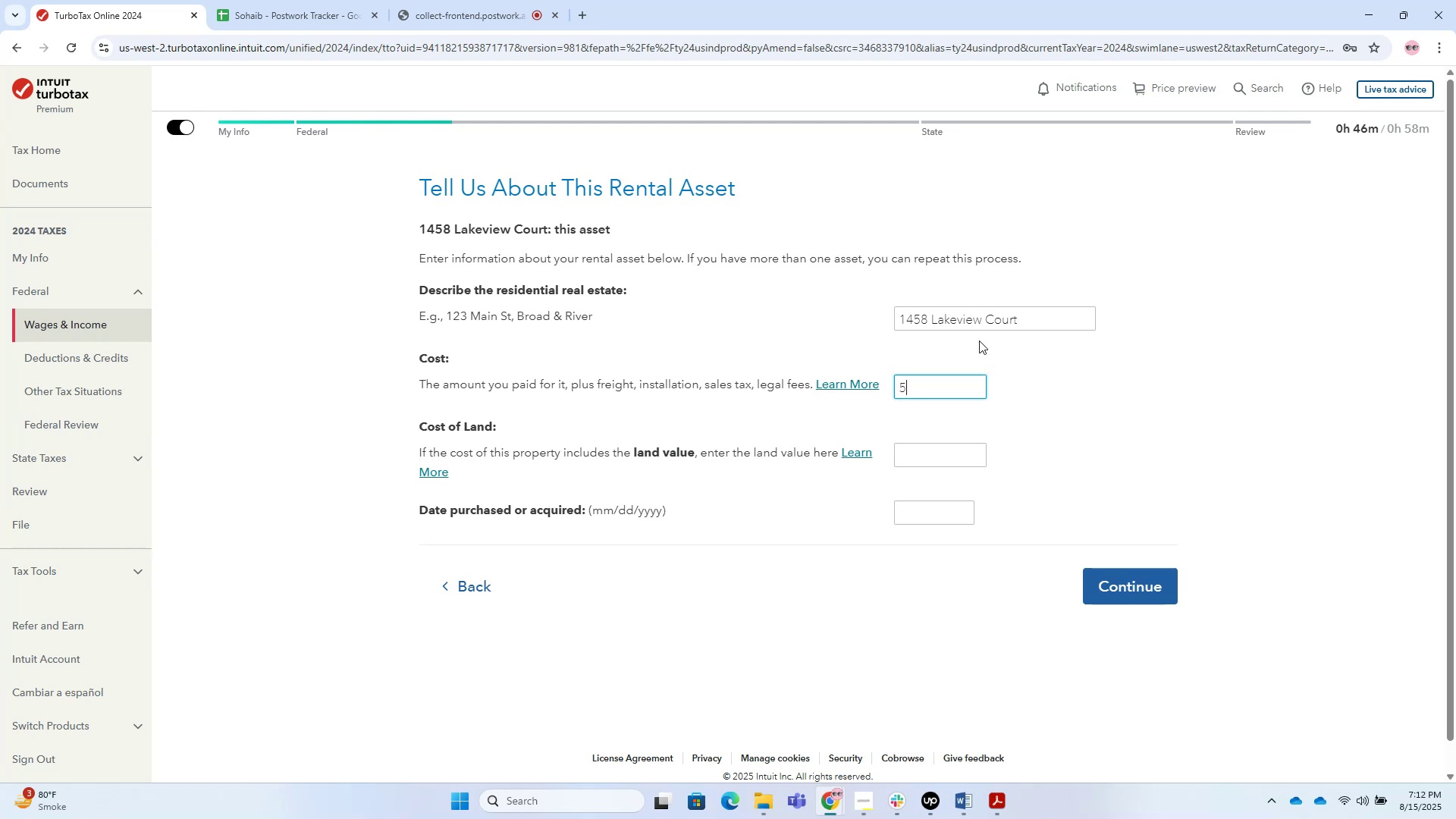 
key(Numpad0)
 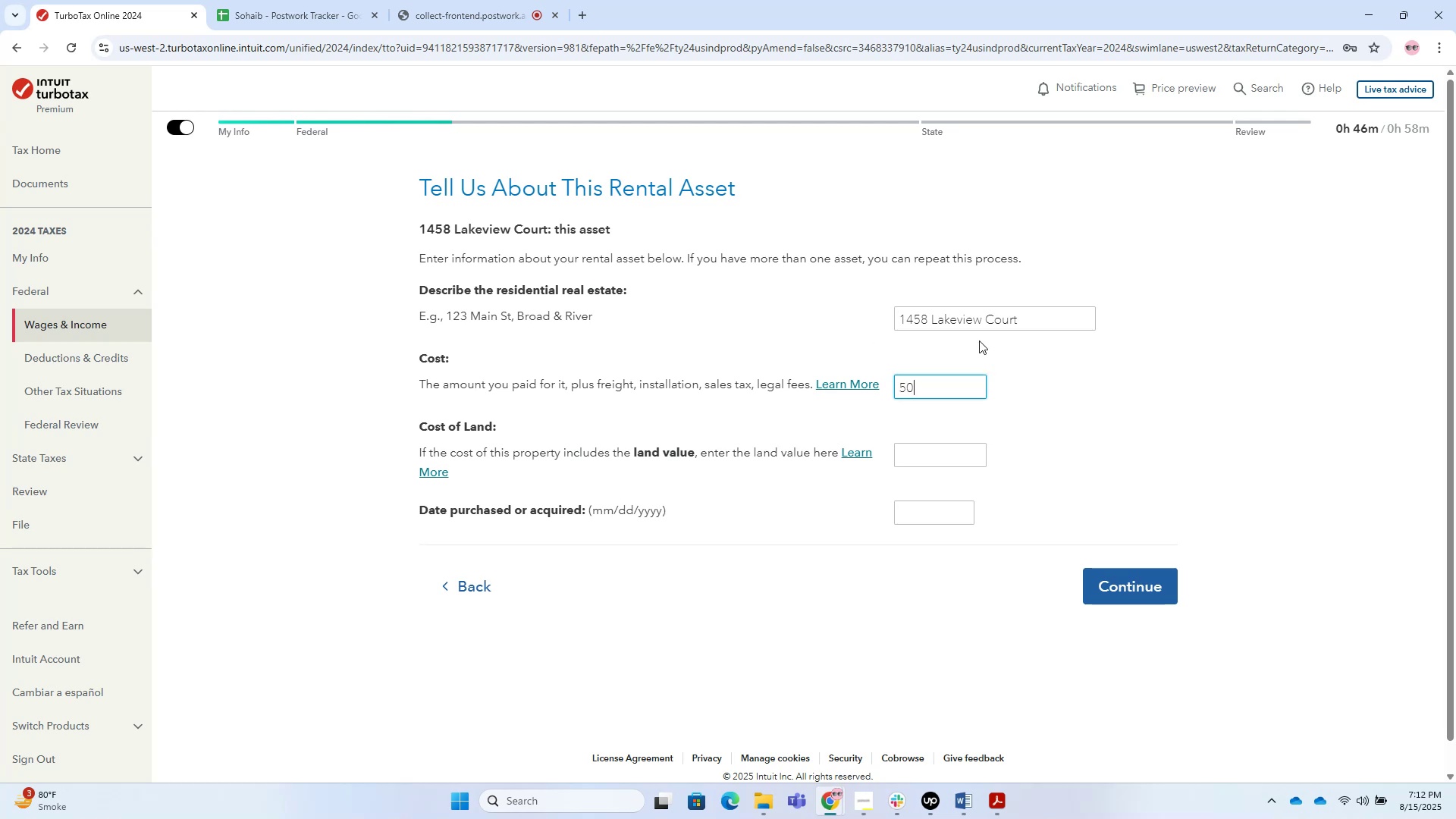 
key(Numpad0)
 